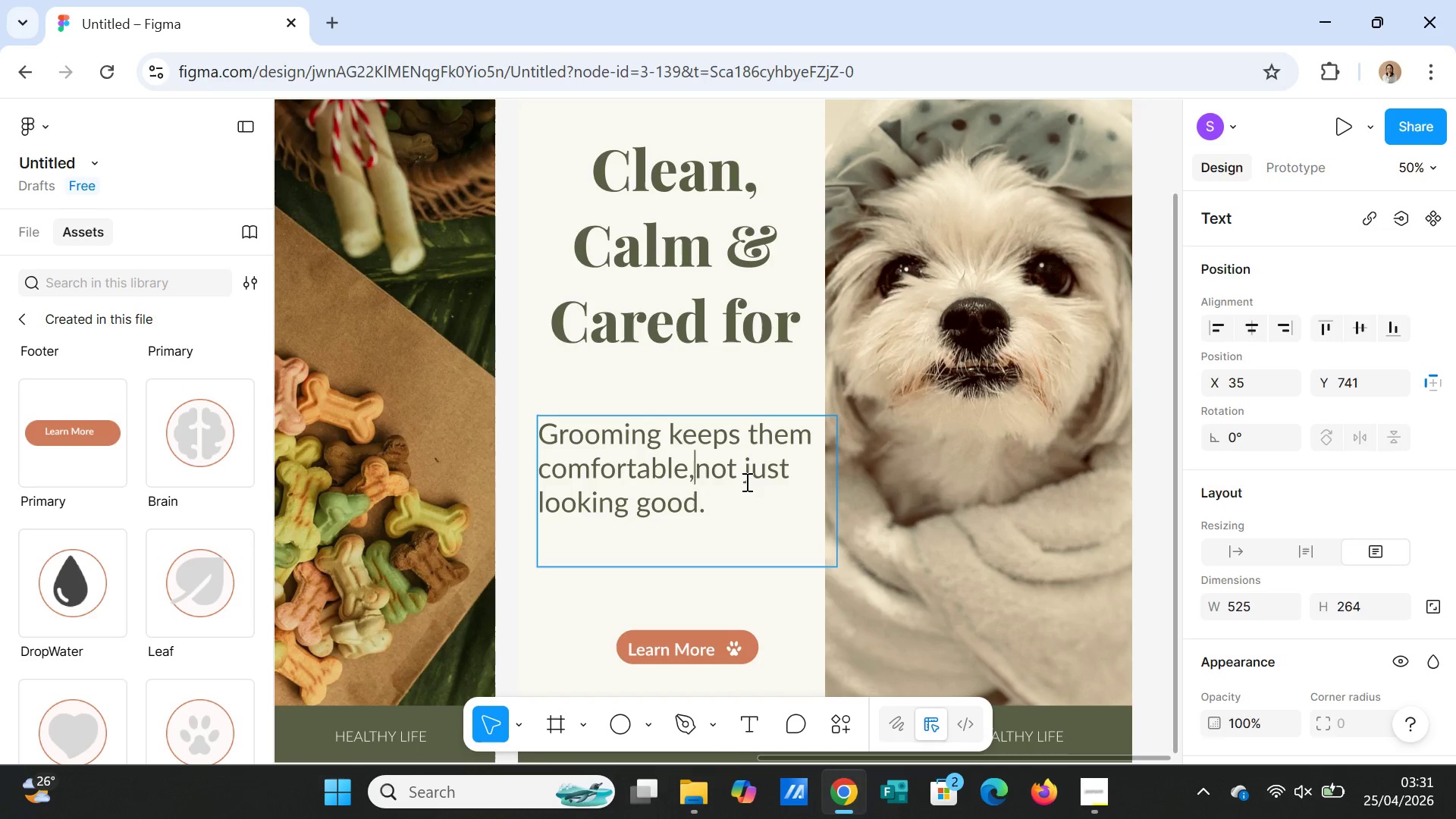 
key(Space)
 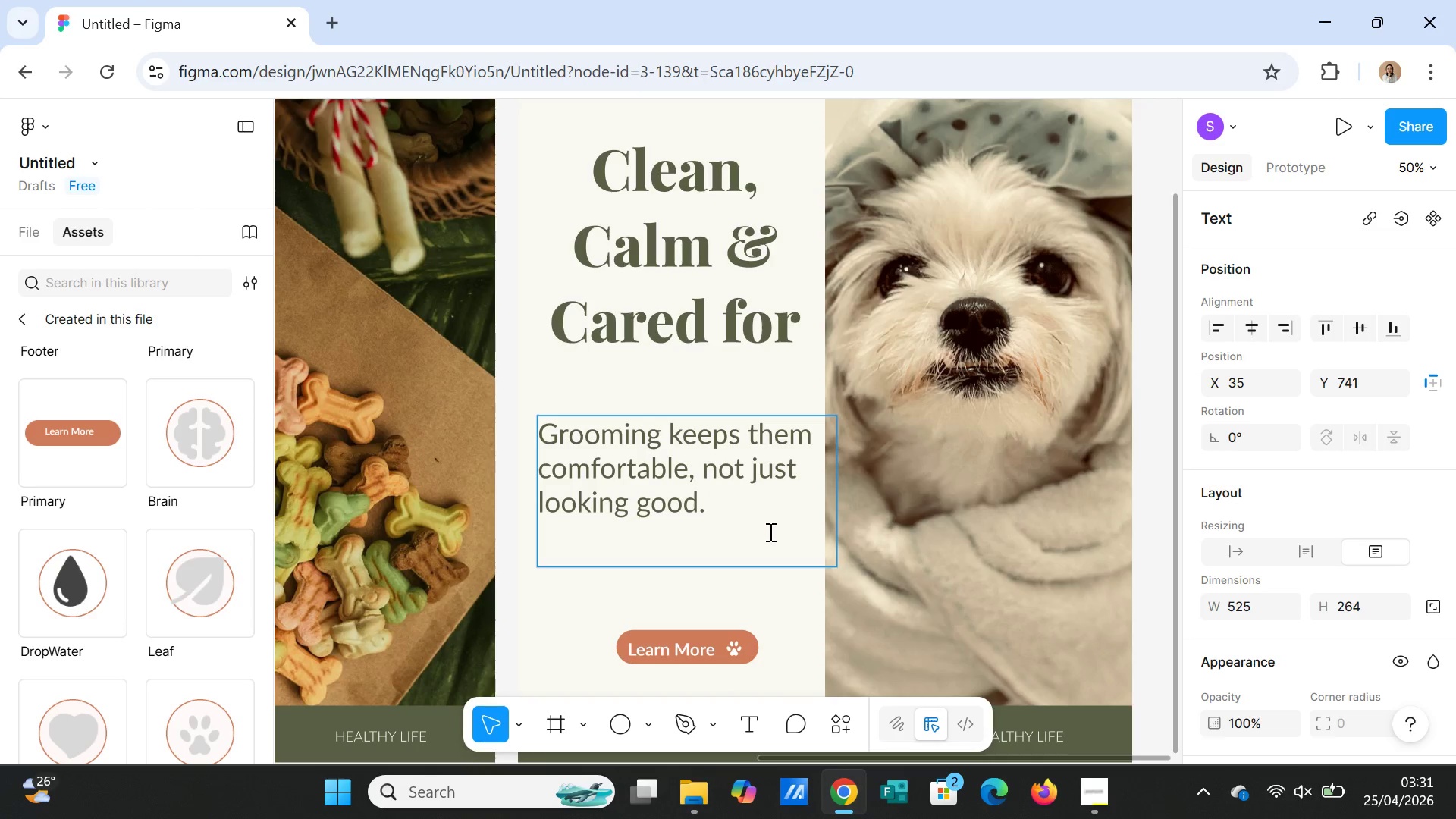 
left_click([769, 532])
 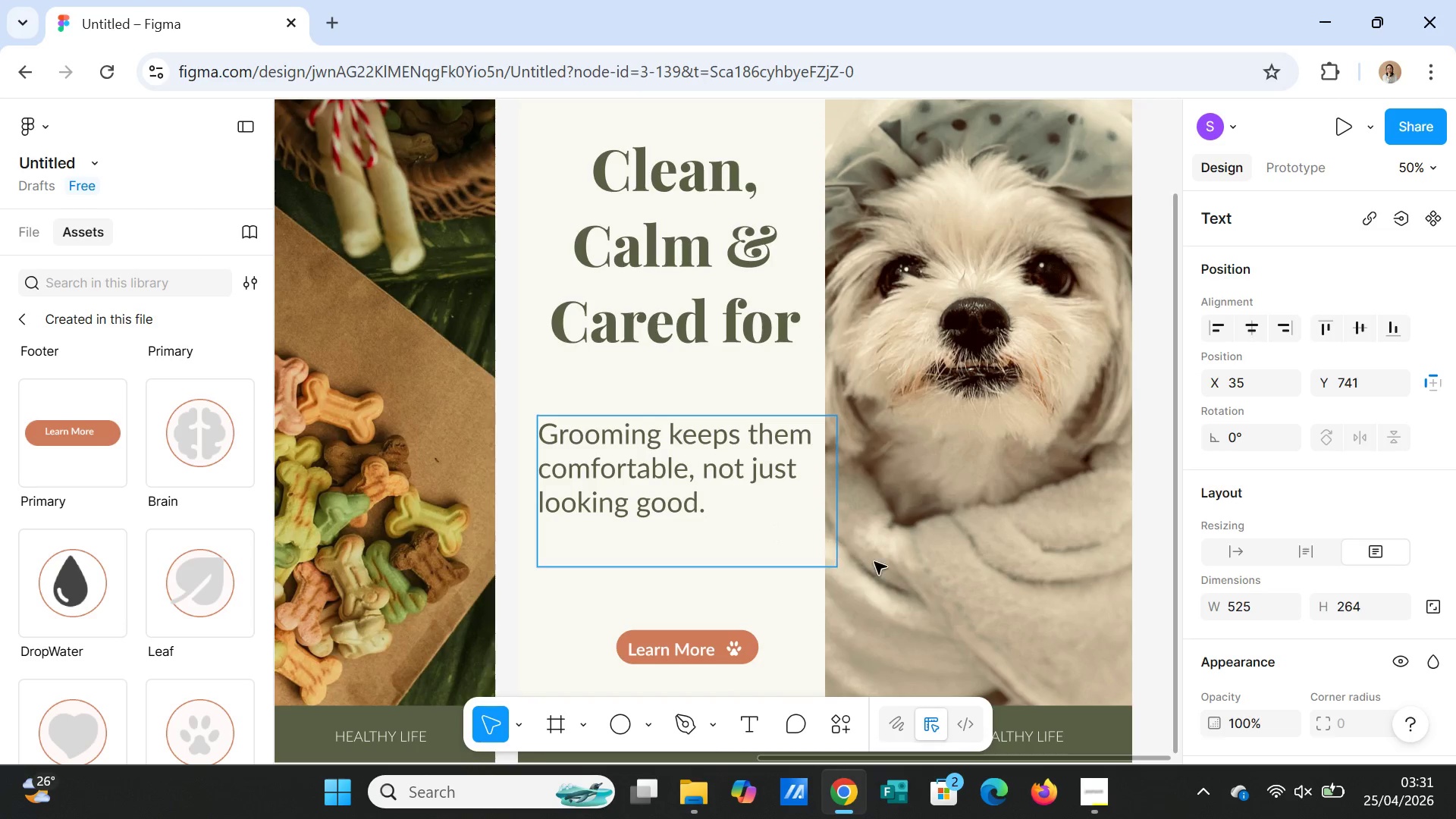 
left_click([874, 562])
 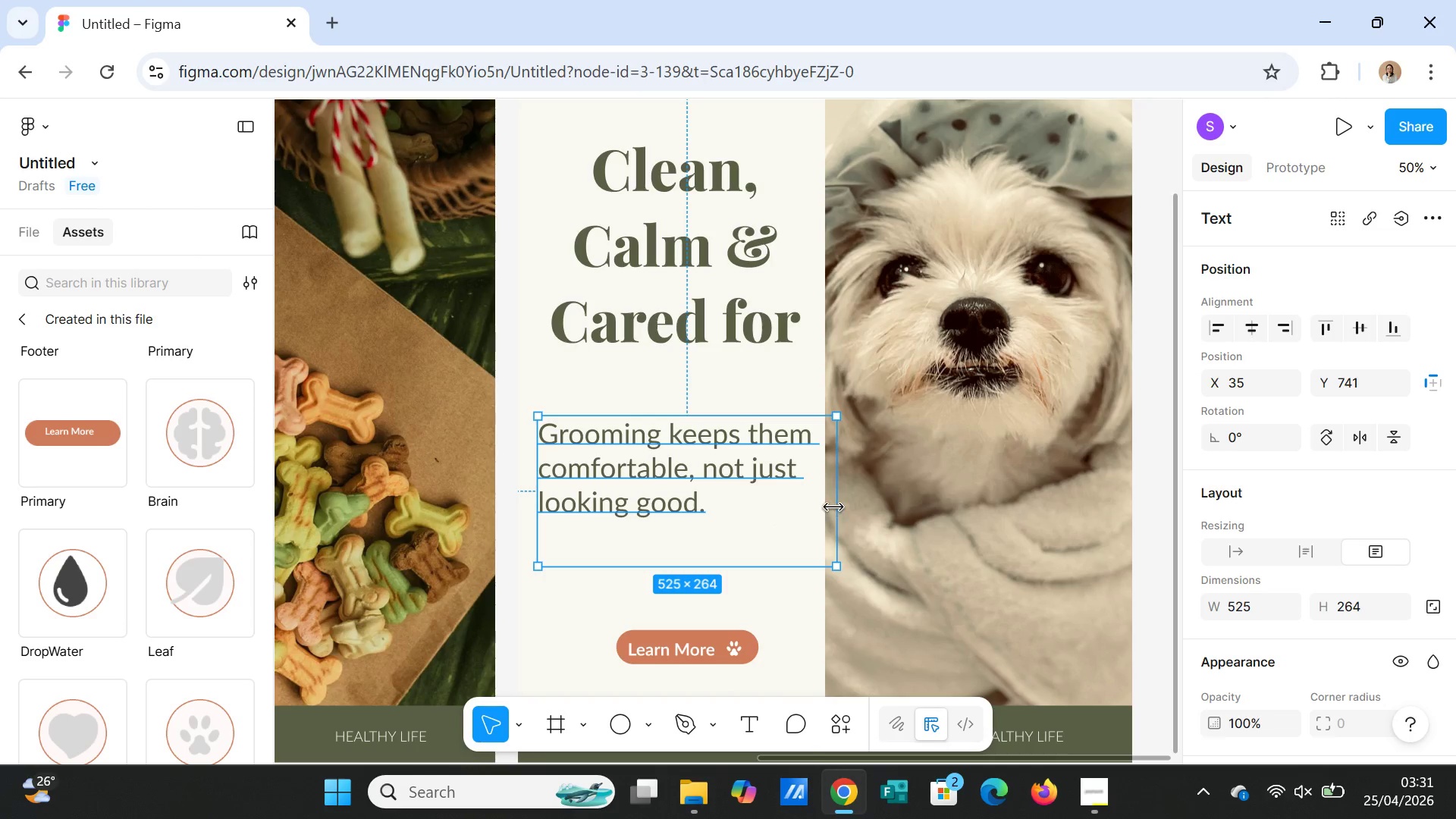 
left_click_drag(start_coordinate=[834, 507], to_coordinate=[805, 504])
 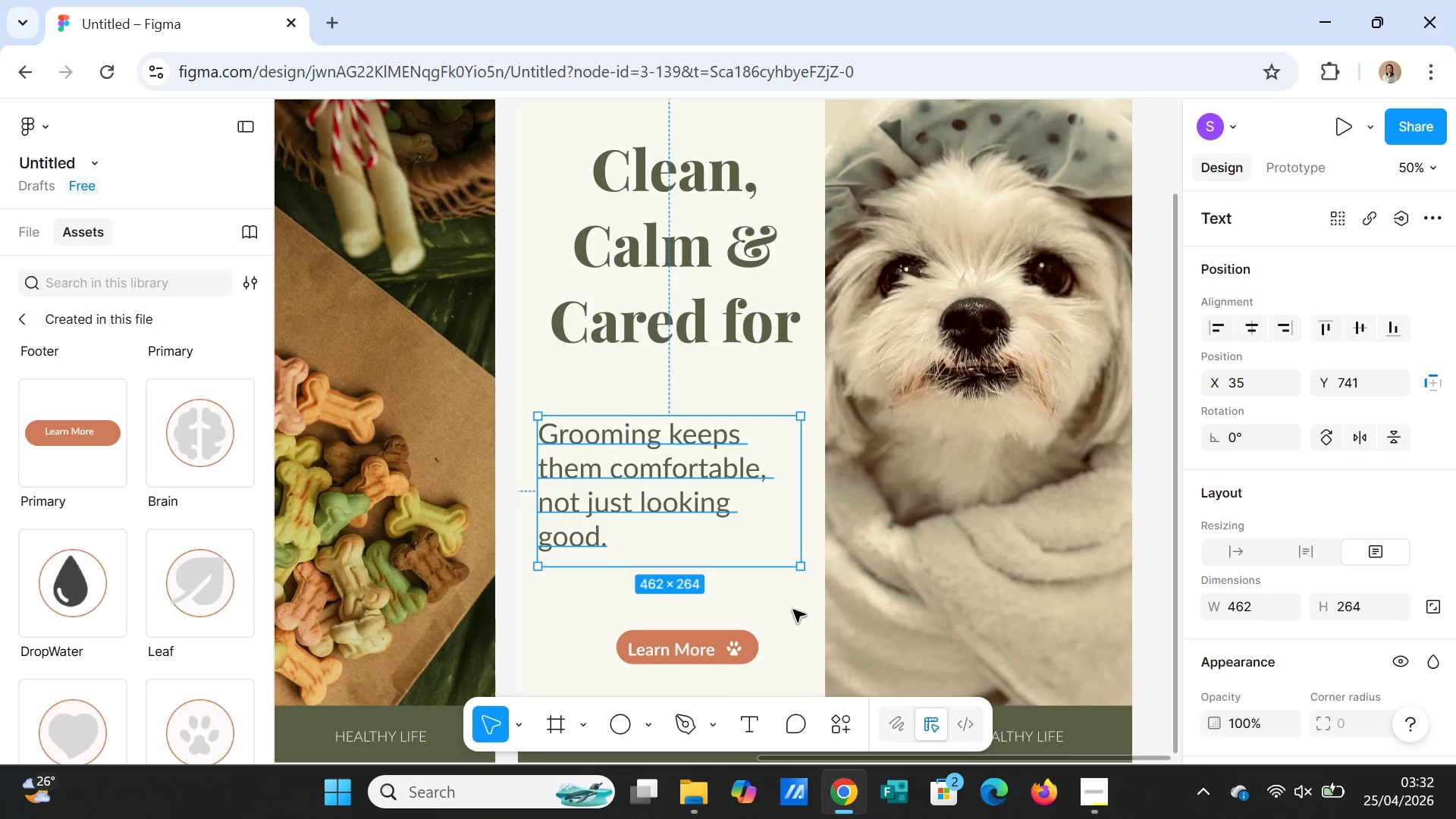 
left_click([794, 612])
 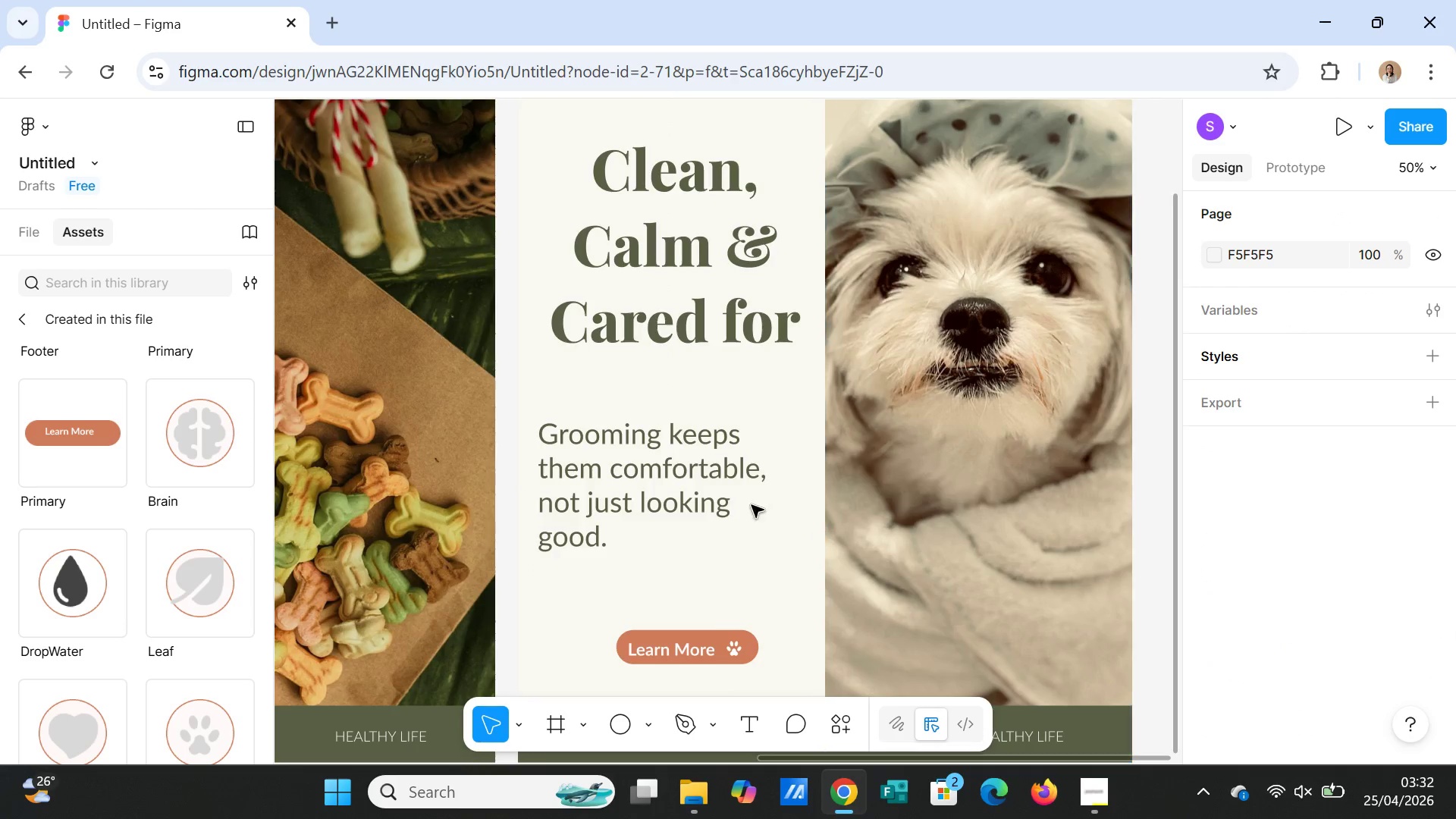 
left_click([660, 486])
 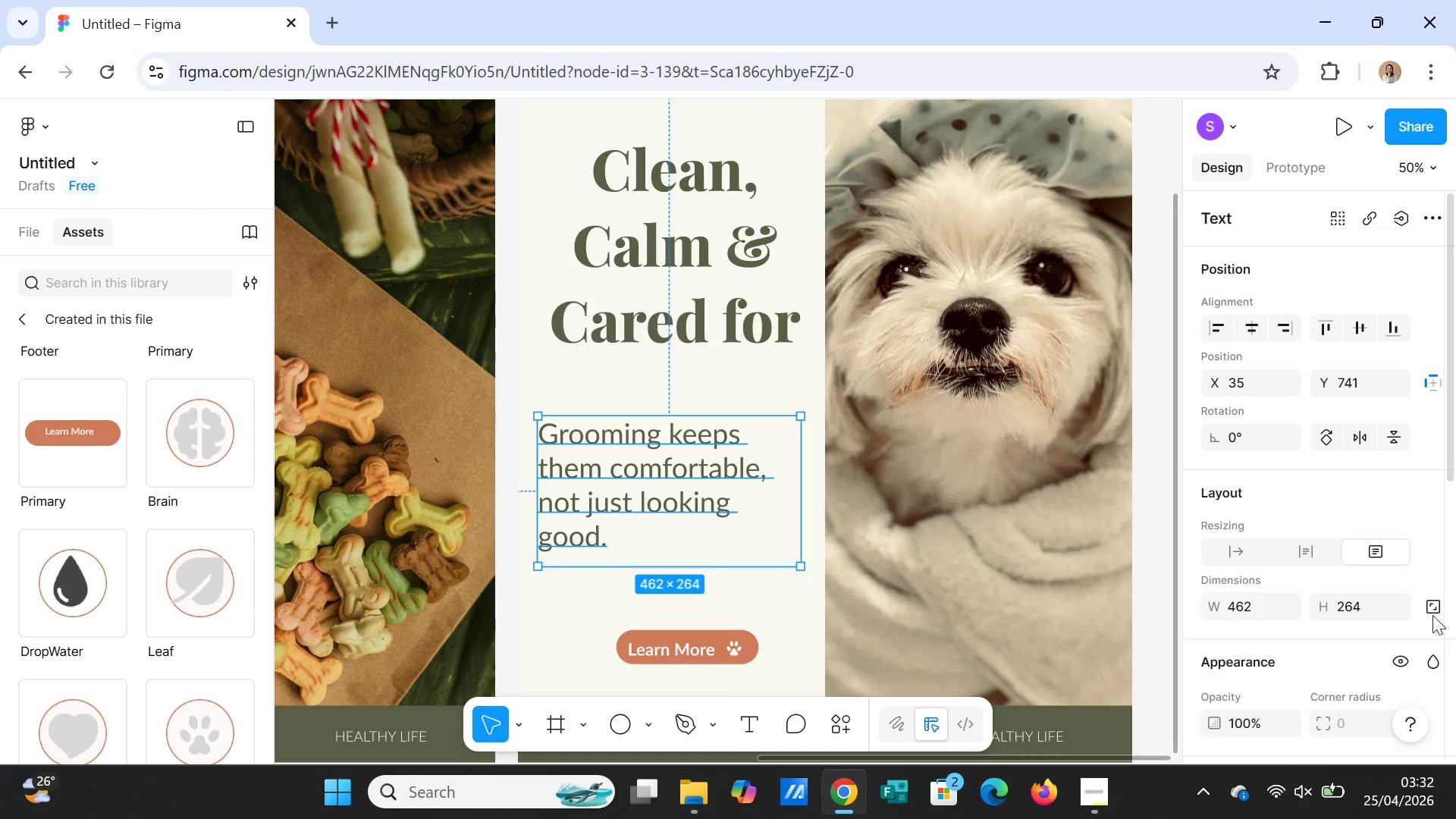 
scroll: coordinate [1409, 604], scroll_direction: down, amount: 3.0
 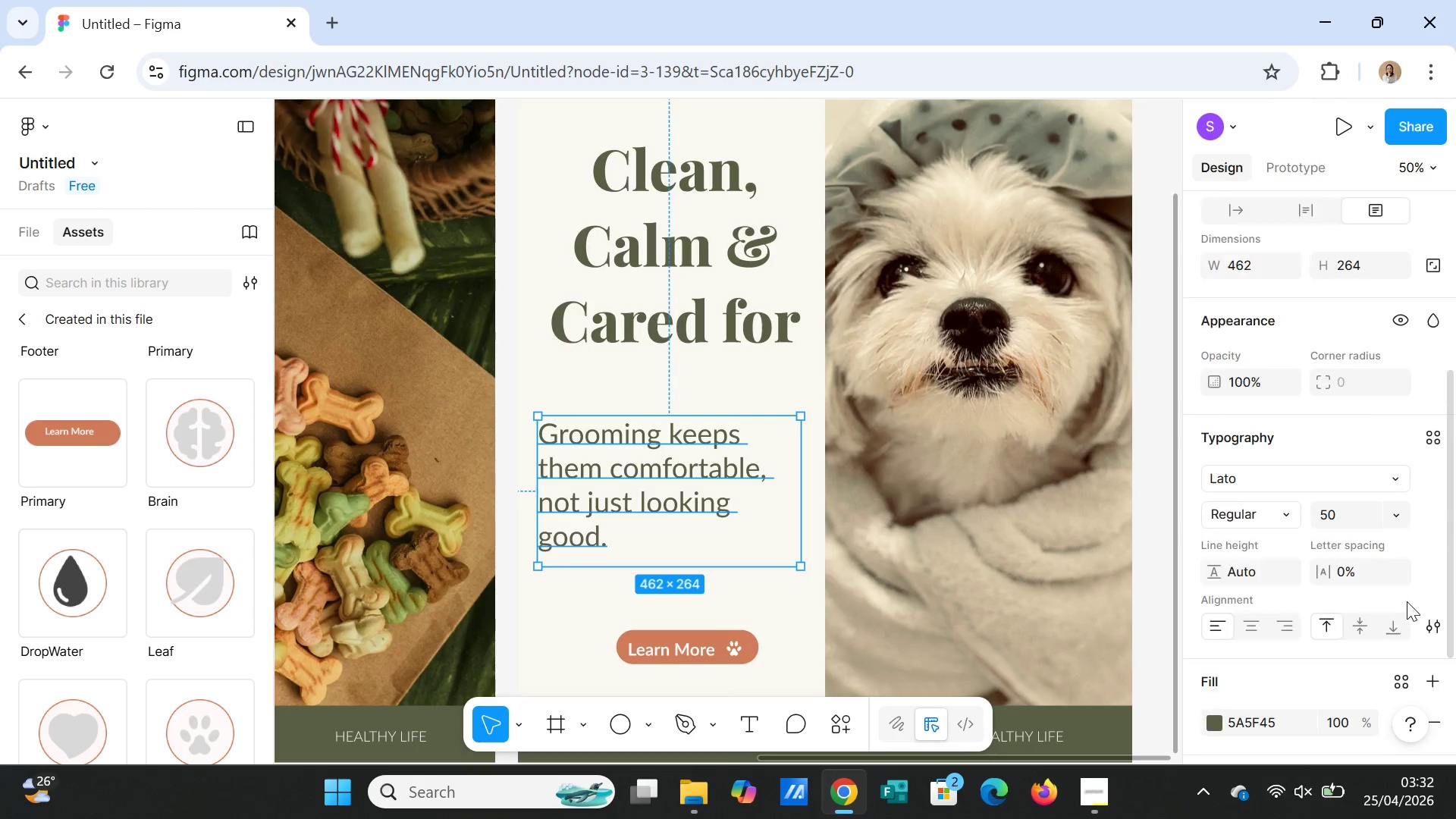 
mouse_move([1389, 586])
 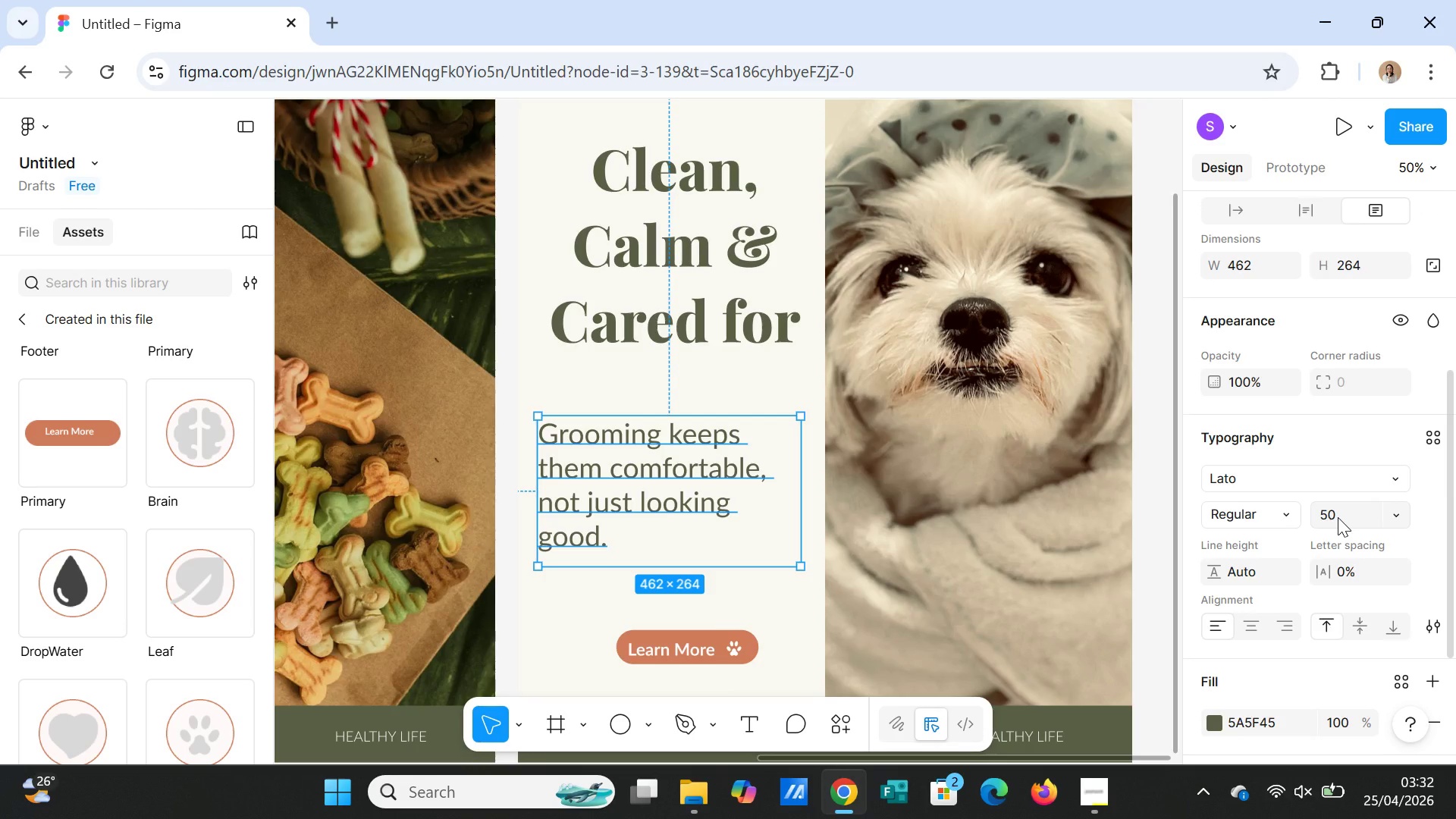 
left_click([1338, 517])
 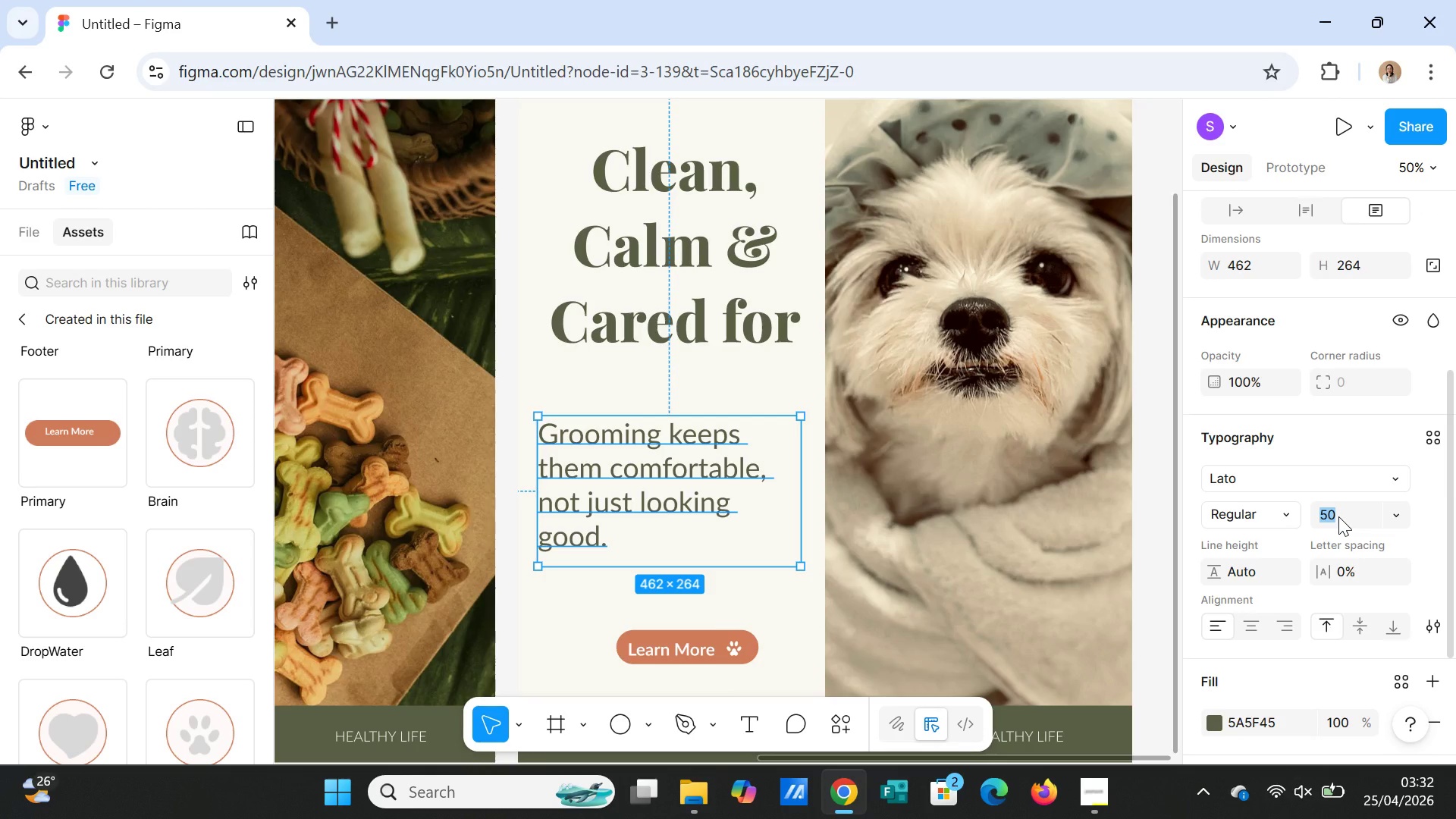 
type(45)
 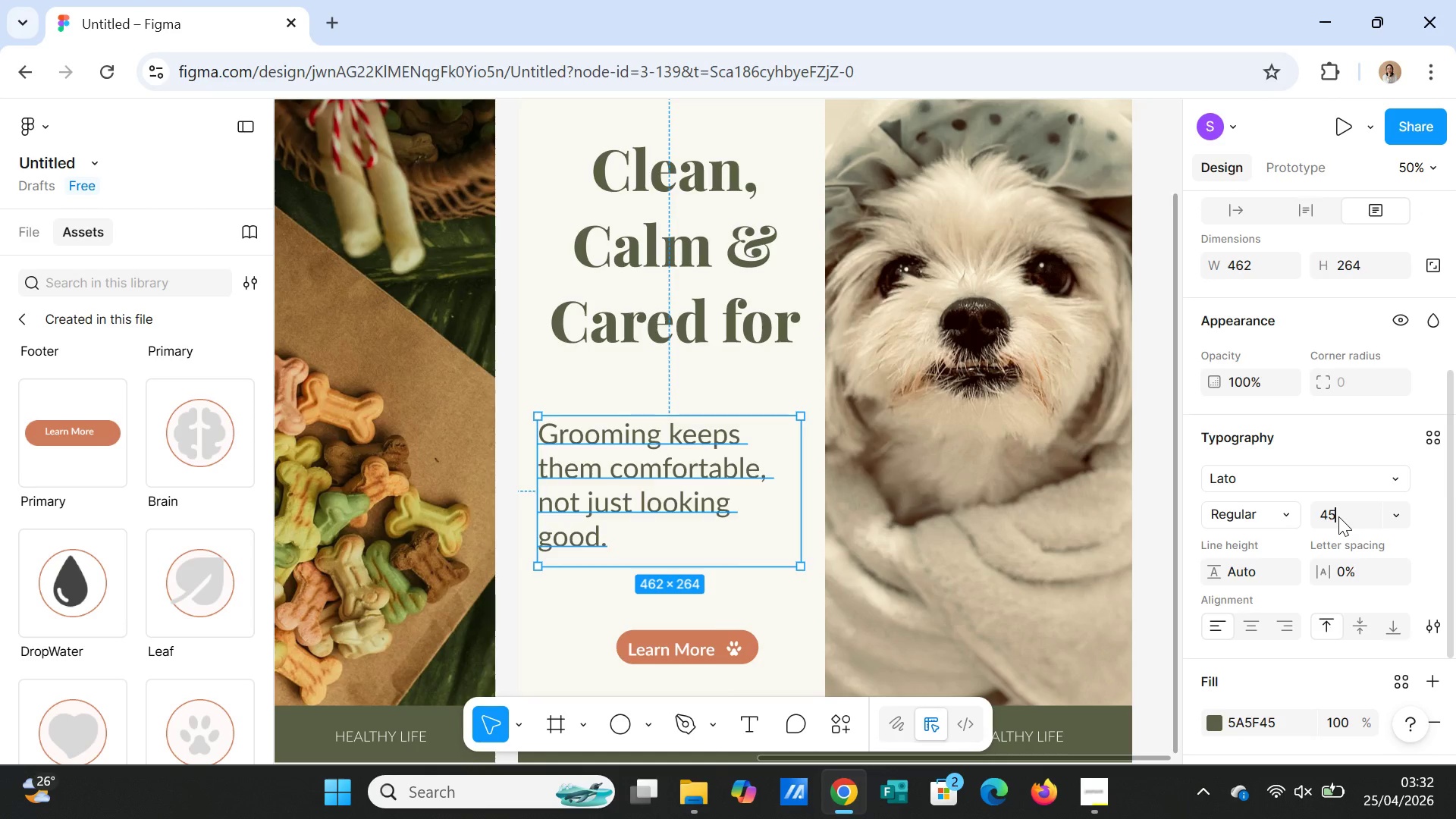 
key(Enter)
 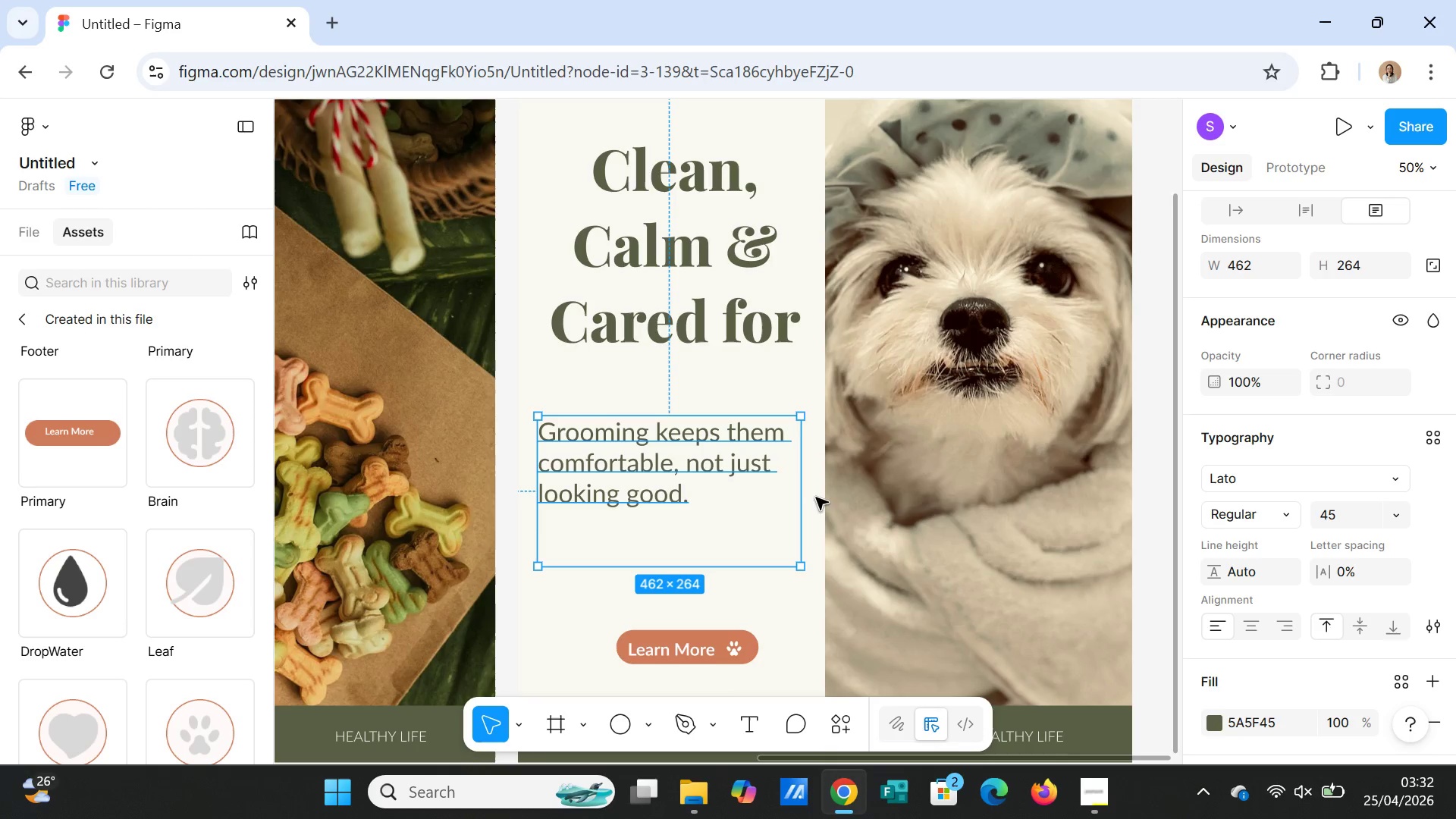 
left_click_drag(start_coordinate=[801, 489], to_coordinate=[779, 488])
 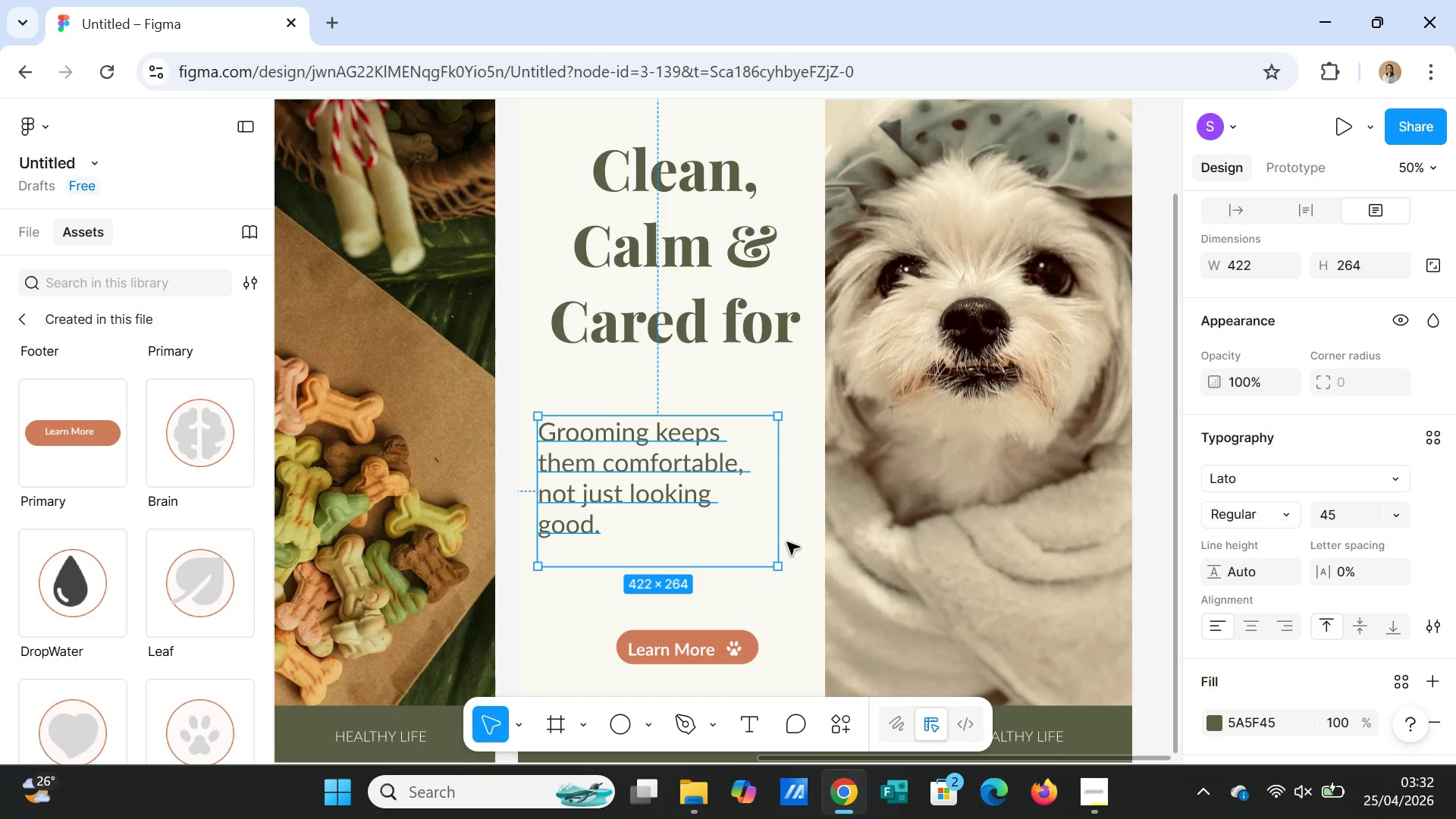 
left_click([787, 542])
 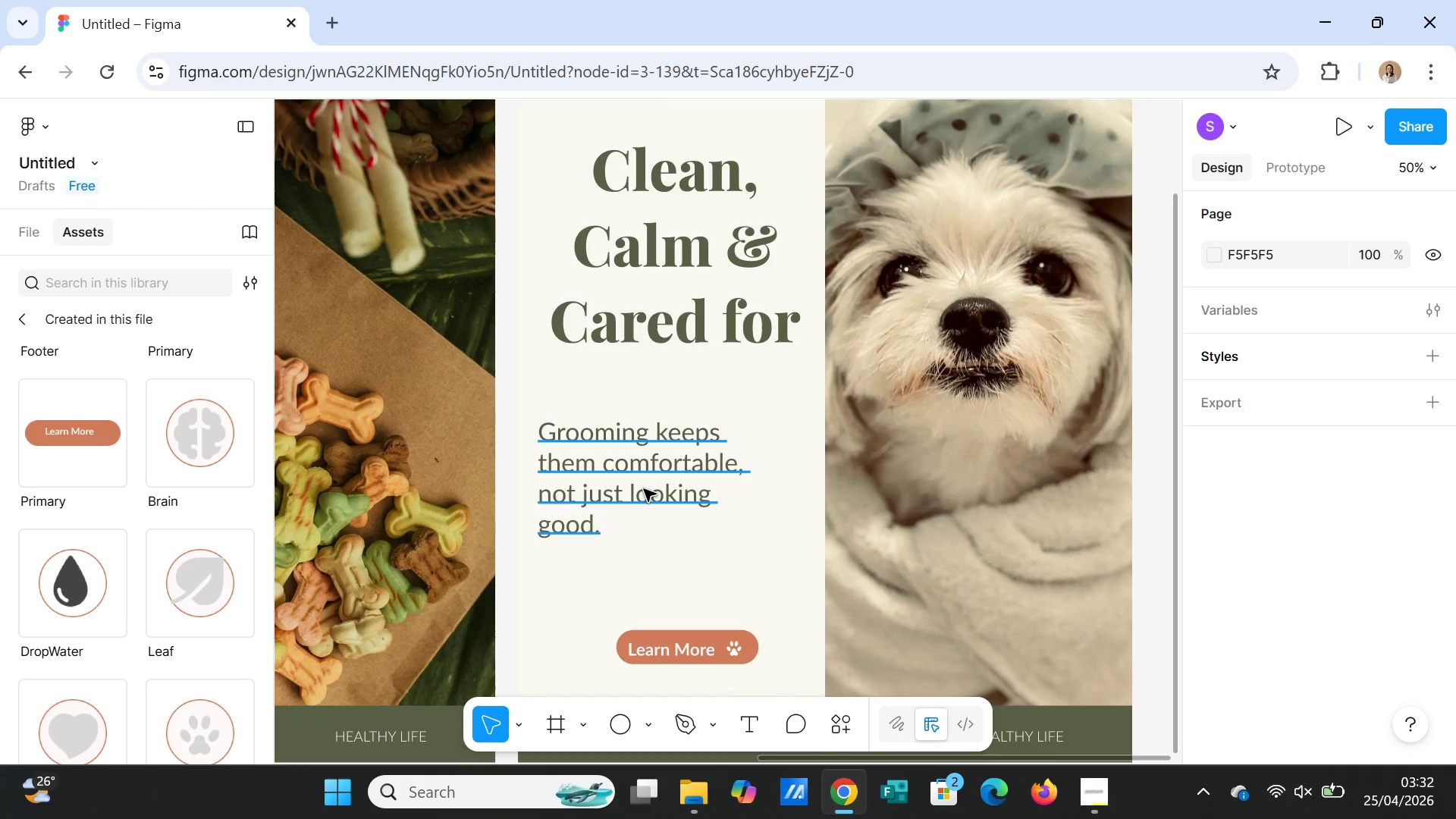 
left_click([644, 489])
 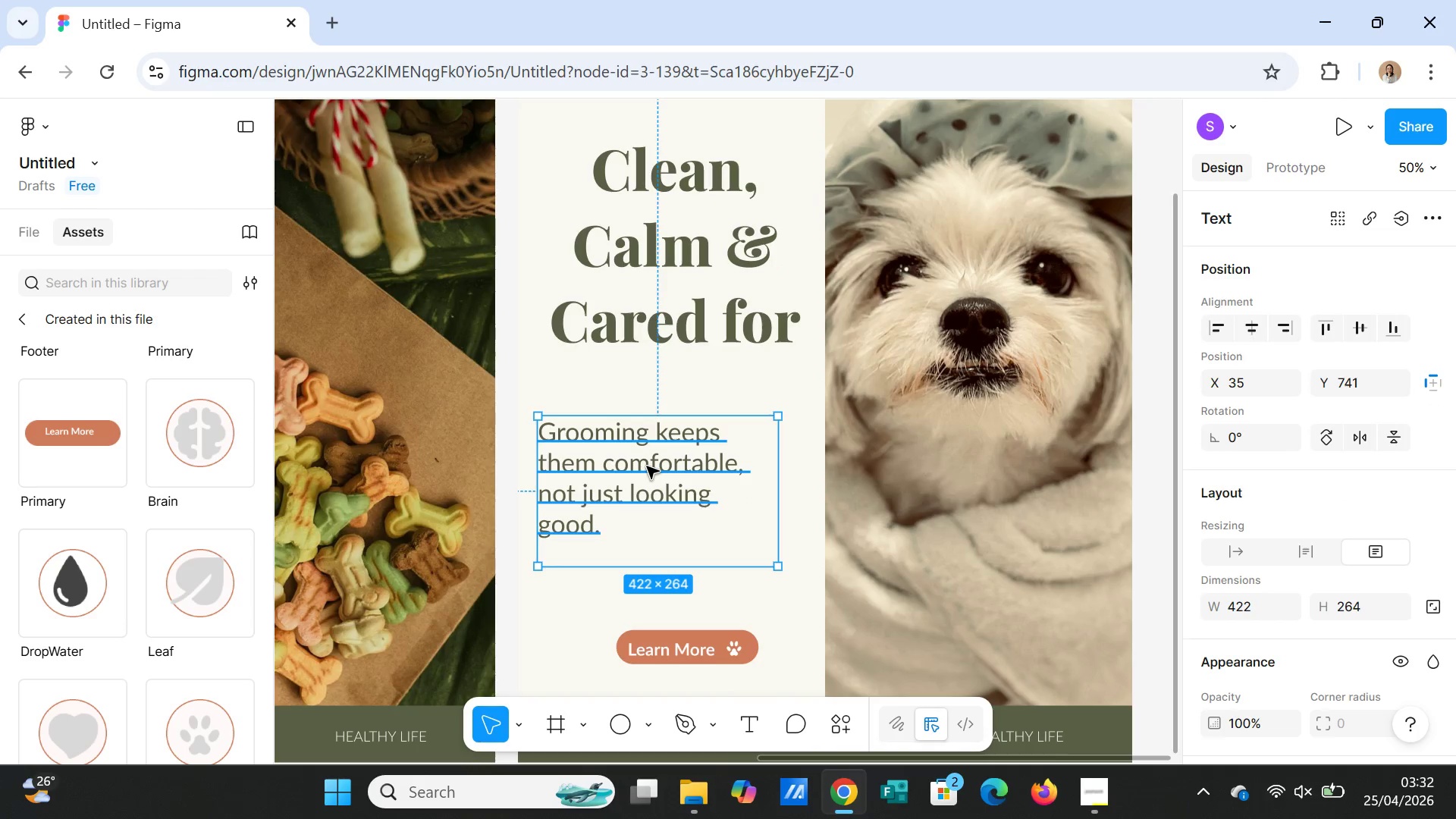 
left_click_drag(start_coordinate=[647, 466], to_coordinate=[662, 463])
 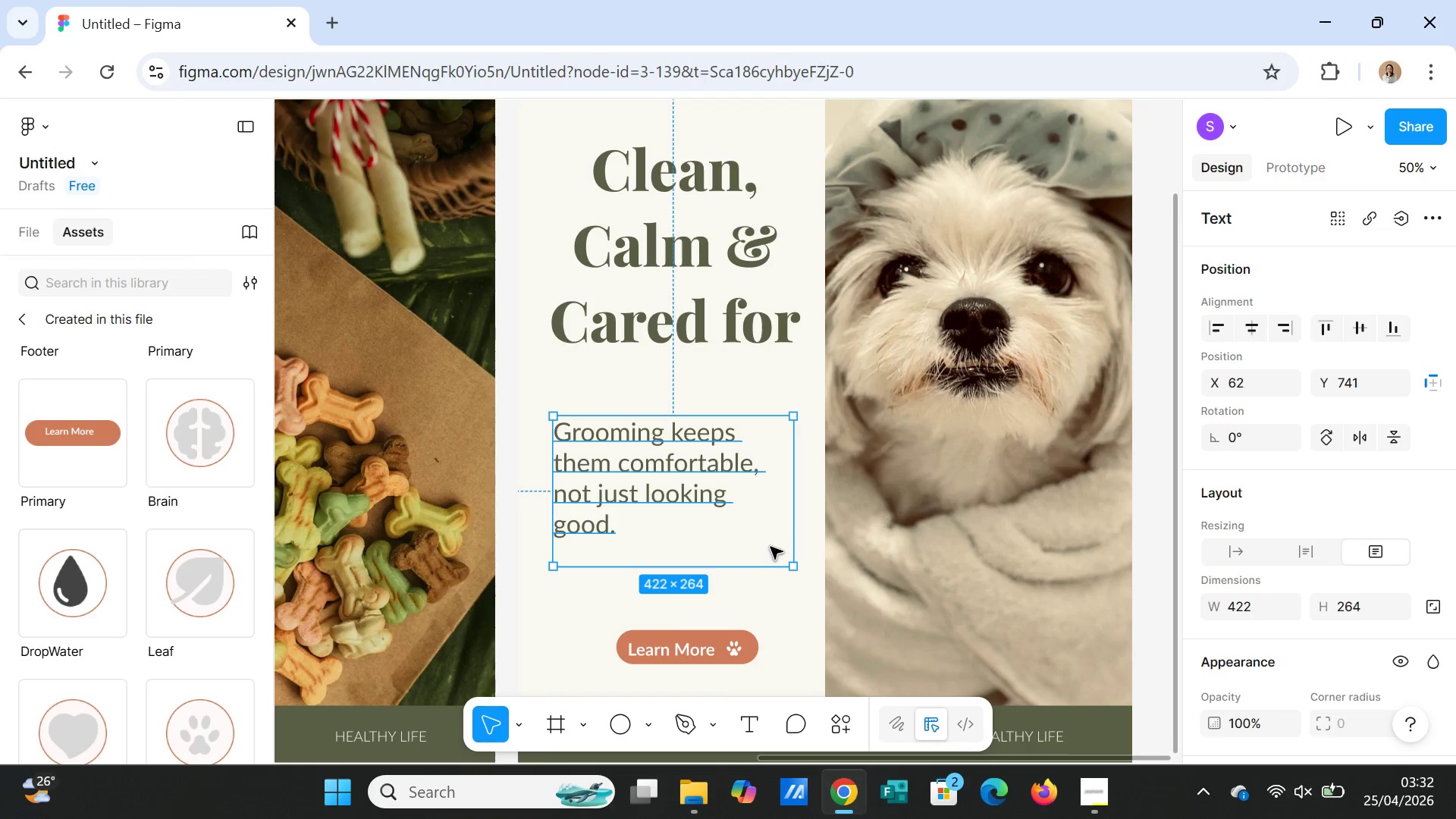 
left_click([770, 547])
 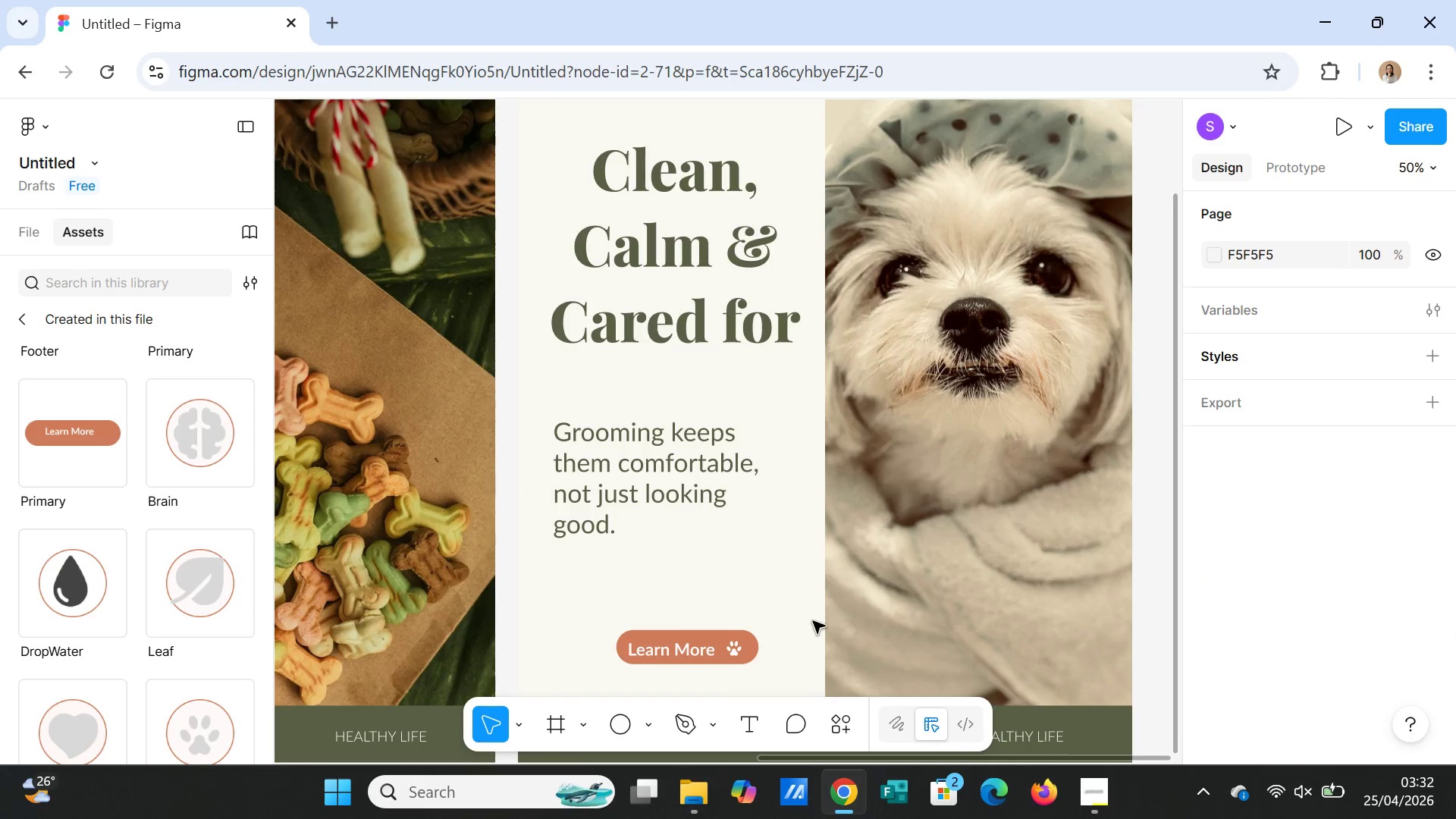 
left_click([813, 623])
 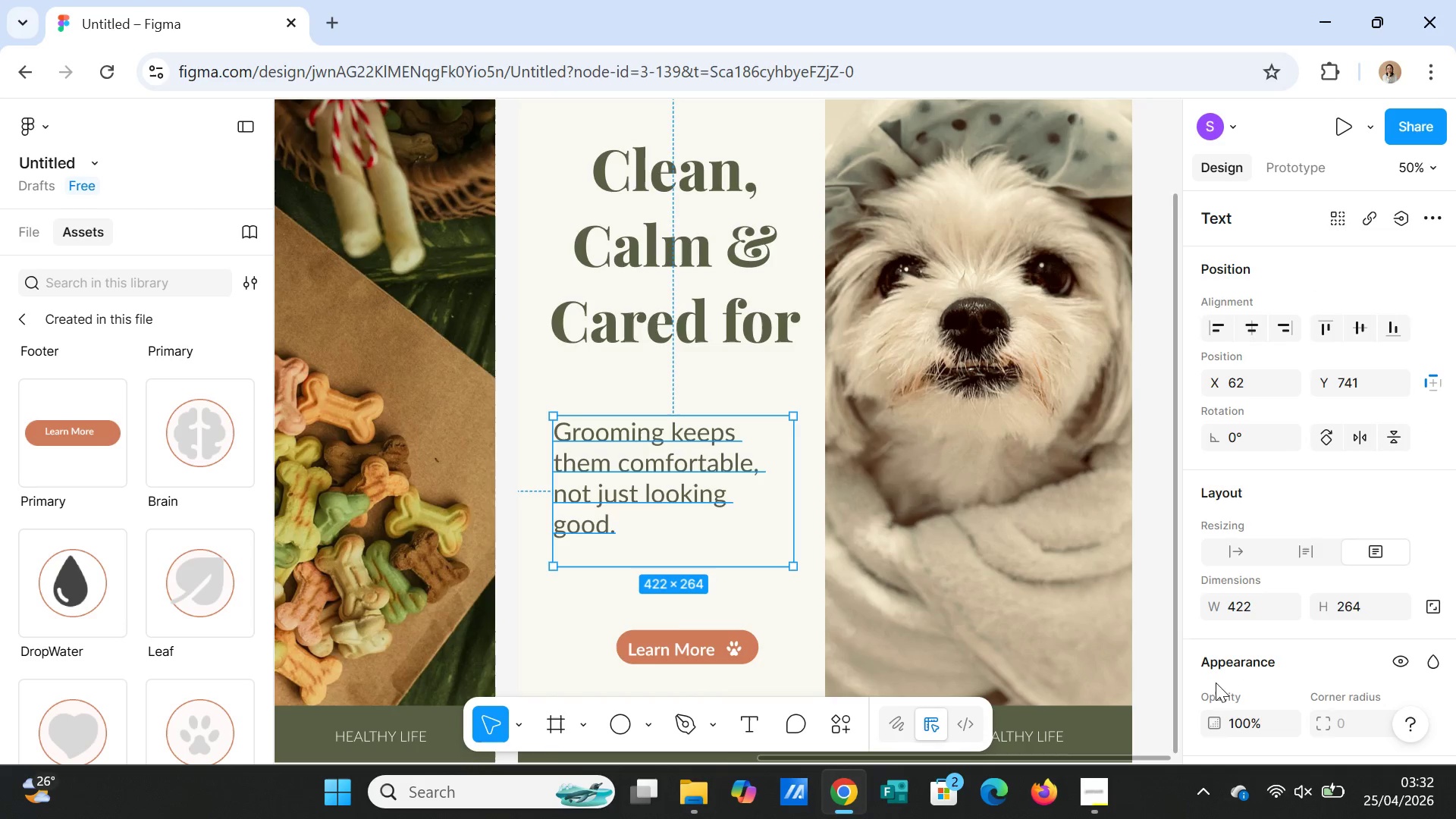 
scroll: coordinate [1267, 672], scroll_direction: down, amount: 3.0
 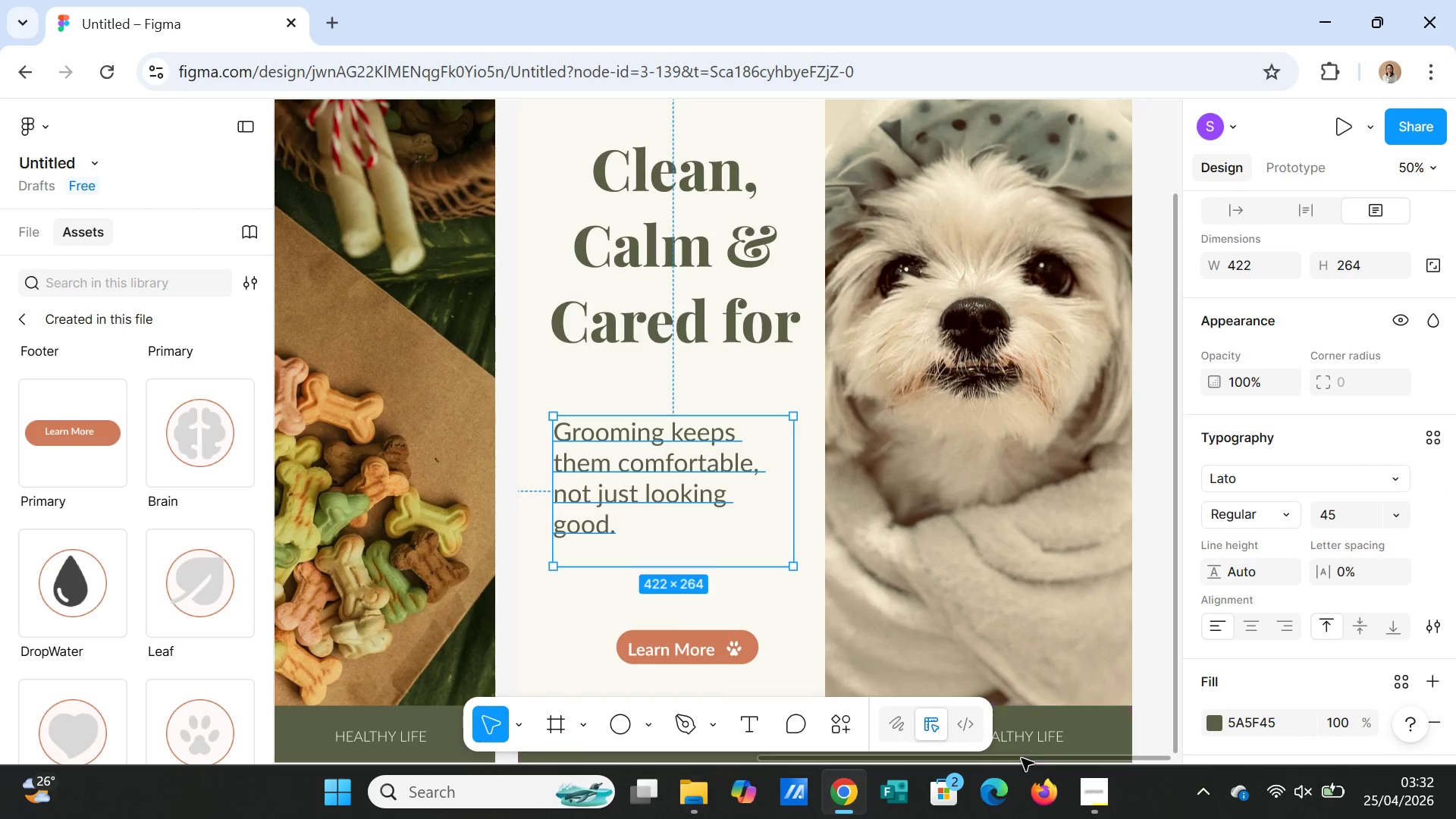 
left_click_drag(start_coordinate=[1015, 761], to_coordinate=[766, 708])
 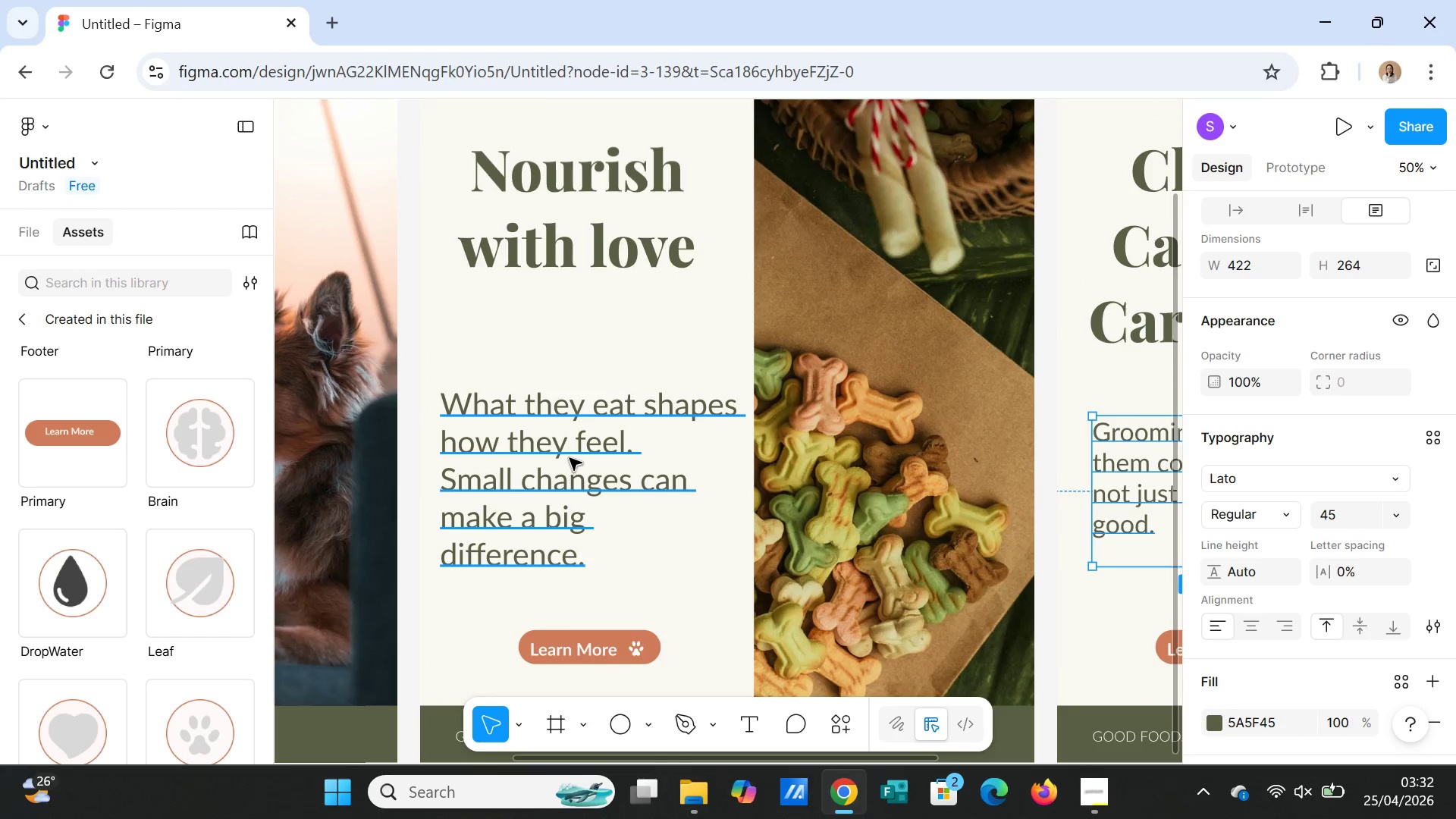 
left_click([570, 458])
 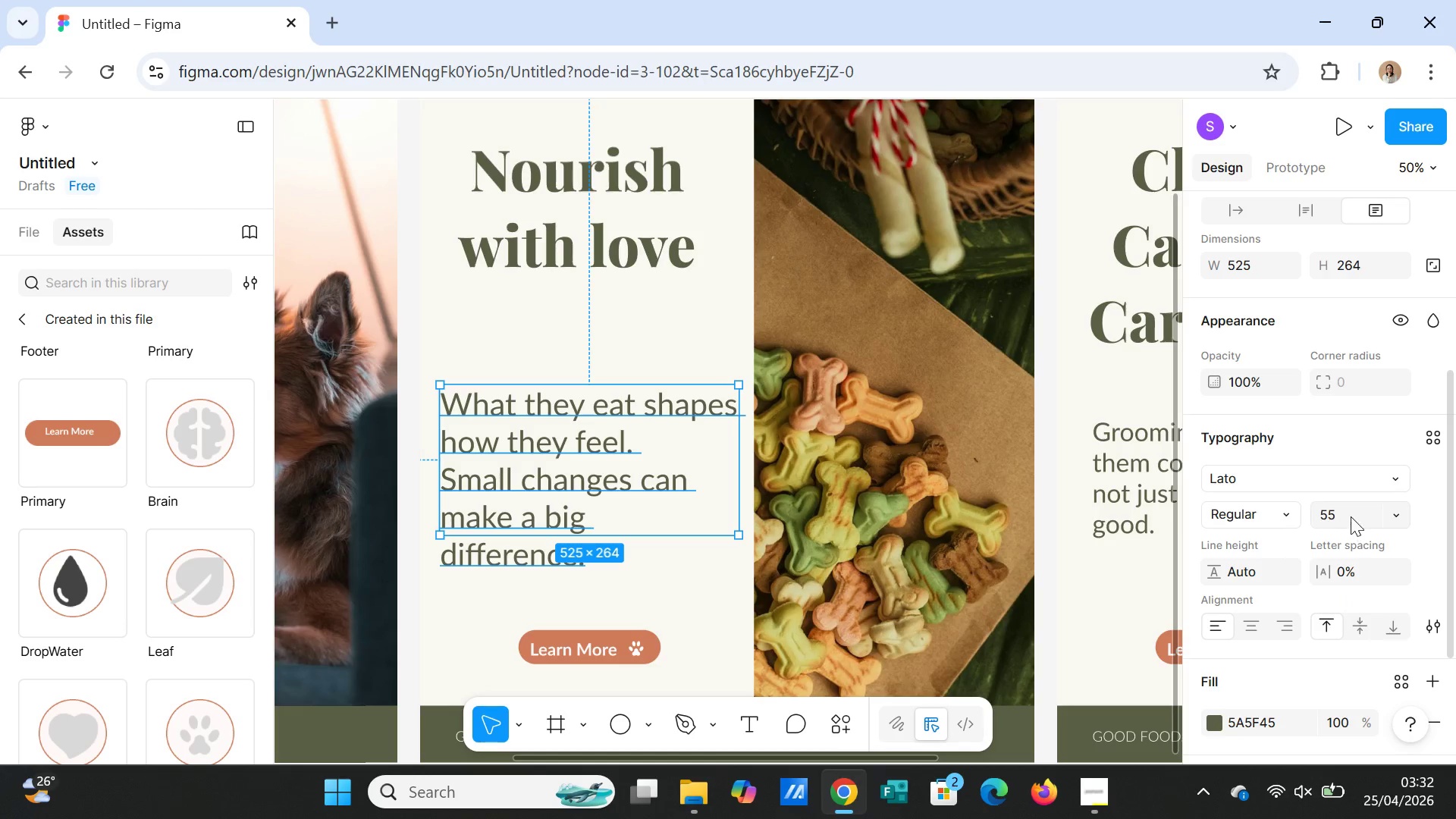 
left_click([1351, 515])
 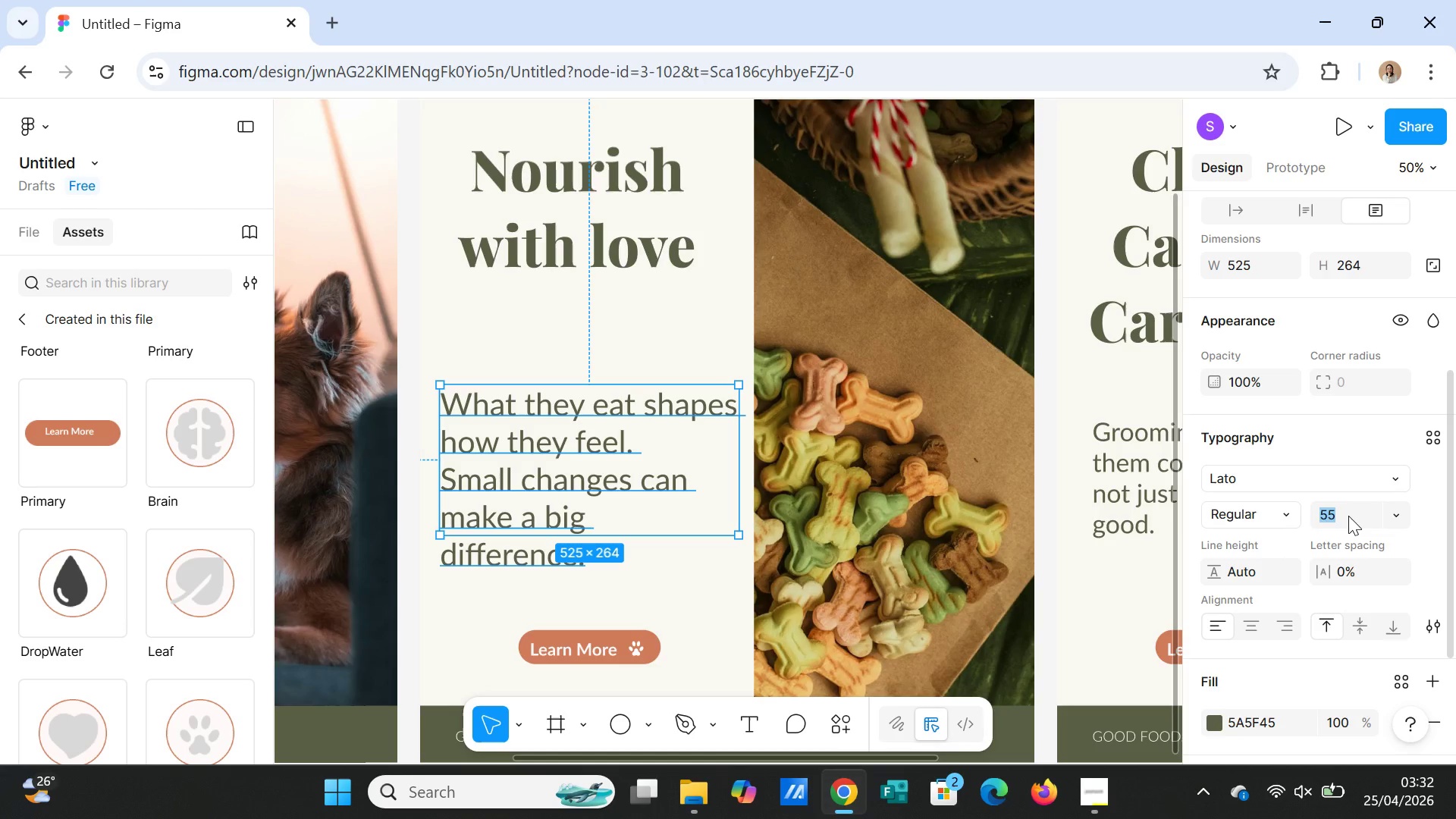 
type(45)
 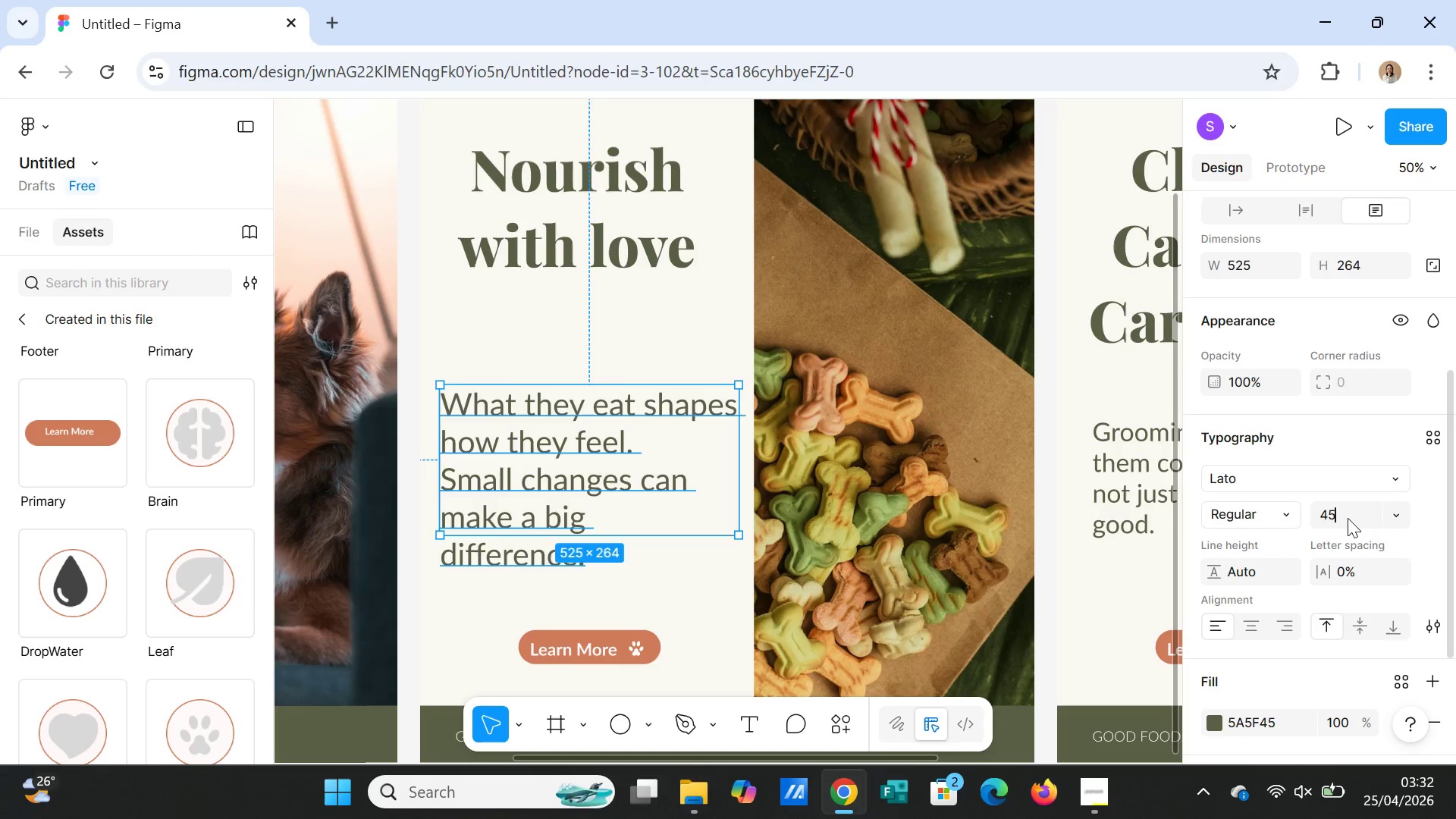 
key(Enter)
 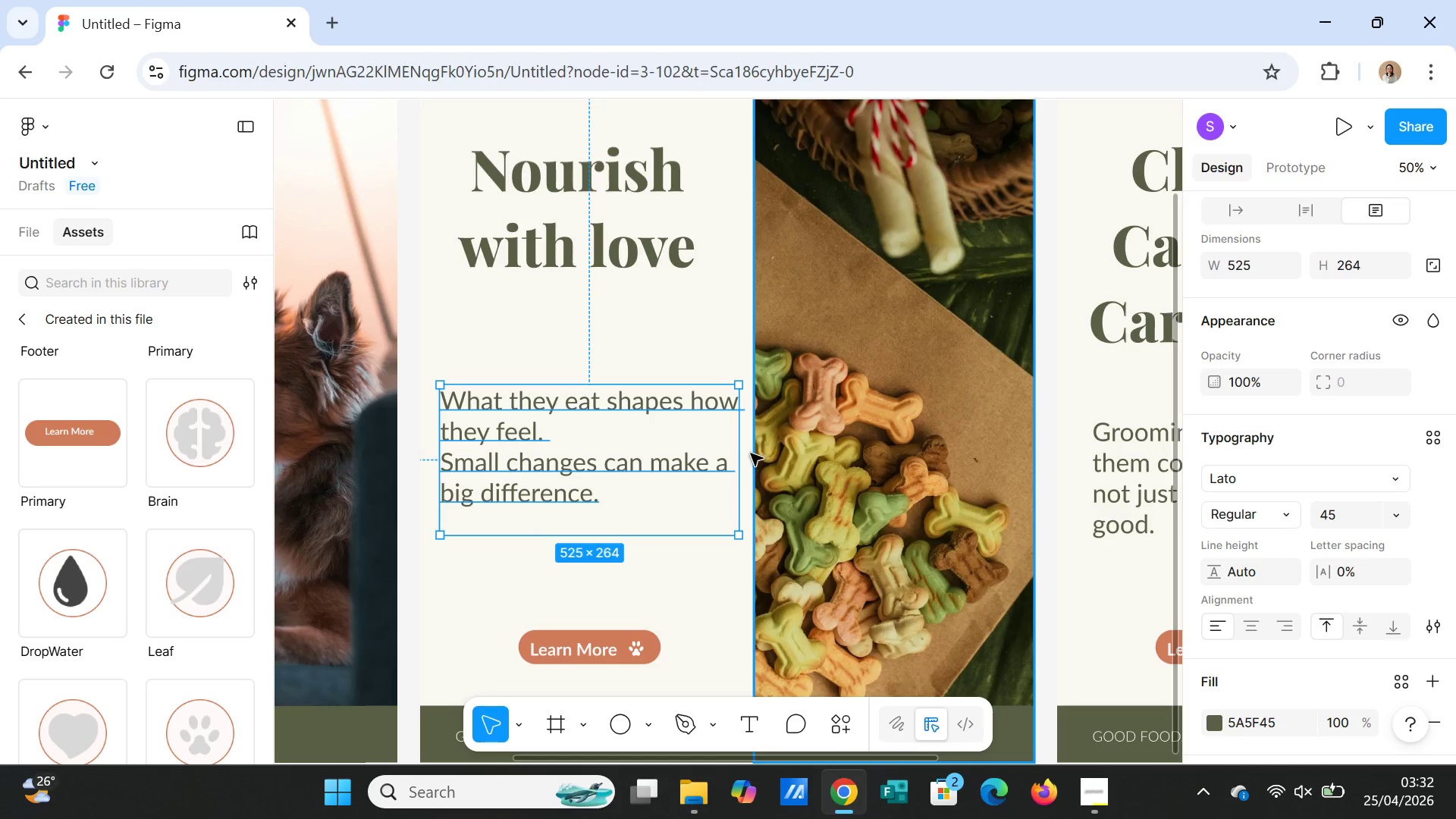 
left_click_drag(start_coordinate=[742, 451], to_coordinate=[688, 457])
 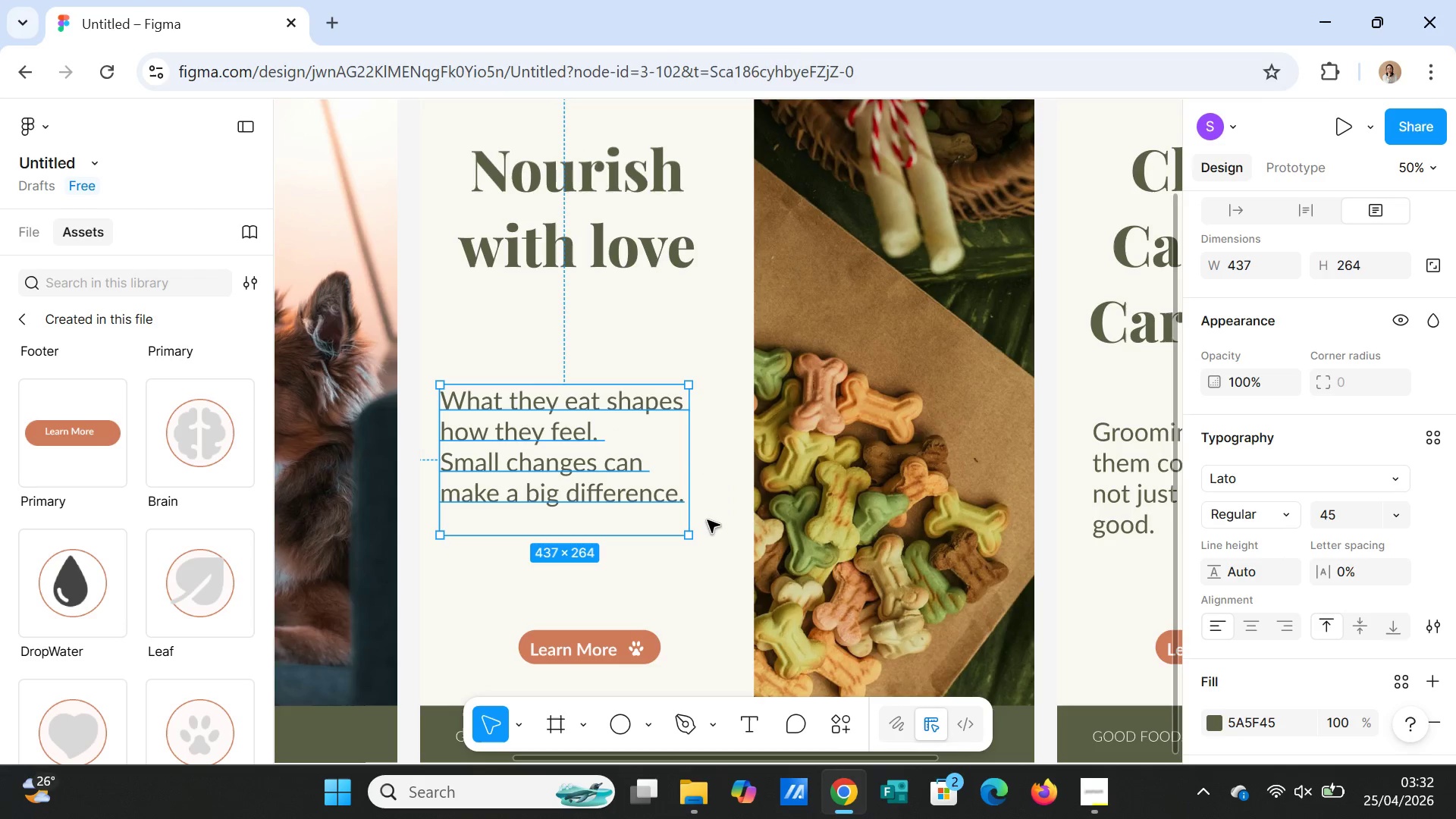 
left_click([708, 520])
 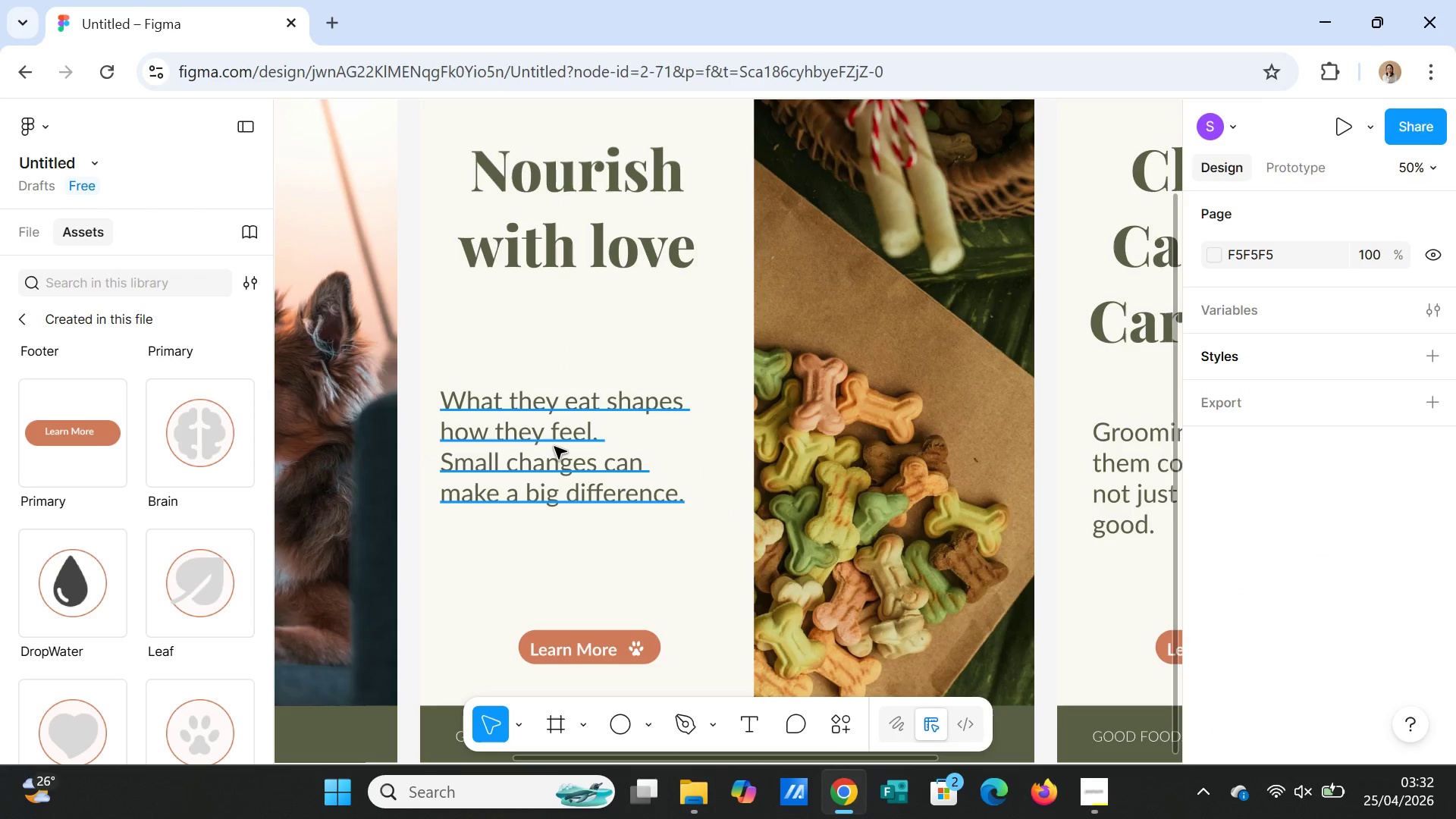 
left_click([554, 447])
 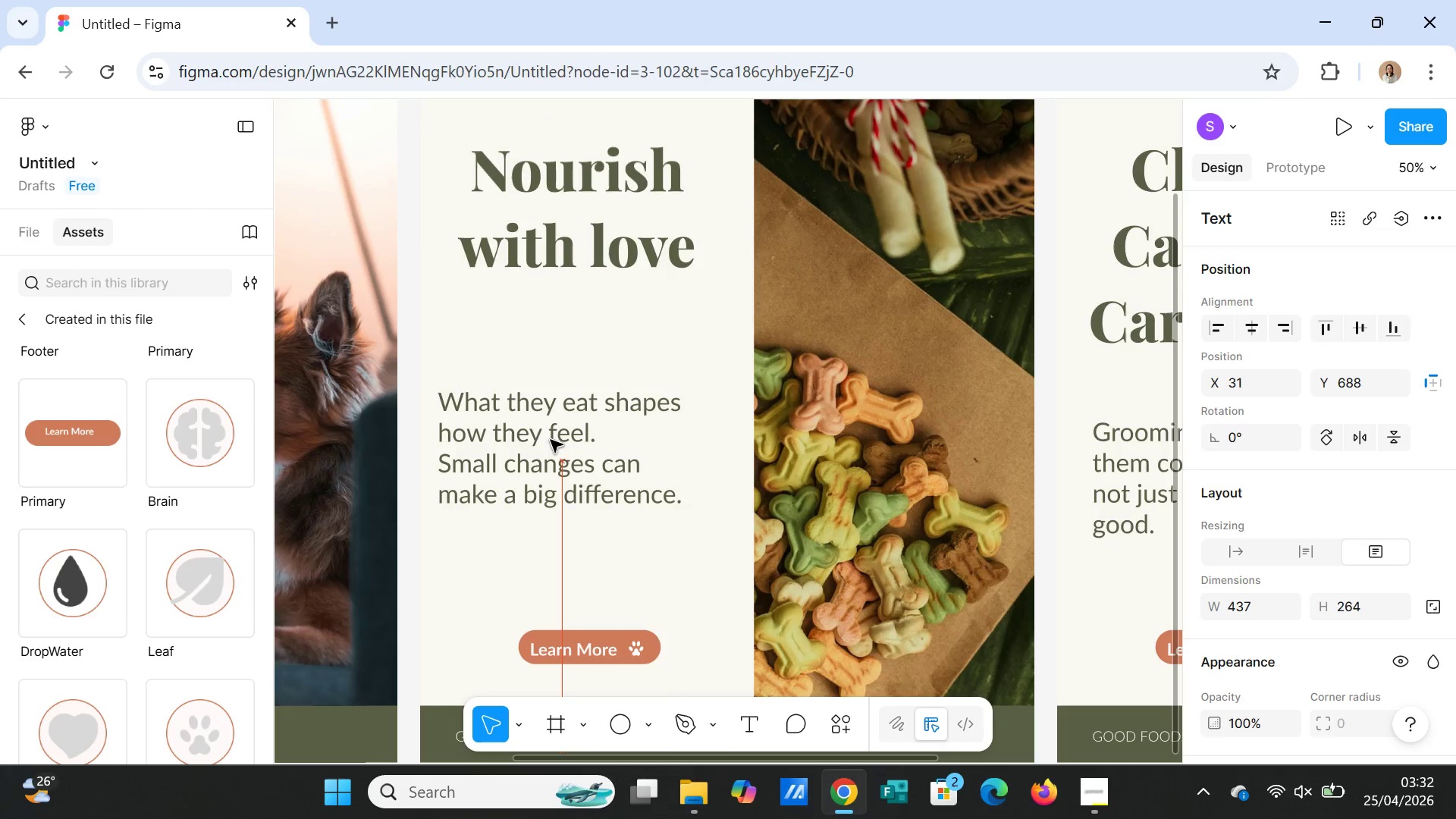 
wait(7.17)
 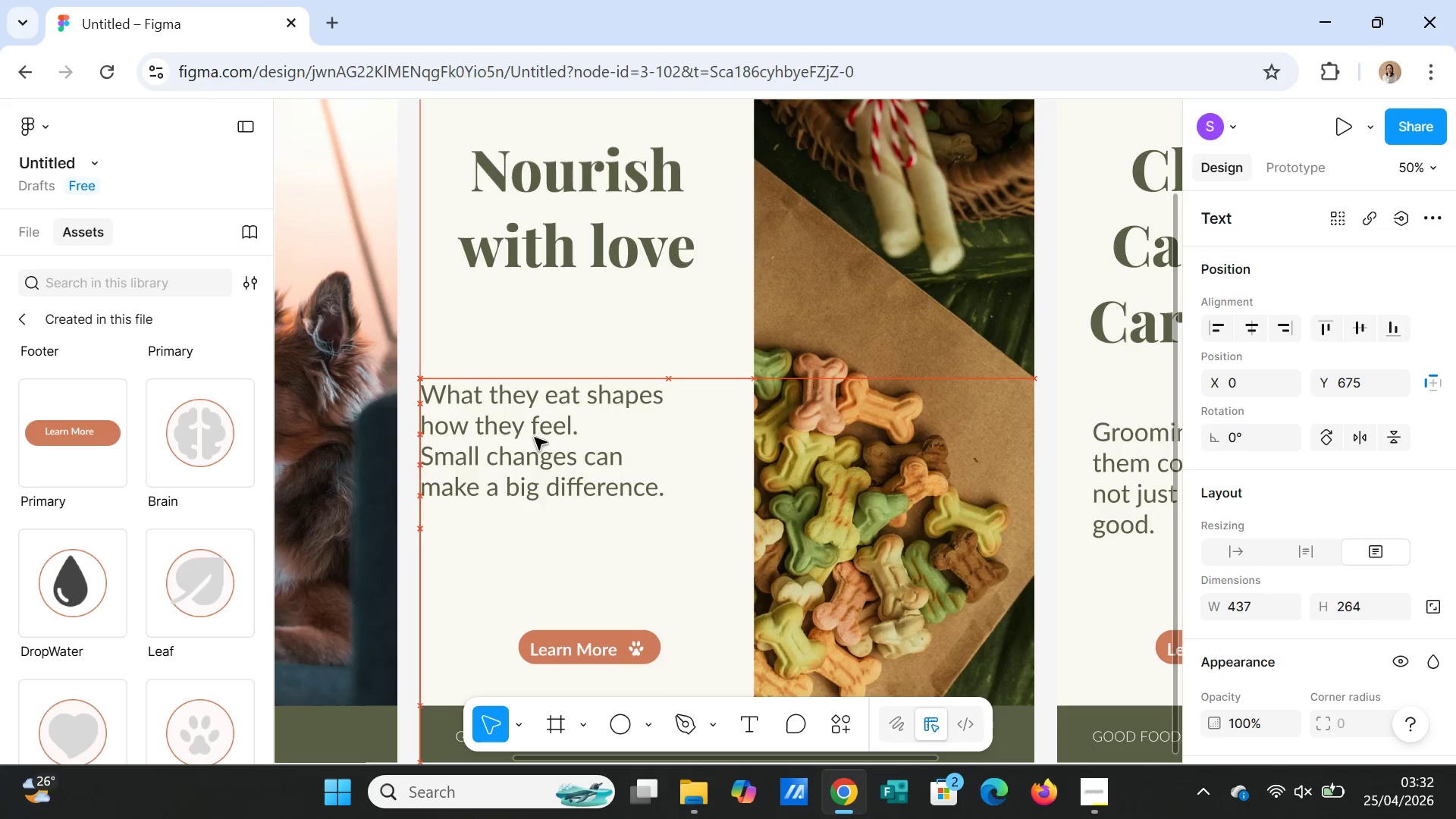 
left_click([717, 545])
 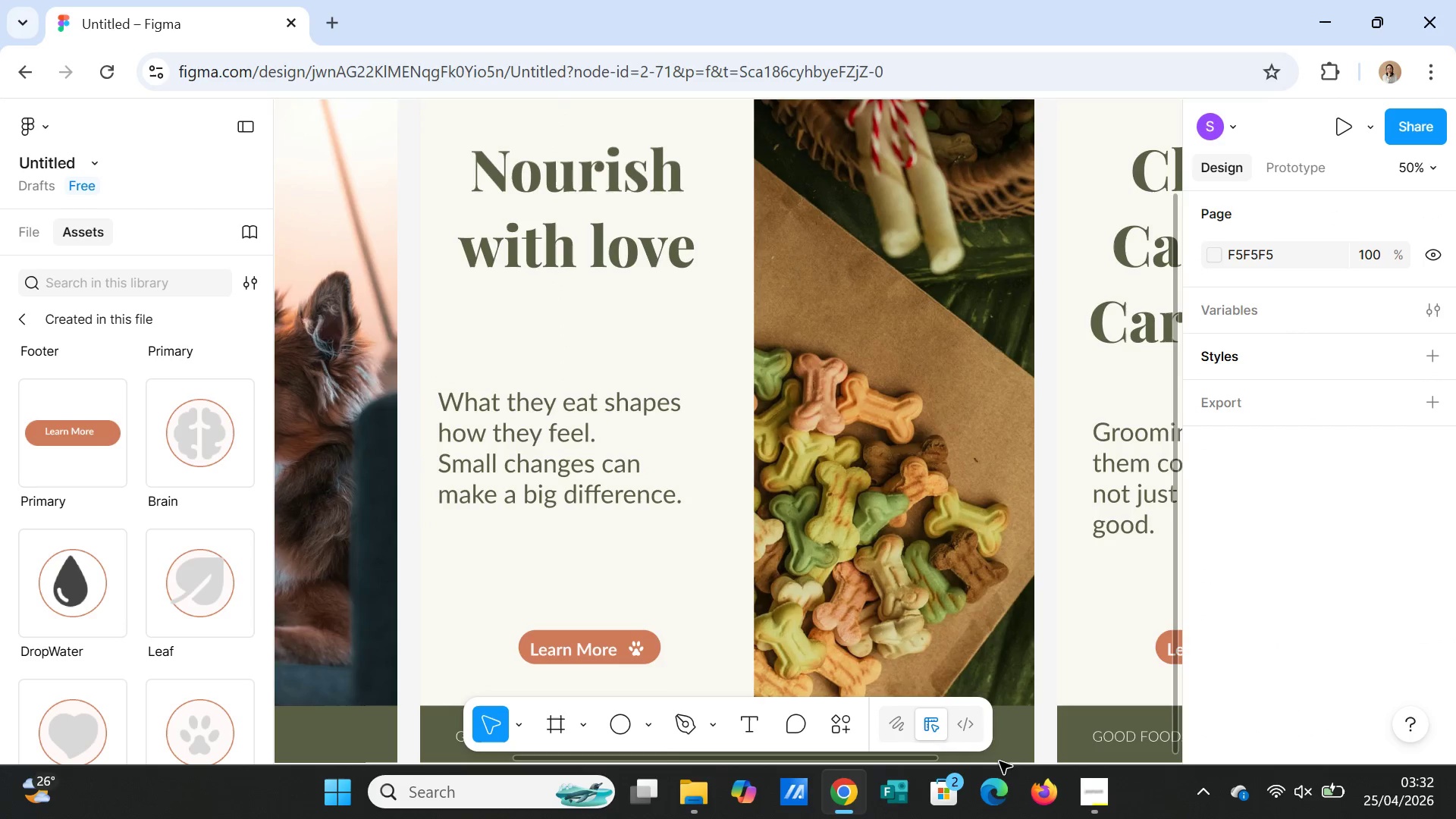 
left_click_drag(start_coordinate=[998, 762], to_coordinate=[863, 748])
 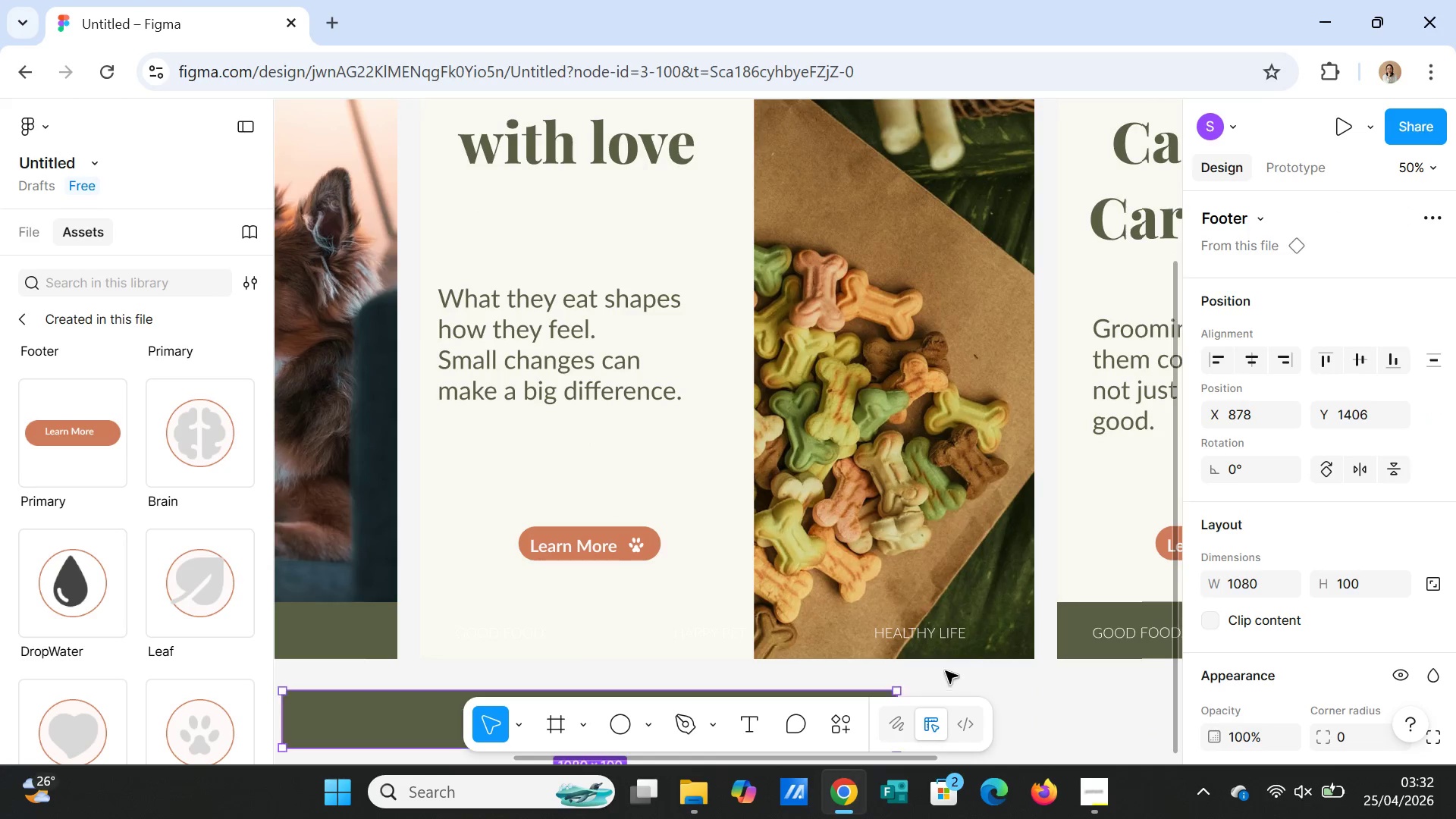 
scroll: coordinate [963, 661], scroll_direction: down, amount: 5.0
 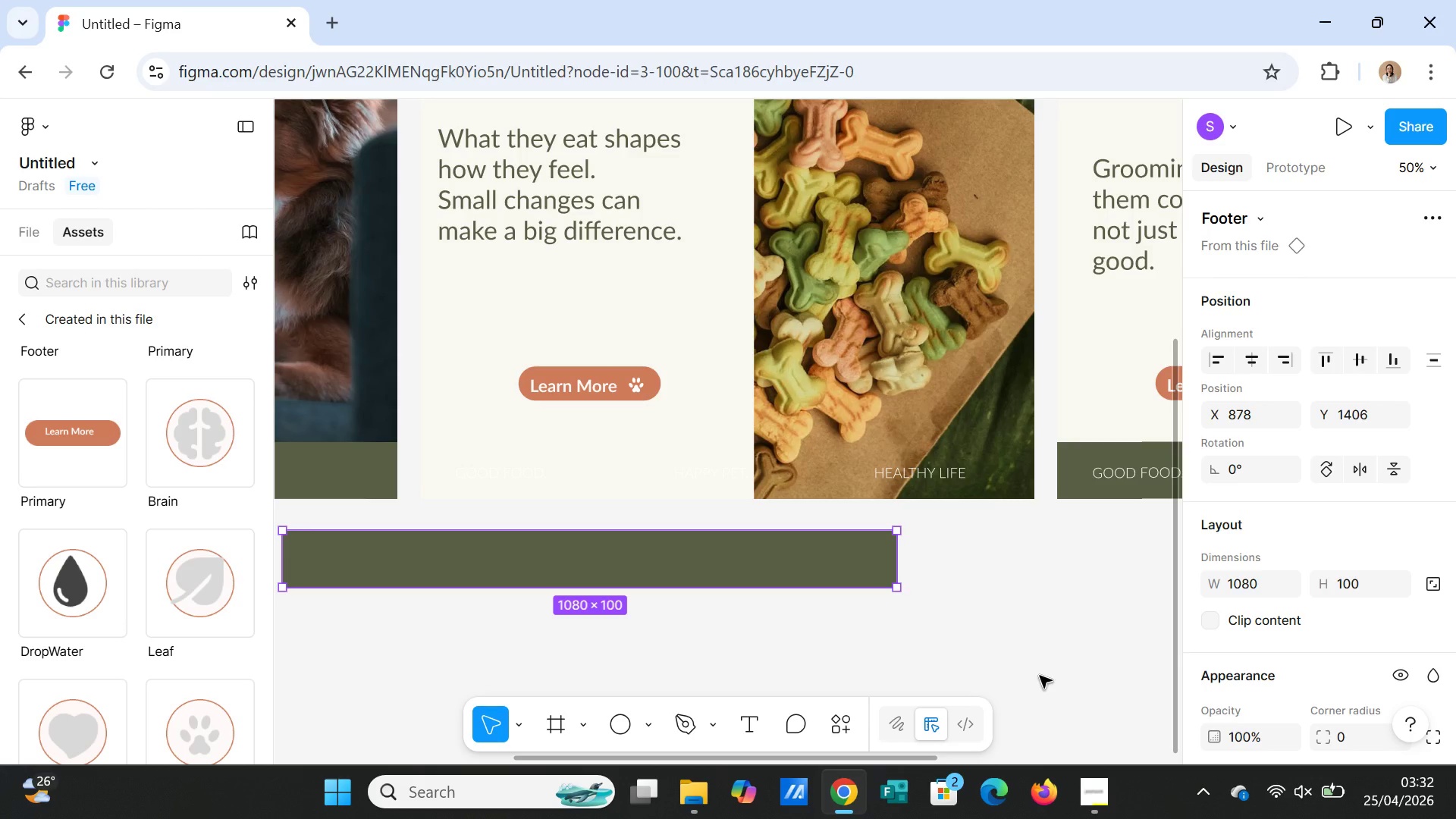 
key(Control+Z)
 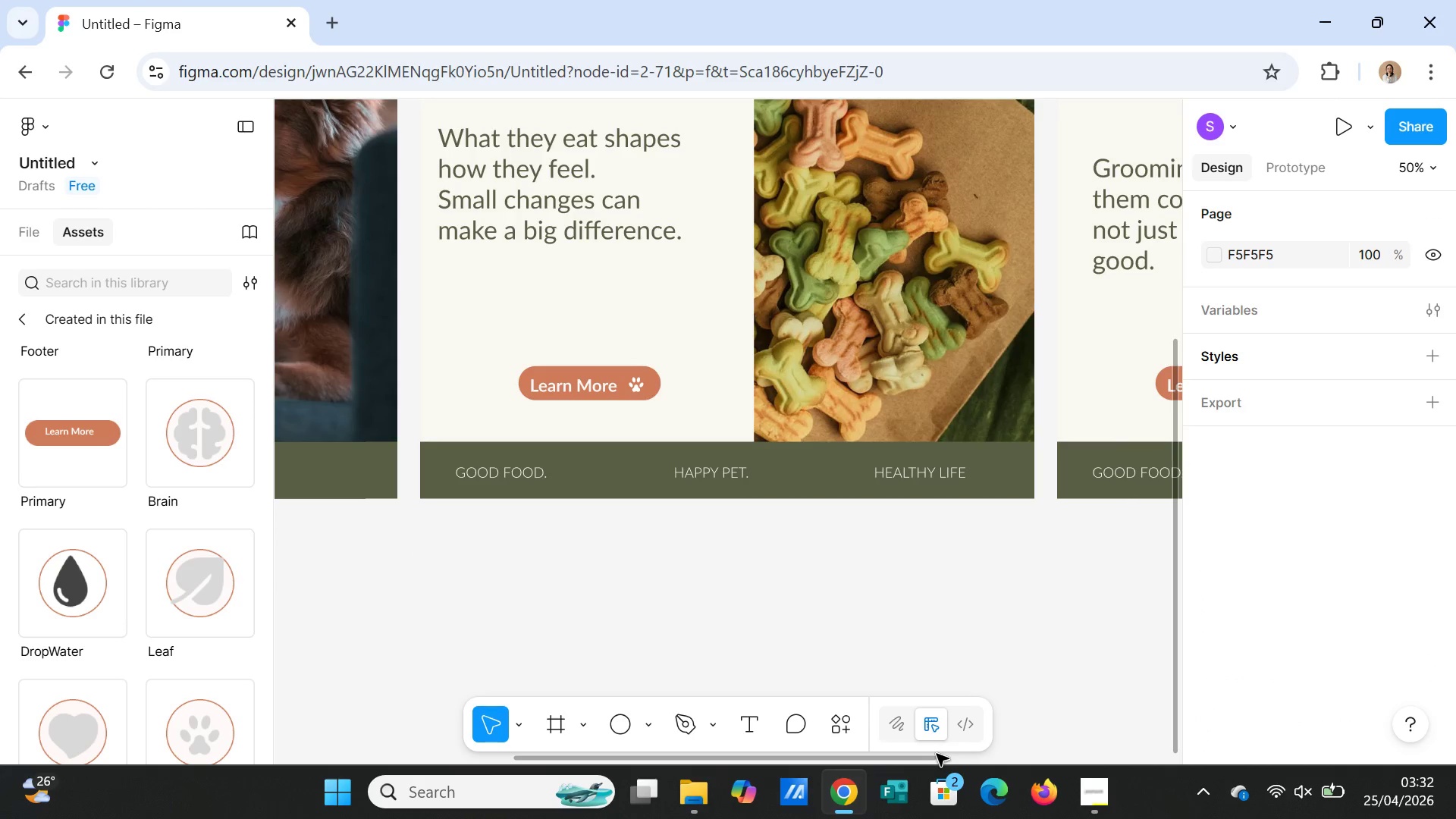 
left_click_drag(start_coordinate=[925, 763], to_coordinate=[624, 682])
 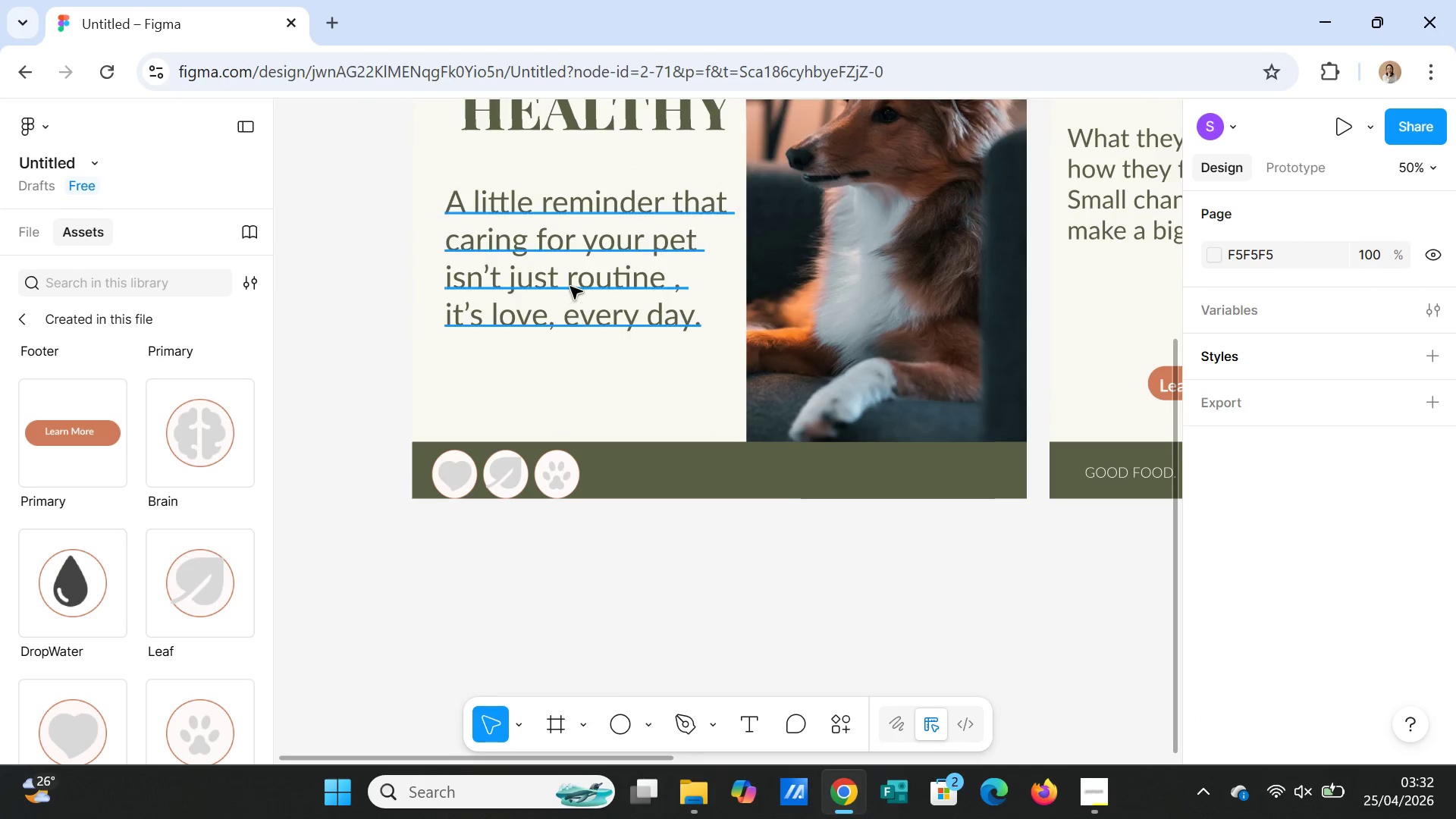 
left_click([570, 287])
 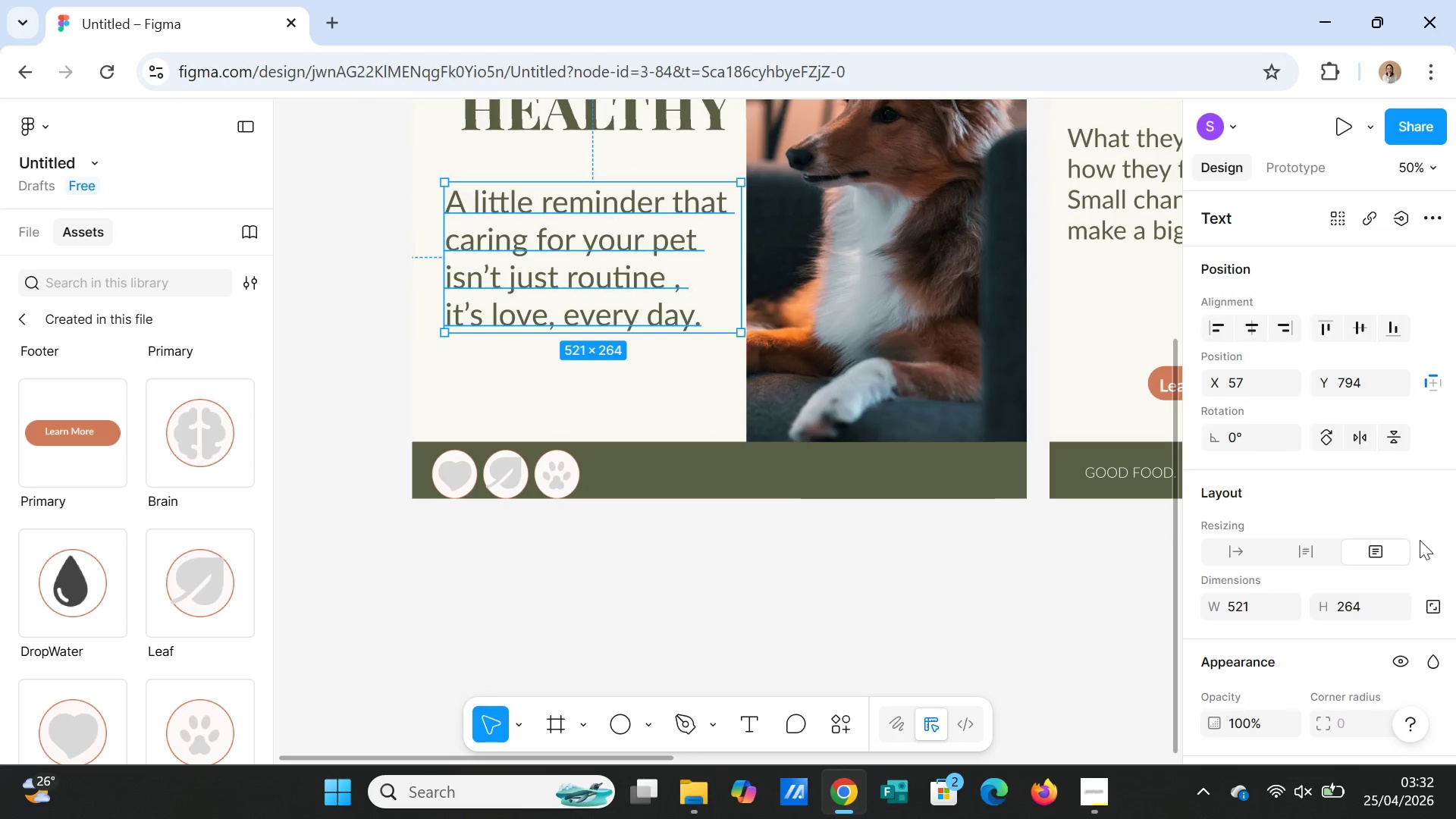 
scroll: coordinate [1418, 564], scroll_direction: down, amount: 2.0
 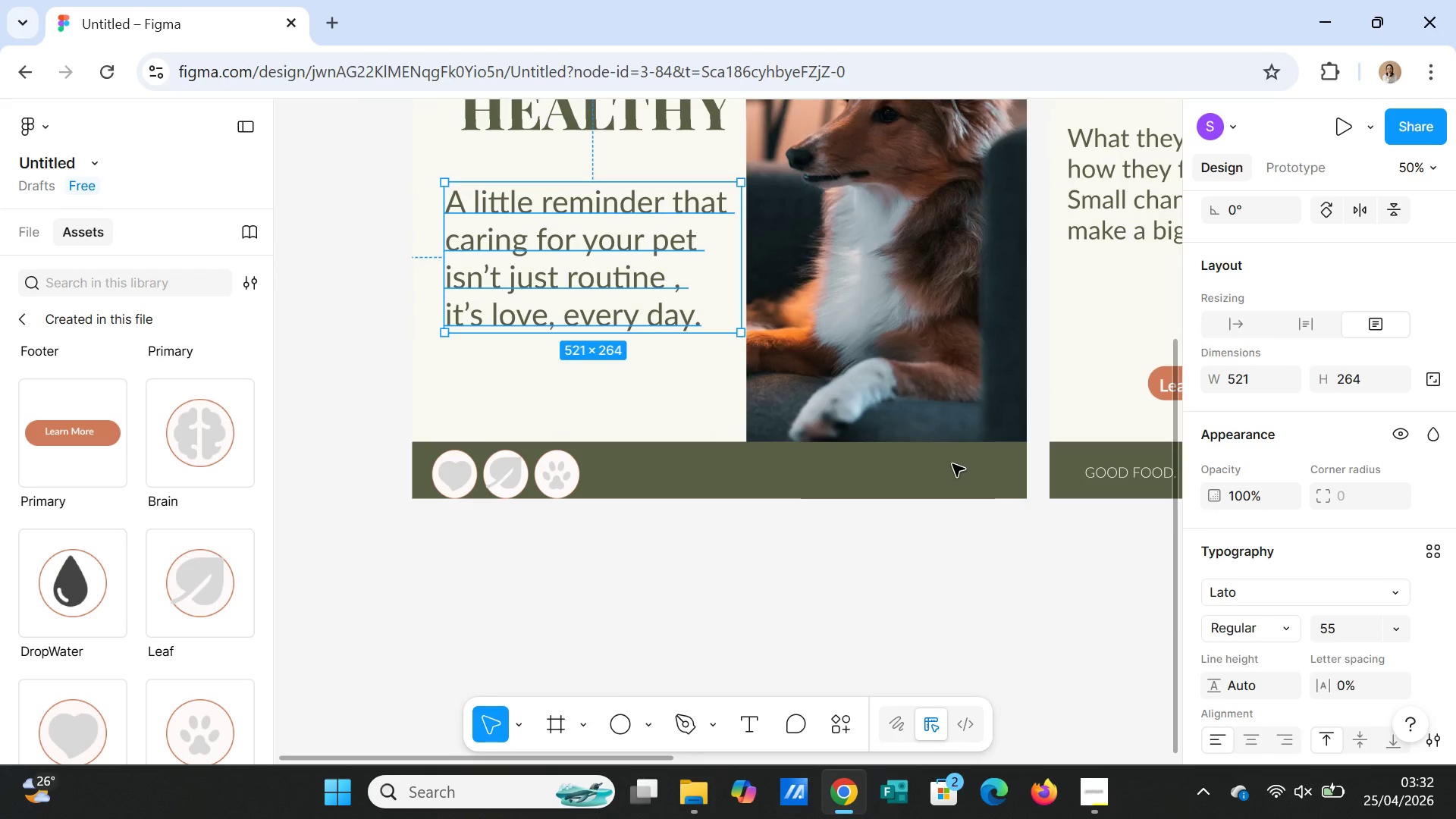 
scroll: coordinate [913, 461], scroll_direction: up, amount: 10.0
 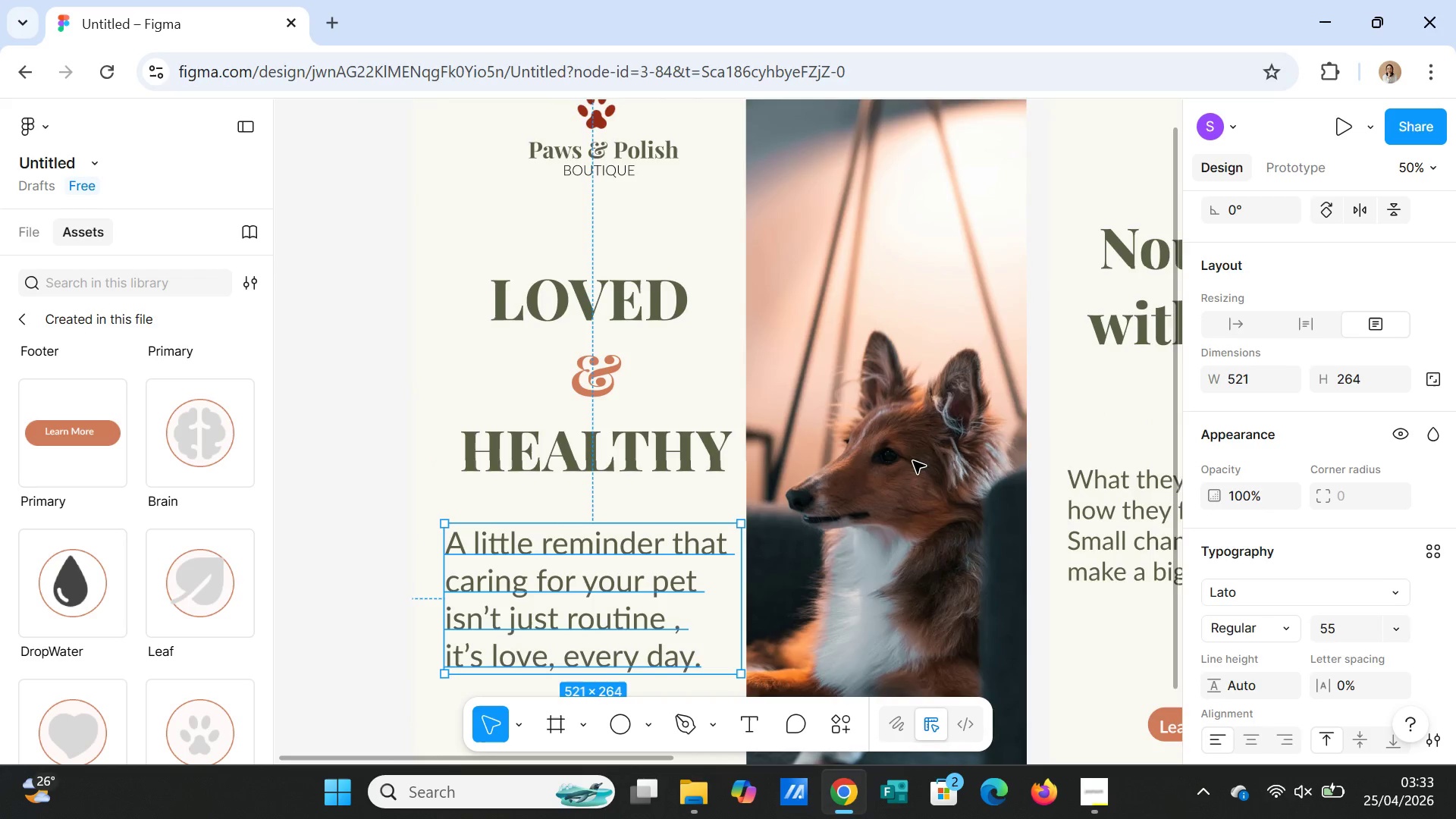 
scroll: coordinate [913, 461], scroll_direction: down, amount: 4.0
 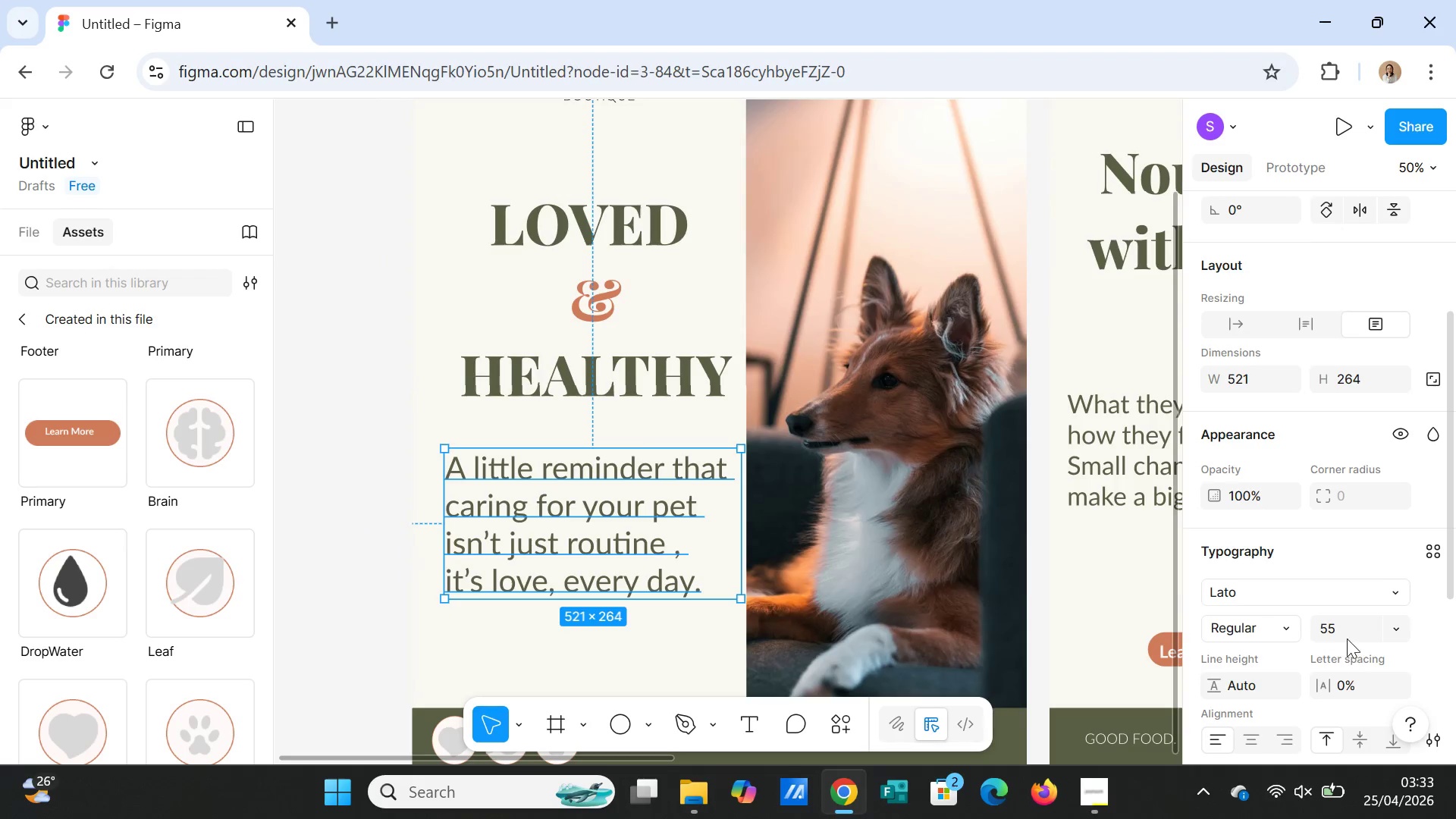 
left_click([1345, 632])
 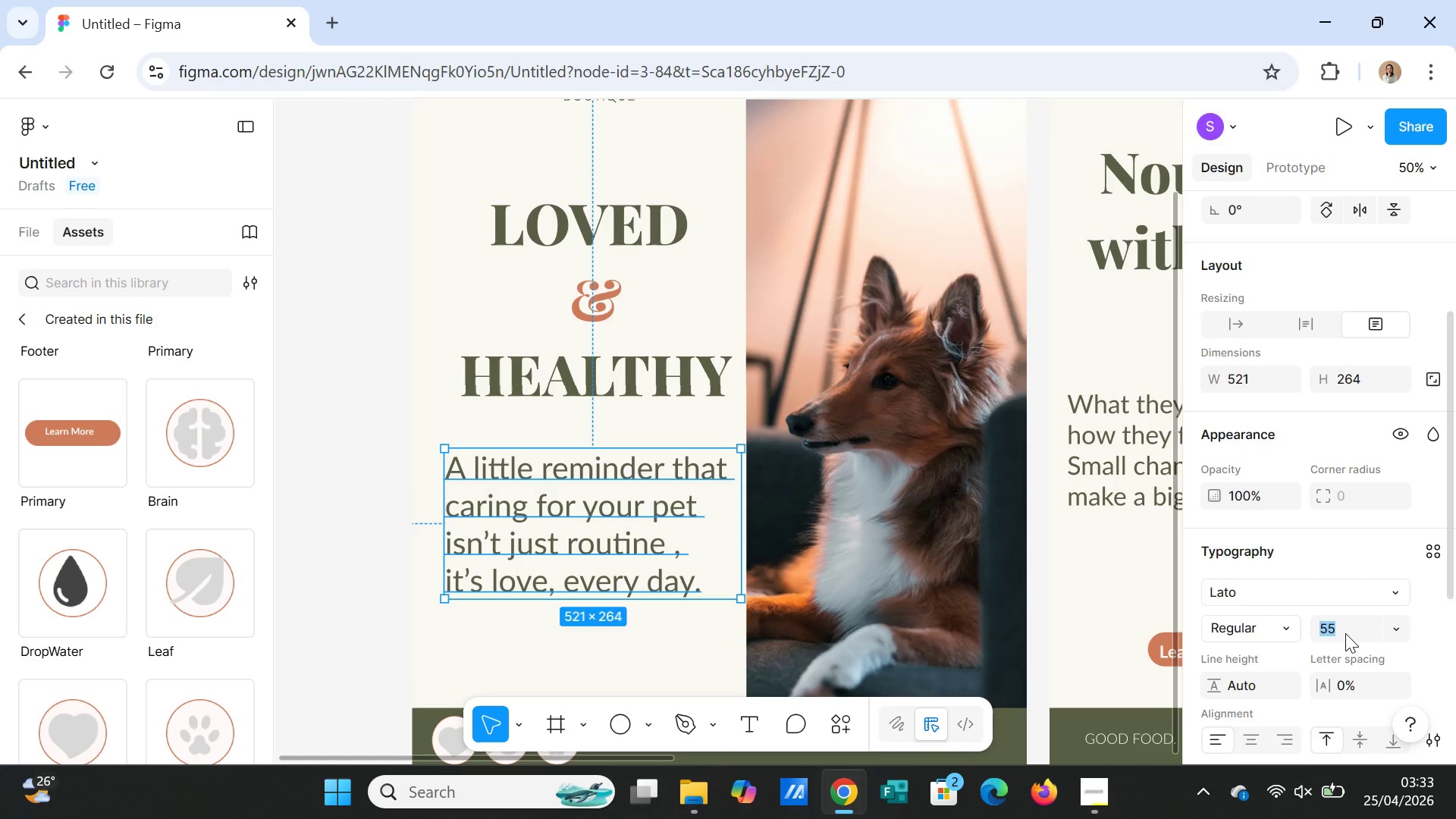 
type(50)
 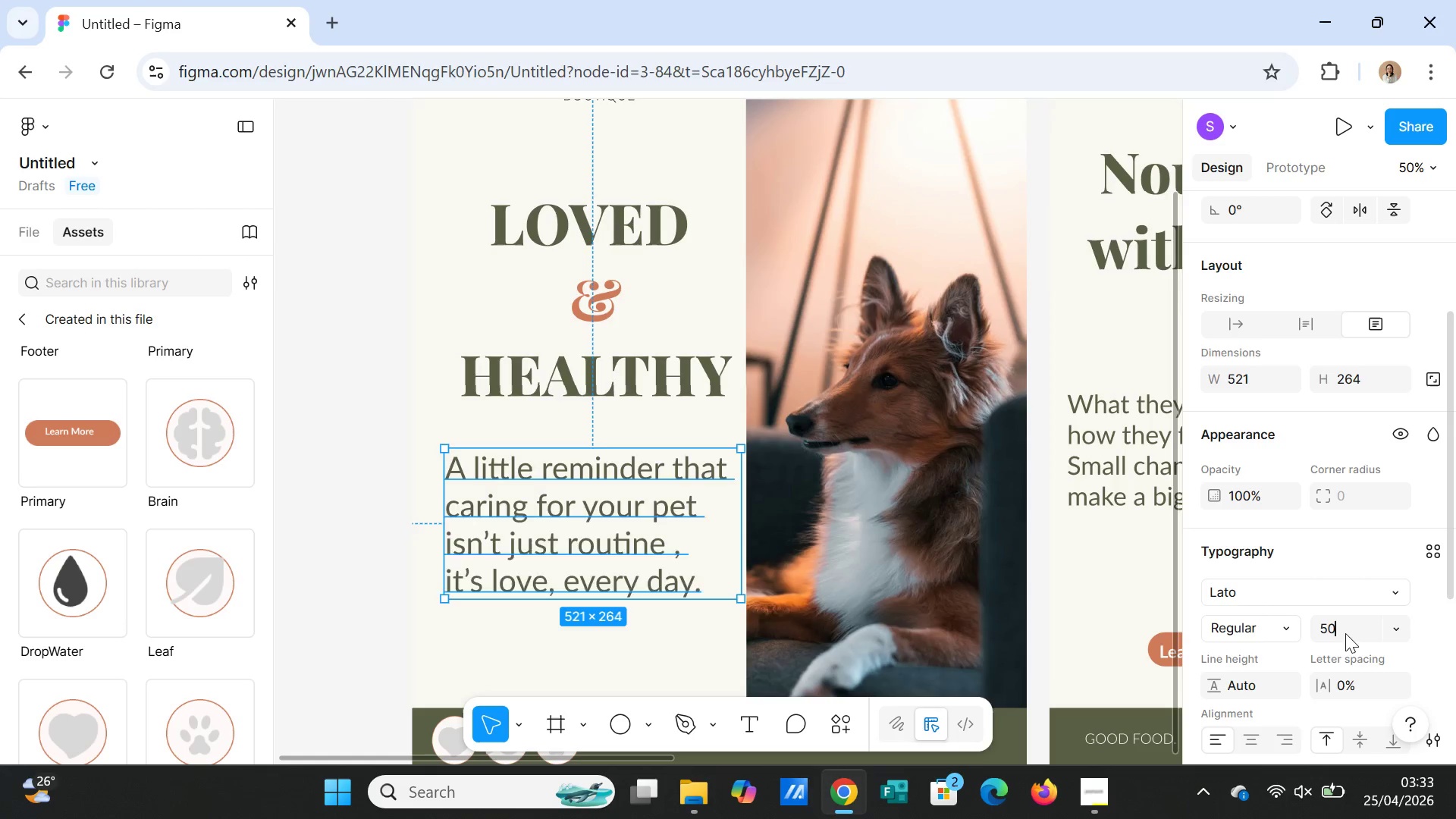 
key(Enter)
 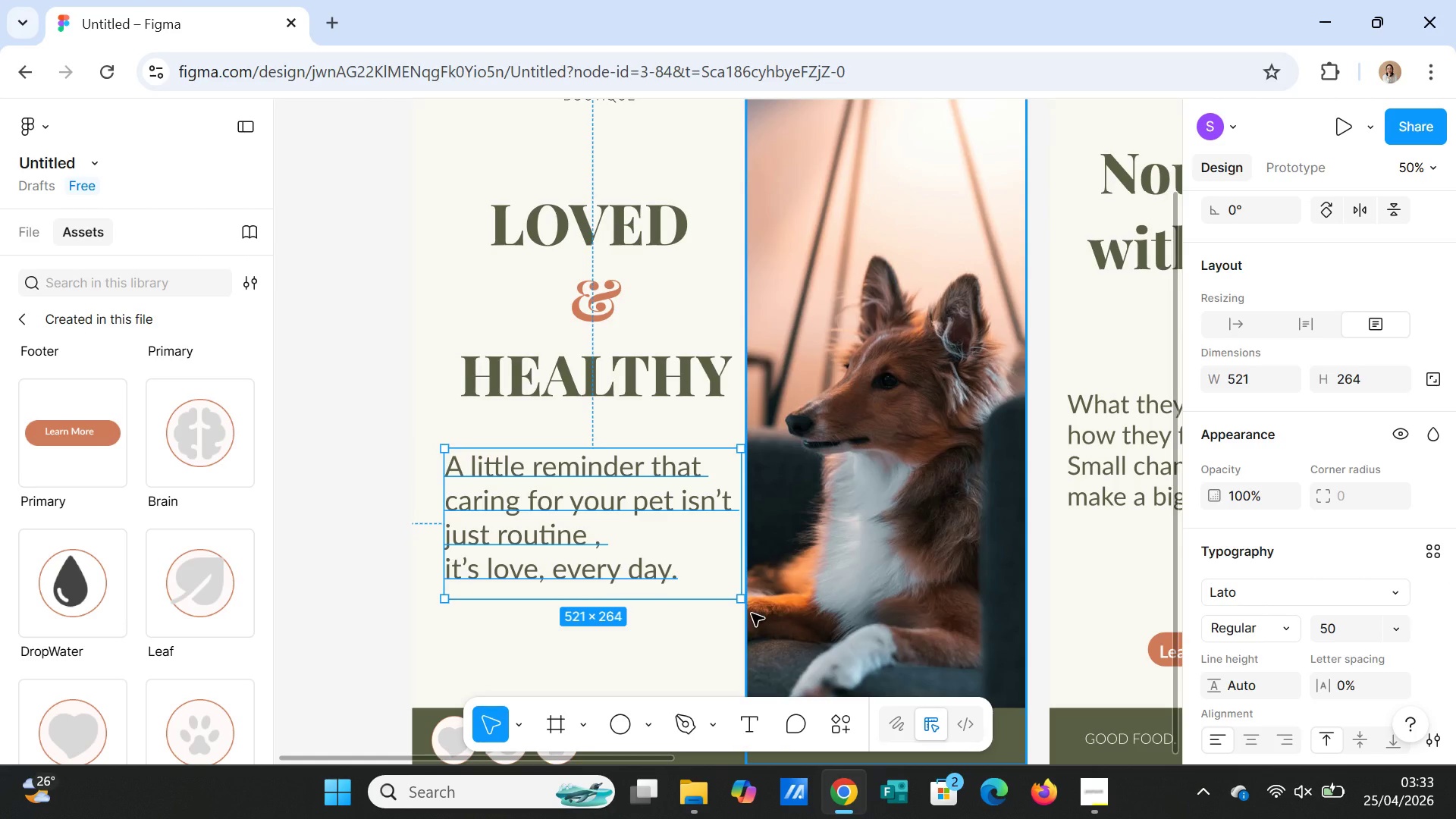 
left_click([701, 651])
 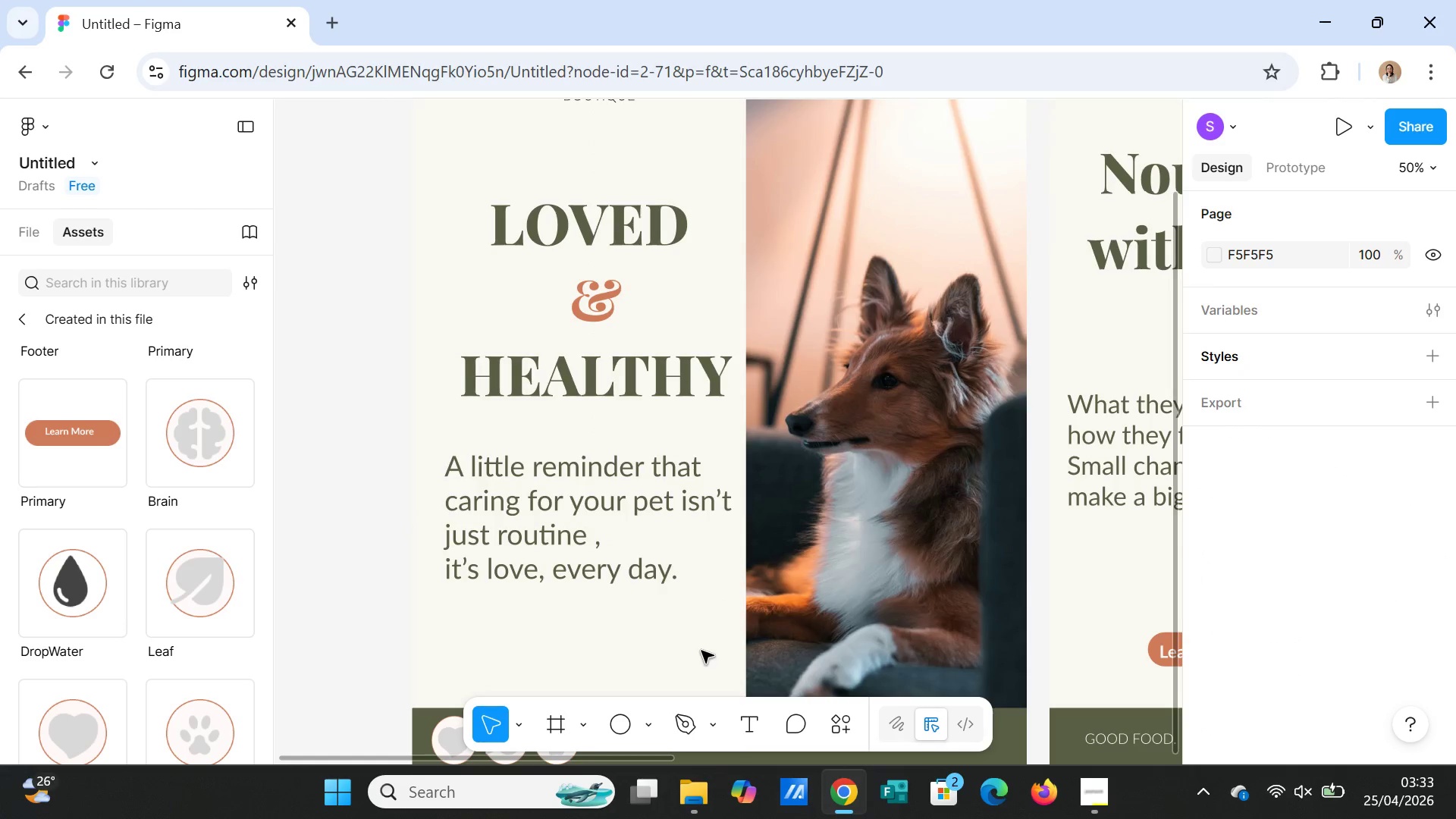 
scroll: coordinate [706, 639], scroll_direction: down, amount: 4.0
 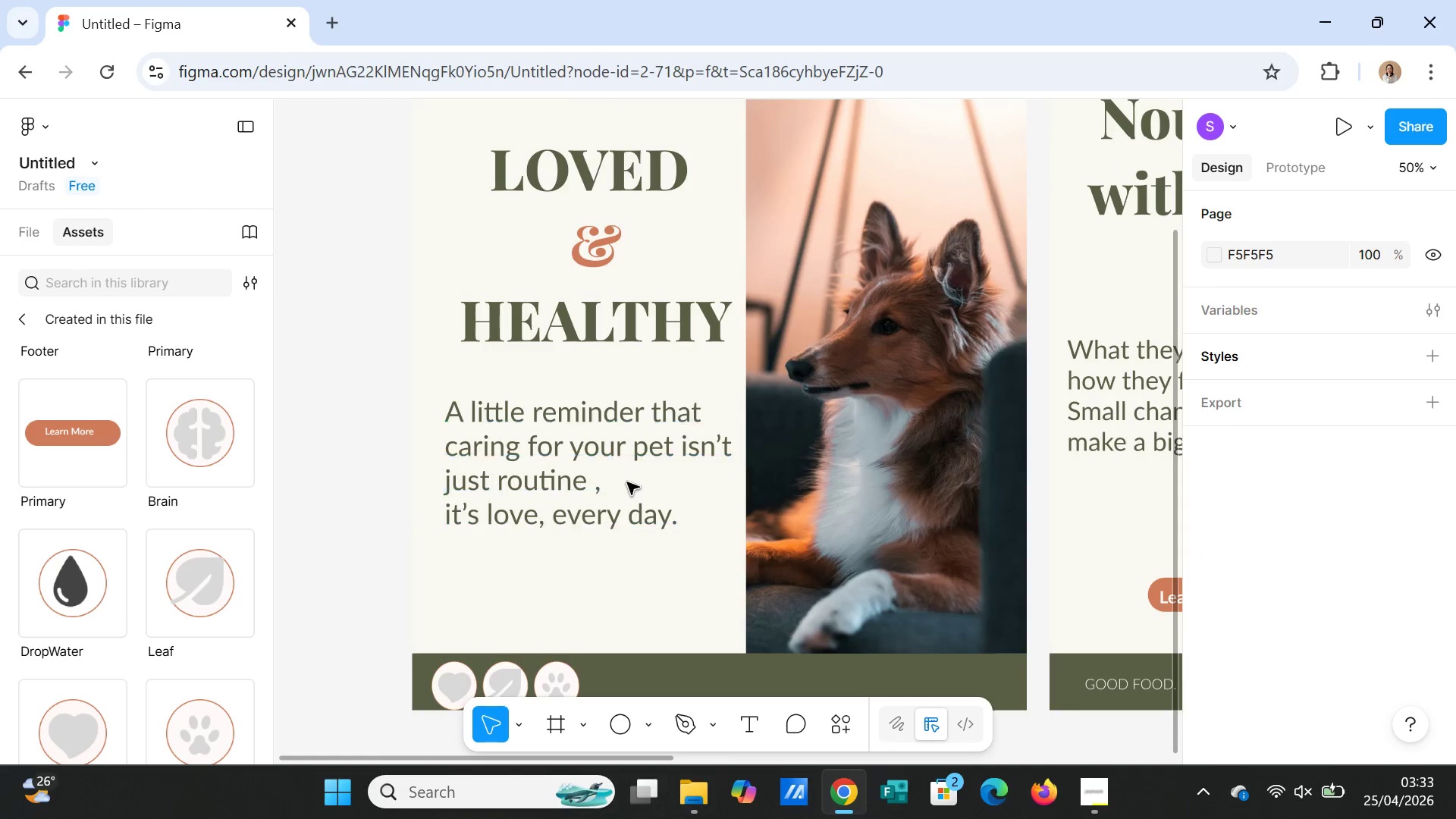 
left_click([627, 482])
 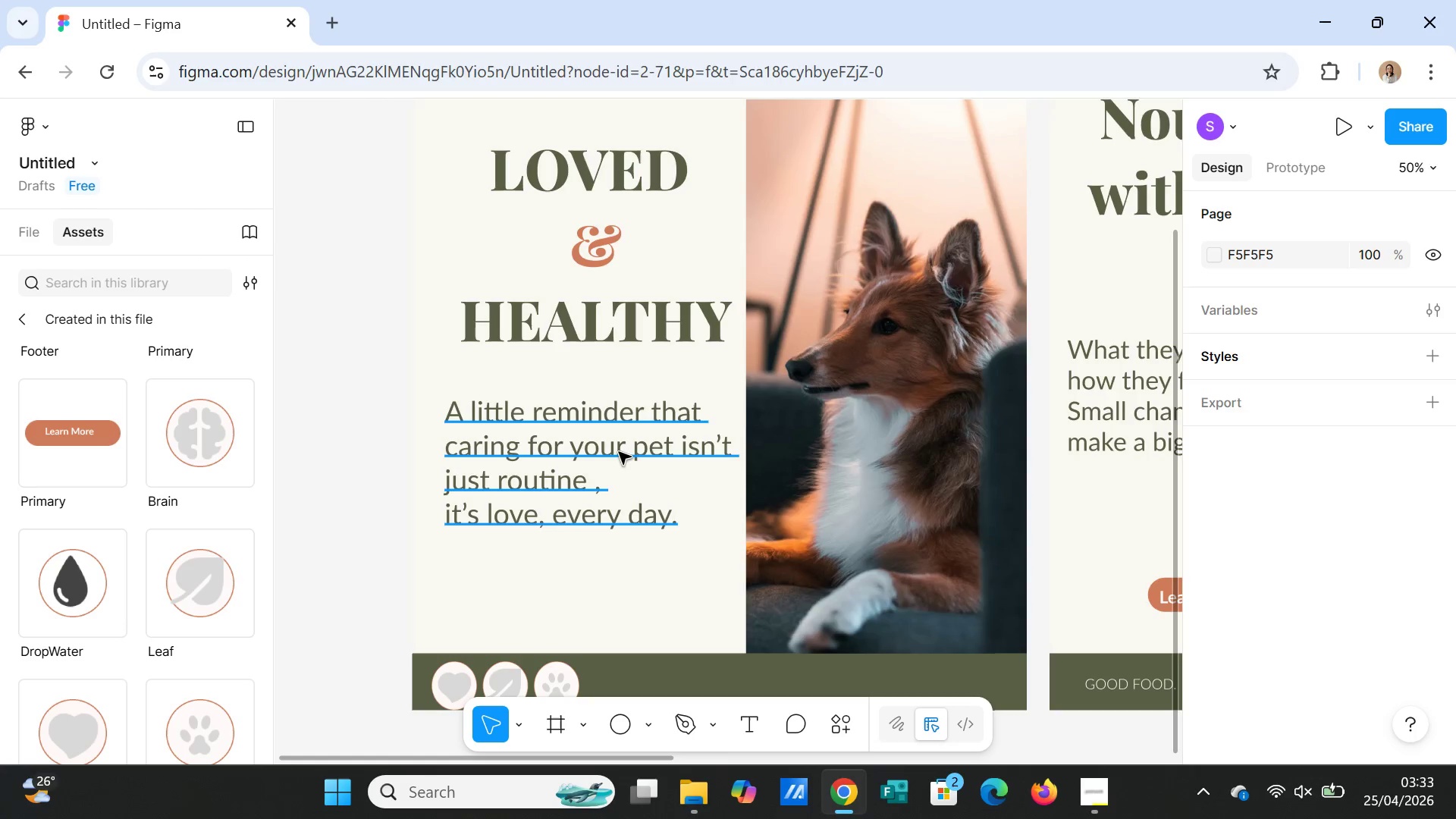 
left_click([619, 452])
 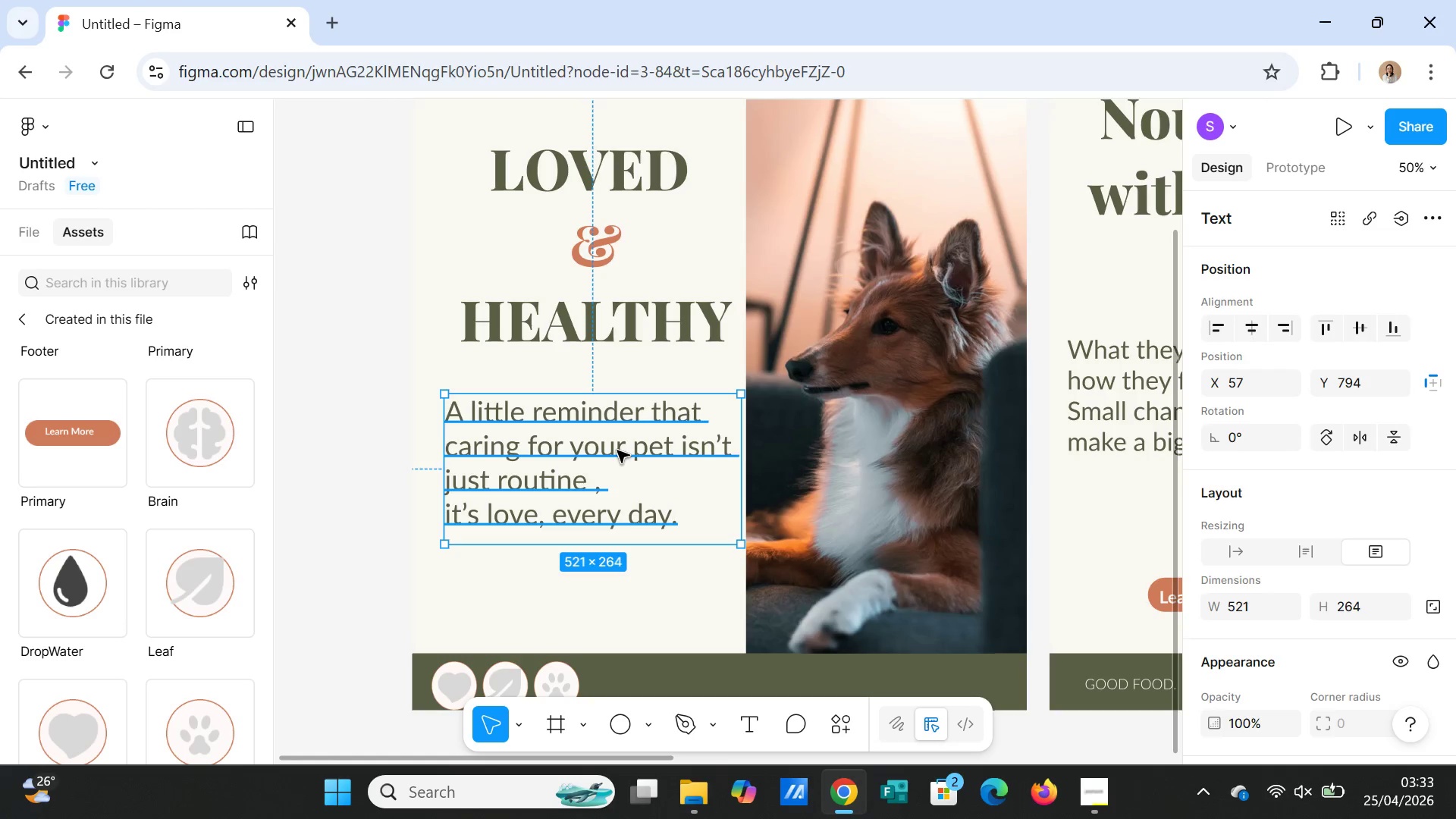 
left_click_drag(start_coordinate=[617, 450], to_coordinate=[611, 475])
 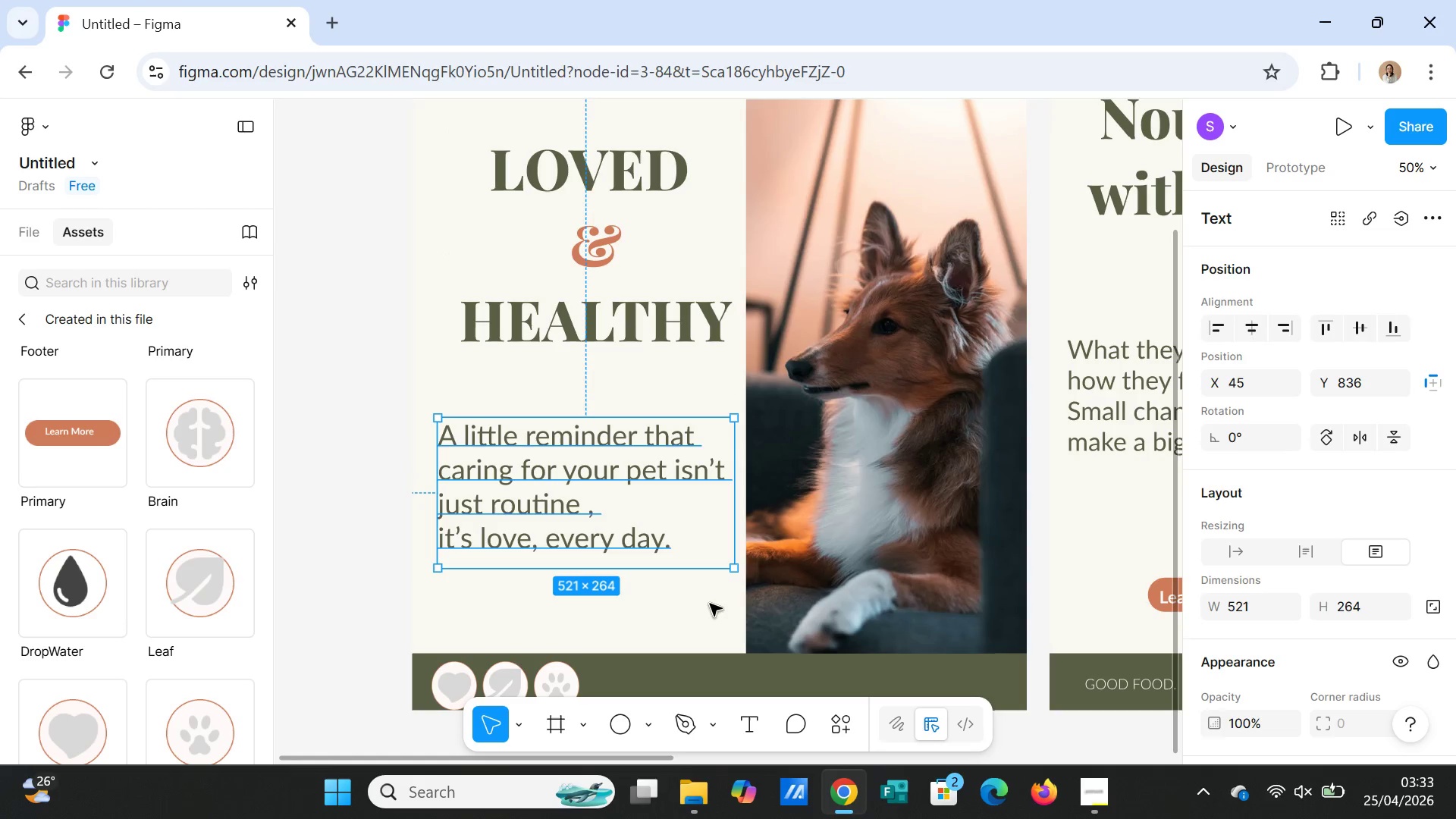 
left_click([710, 604])
 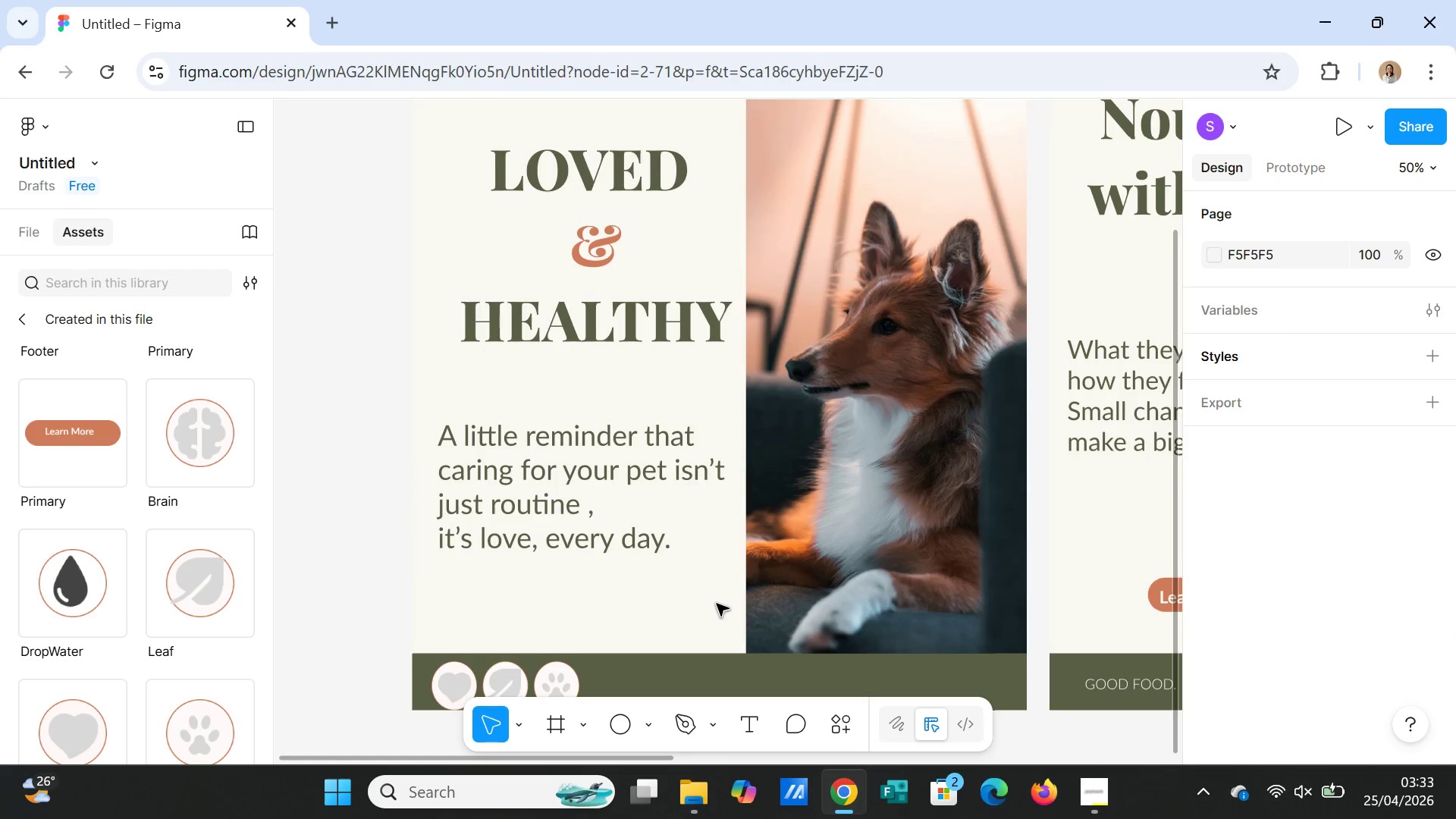 
scroll: coordinate [722, 604], scroll_direction: up, amount: 3.0
 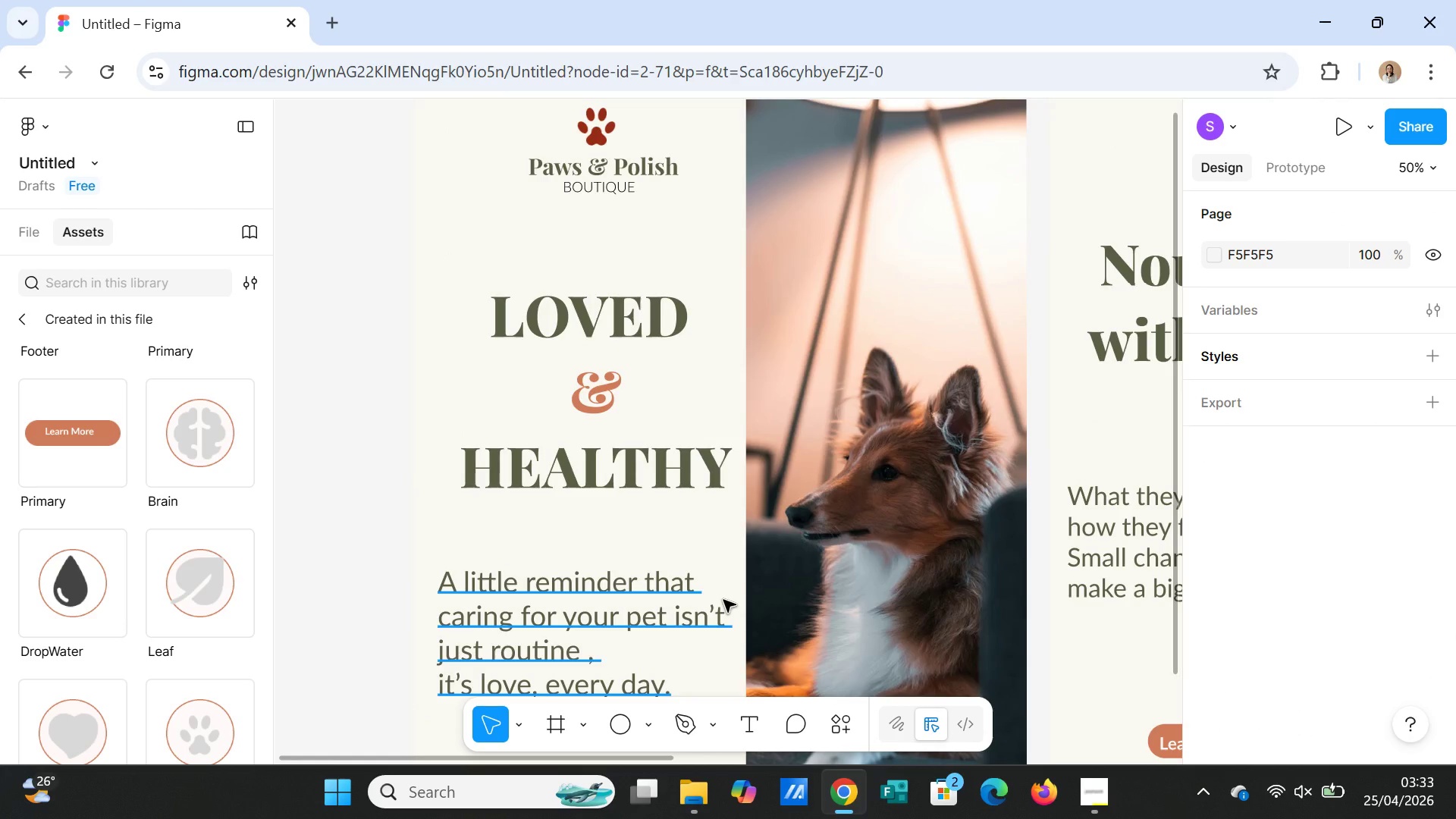 
scroll: coordinate [723, 600], scroll_direction: down, amount: 1.0
 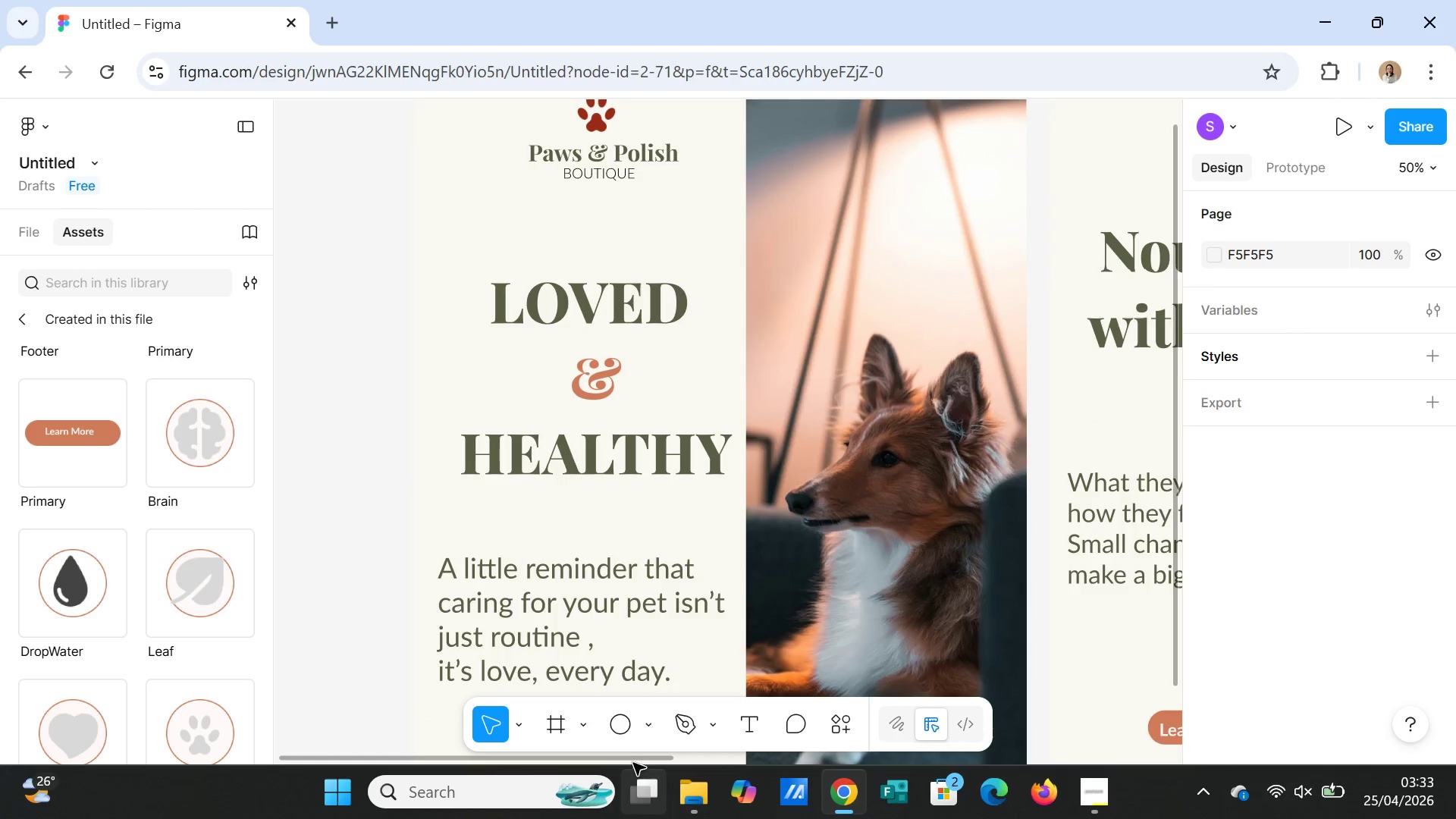 
left_click_drag(start_coordinate=[633, 763], to_coordinate=[861, 765])
 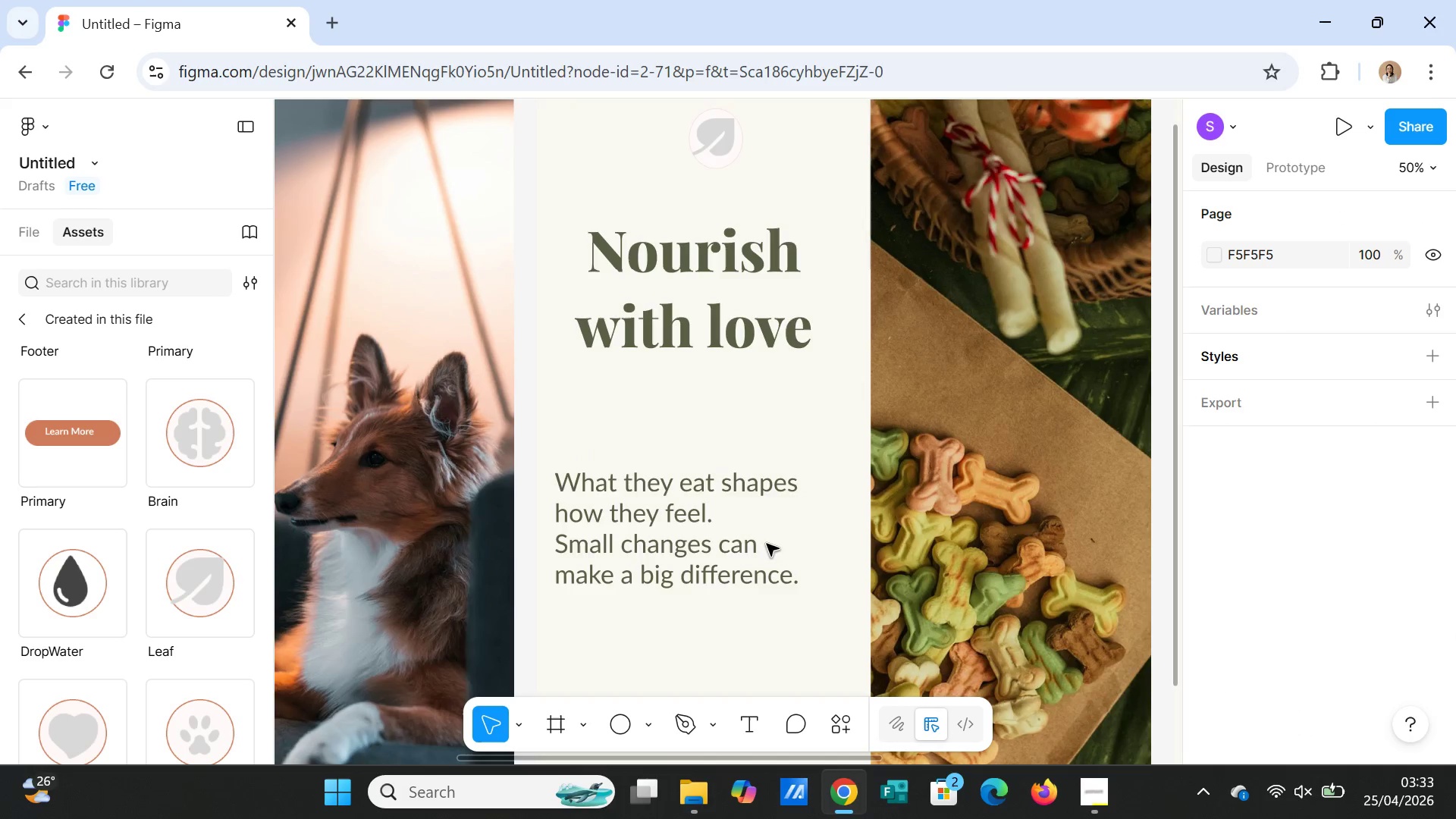 
left_click([767, 544])
 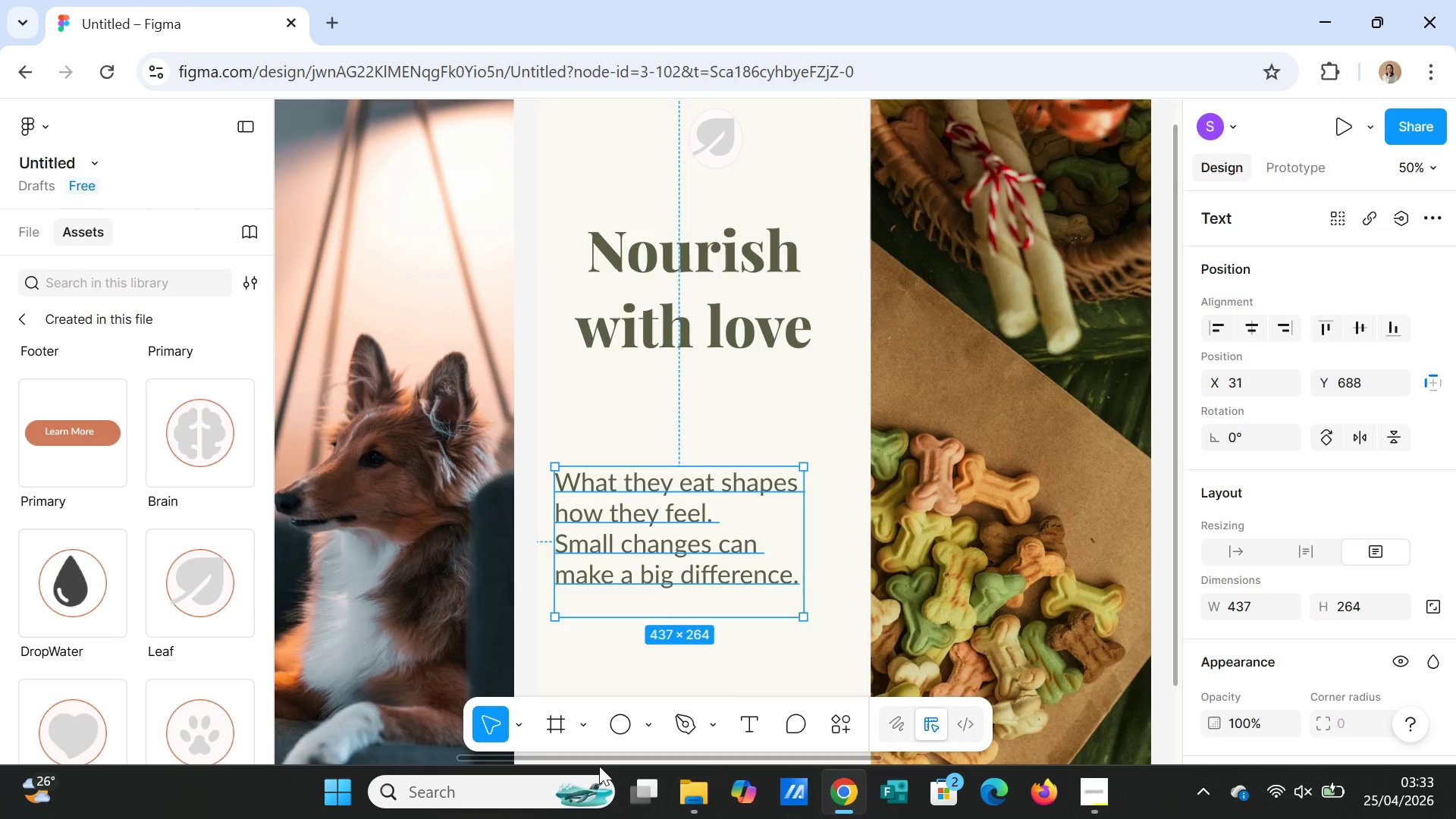 
left_click_drag(start_coordinate=[599, 766], to_coordinate=[689, 766])
 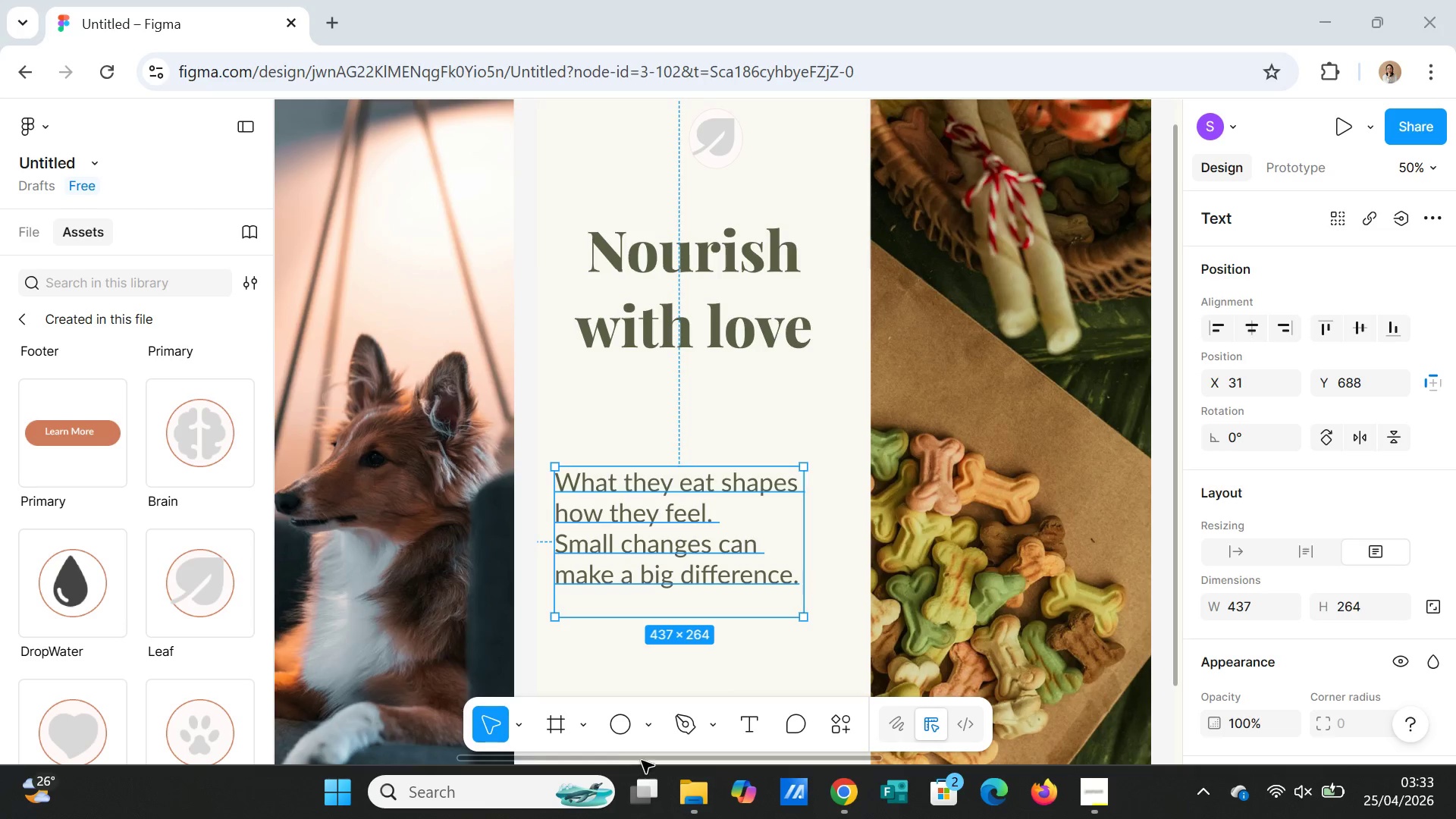 
left_click_drag(start_coordinate=[643, 758], to_coordinate=[900, 771])
 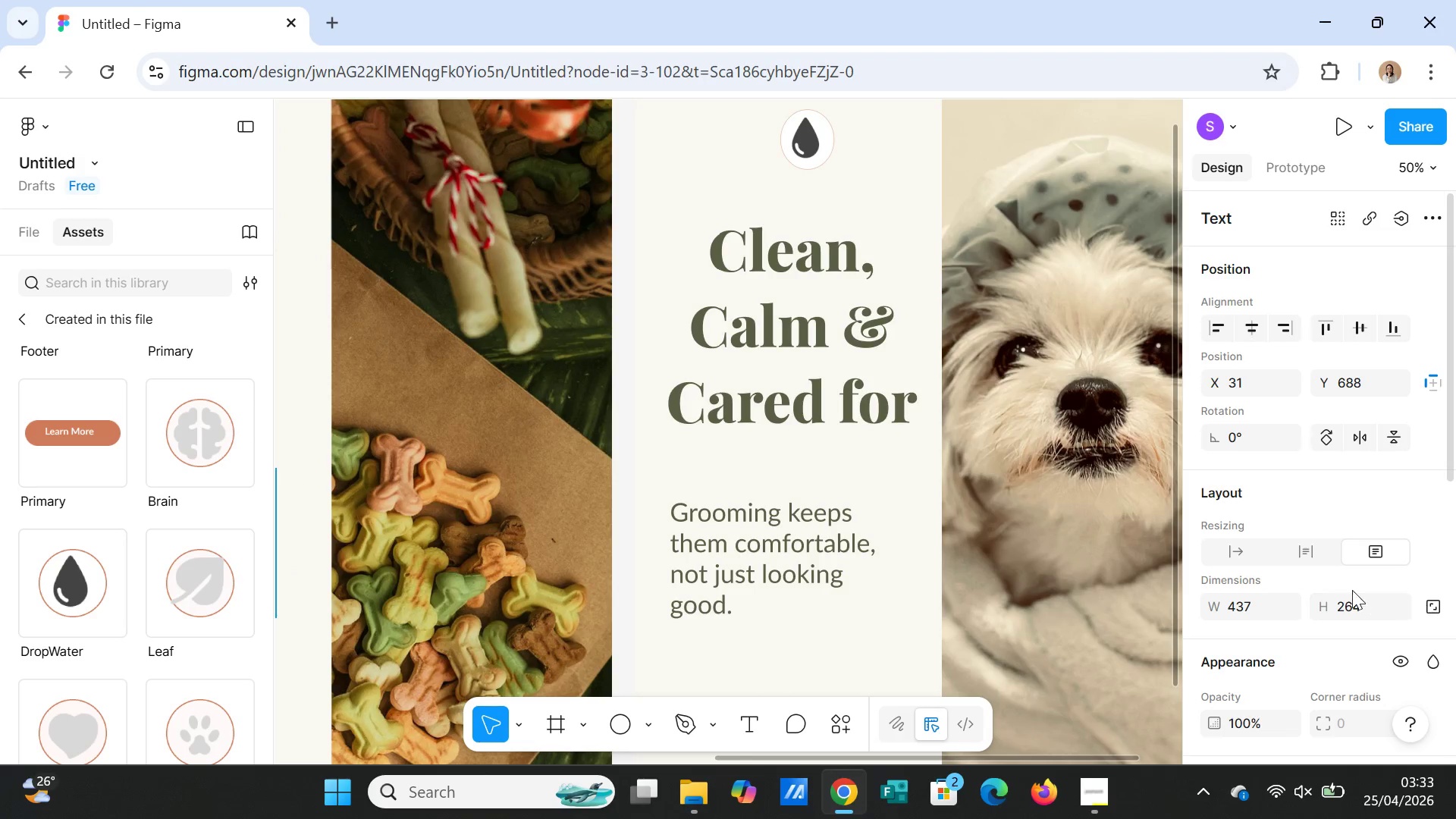 
scroll: coordinate [1352, 590], scroll_direction: down, amount: 3.0
 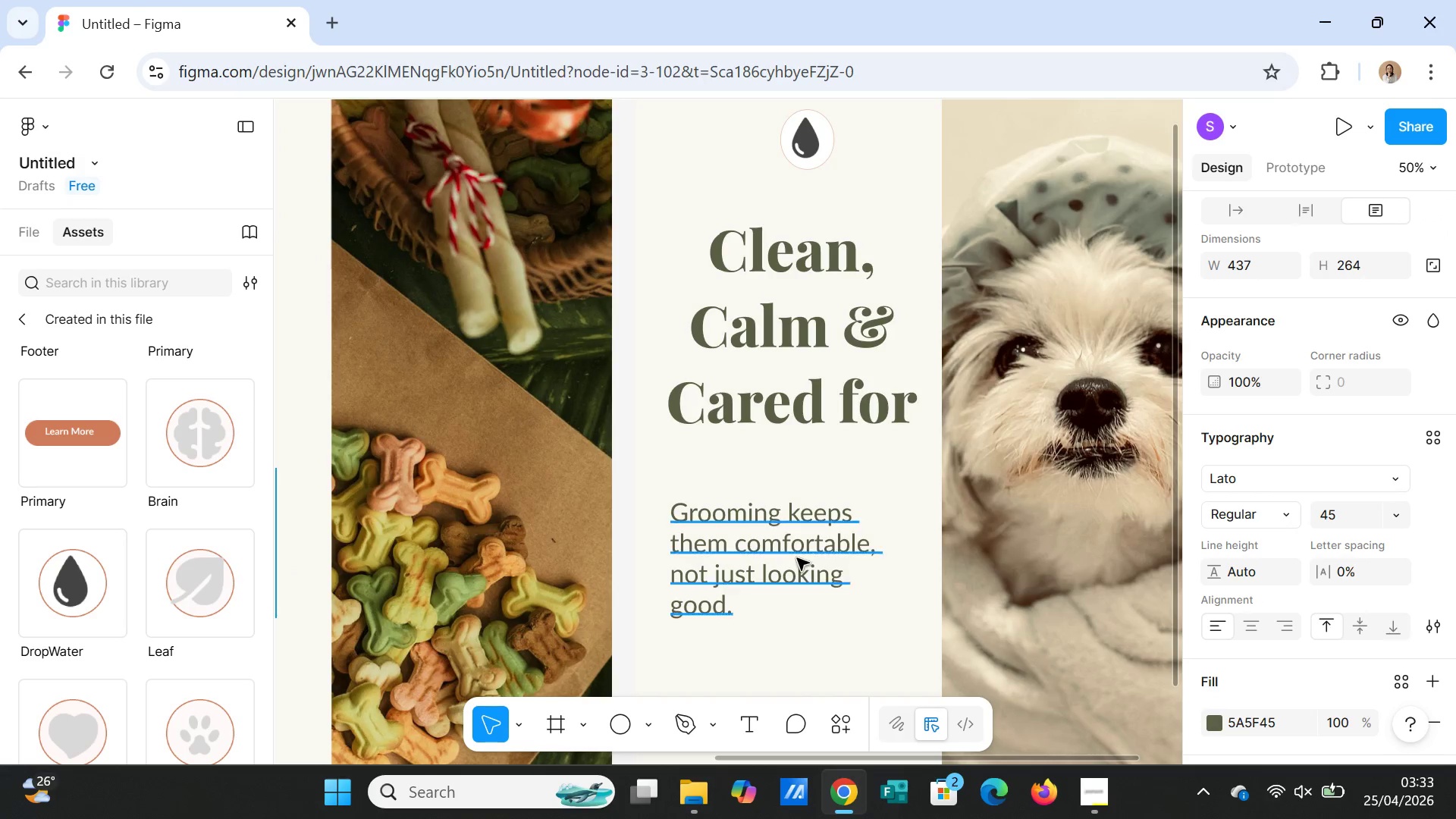 
left_click([773, 555])
 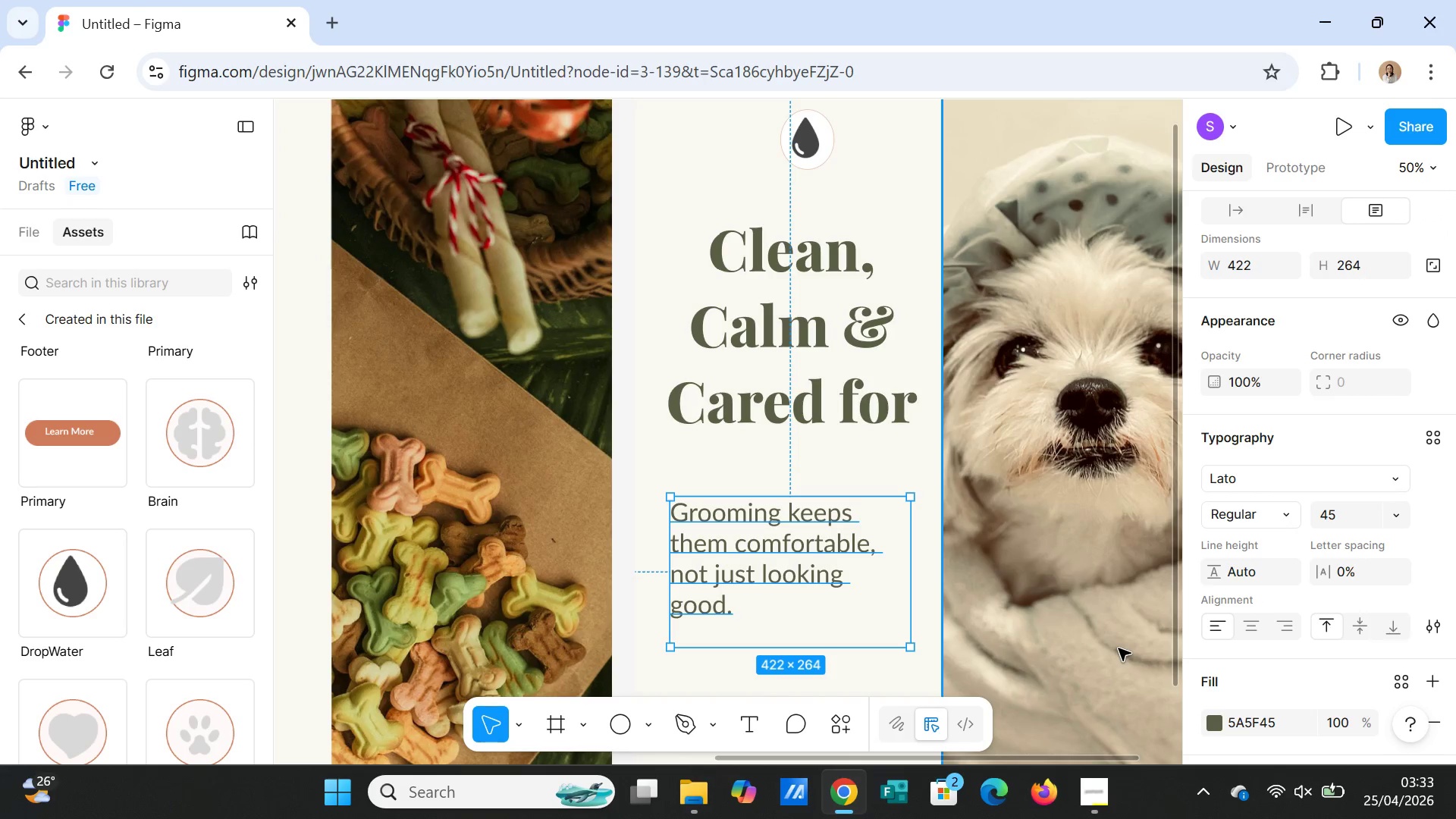 
scroll: coordinate [1119, 648], scroll_direction: down, amount: 6.0
 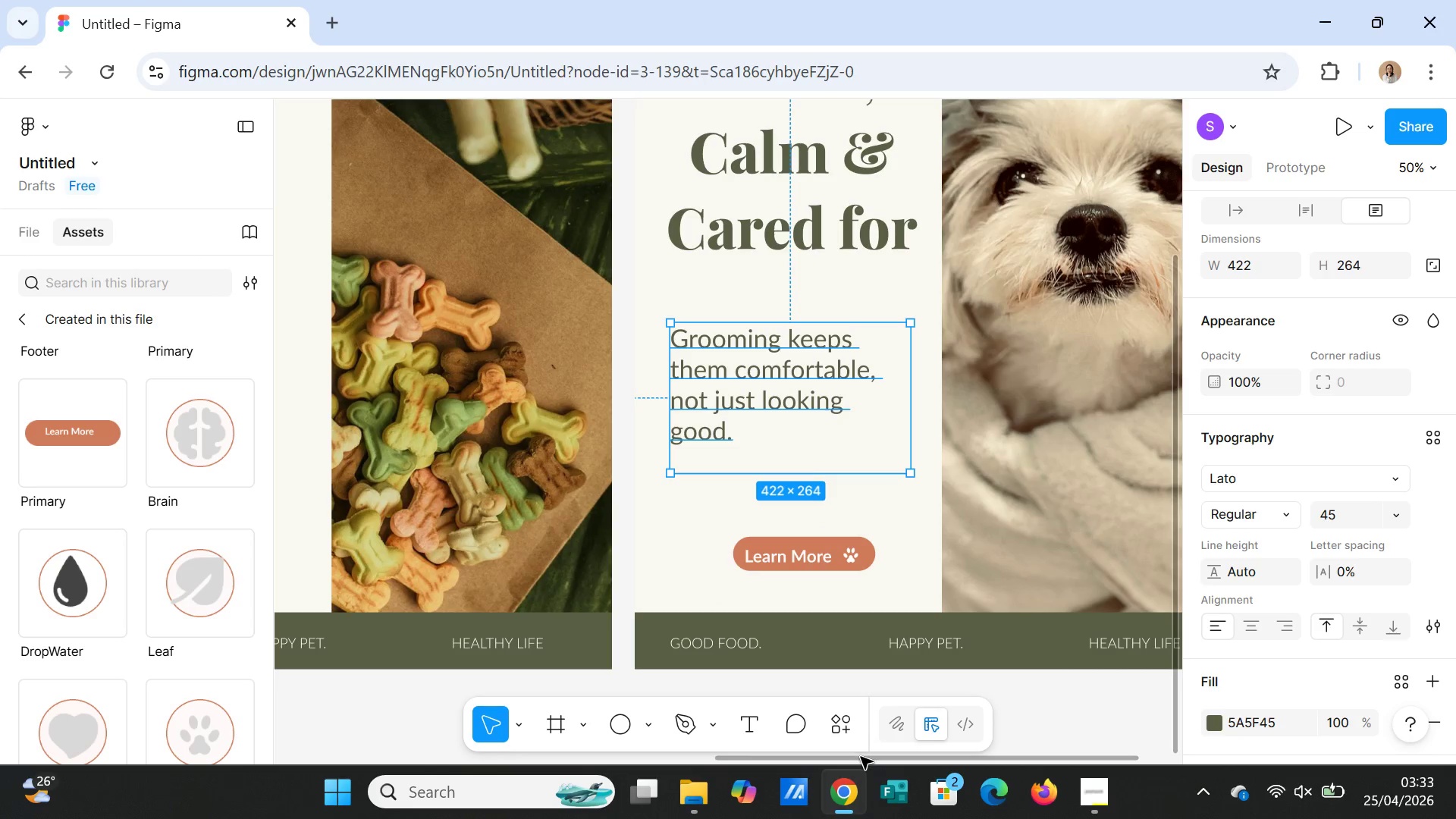 
left_click_drag(start_coordinate=[861, 760], to_coordinate=[1060, 760])
 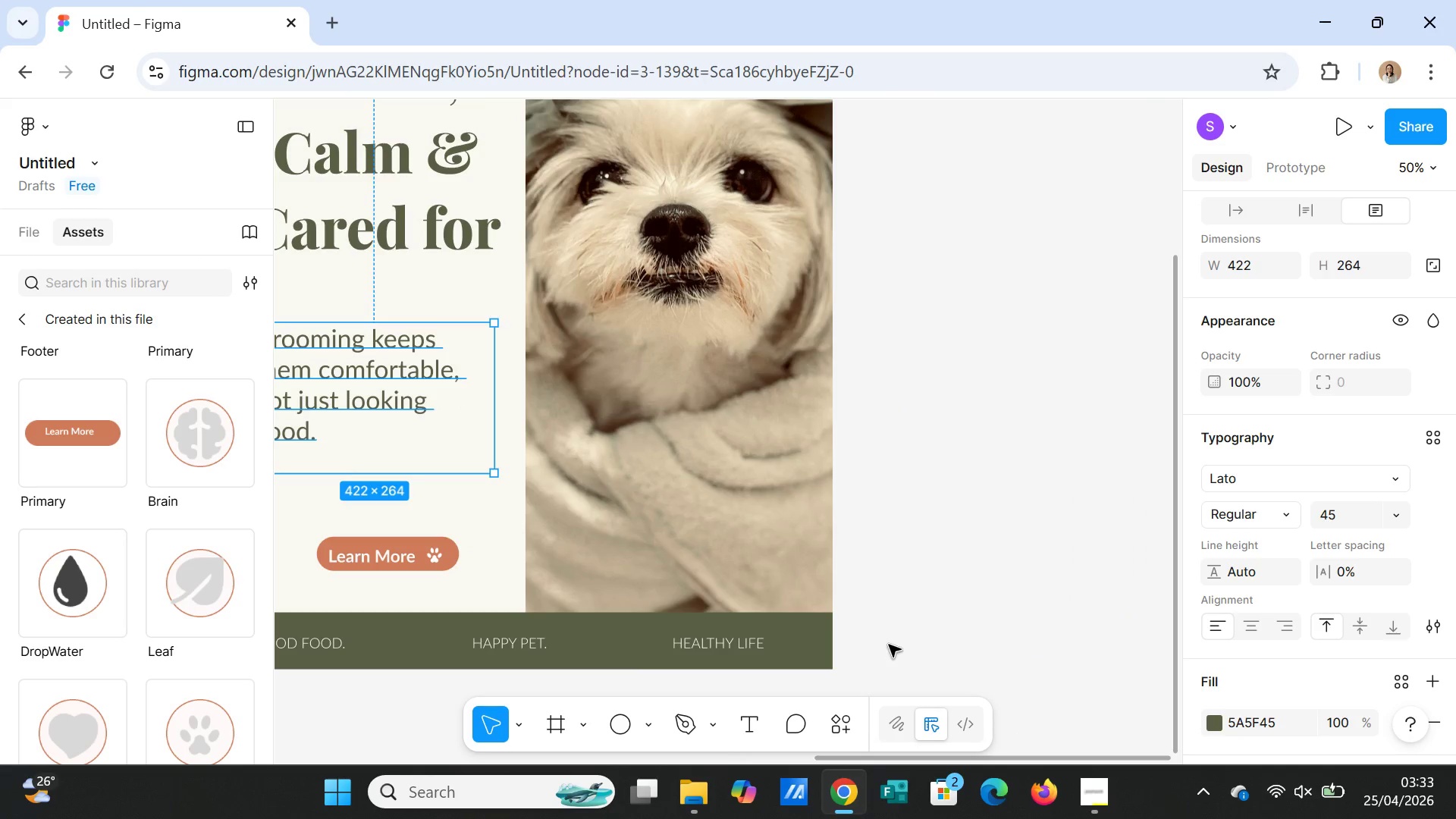 
scroll: coordinate [882, 656], scroll_direction: up, amount: 10.0
 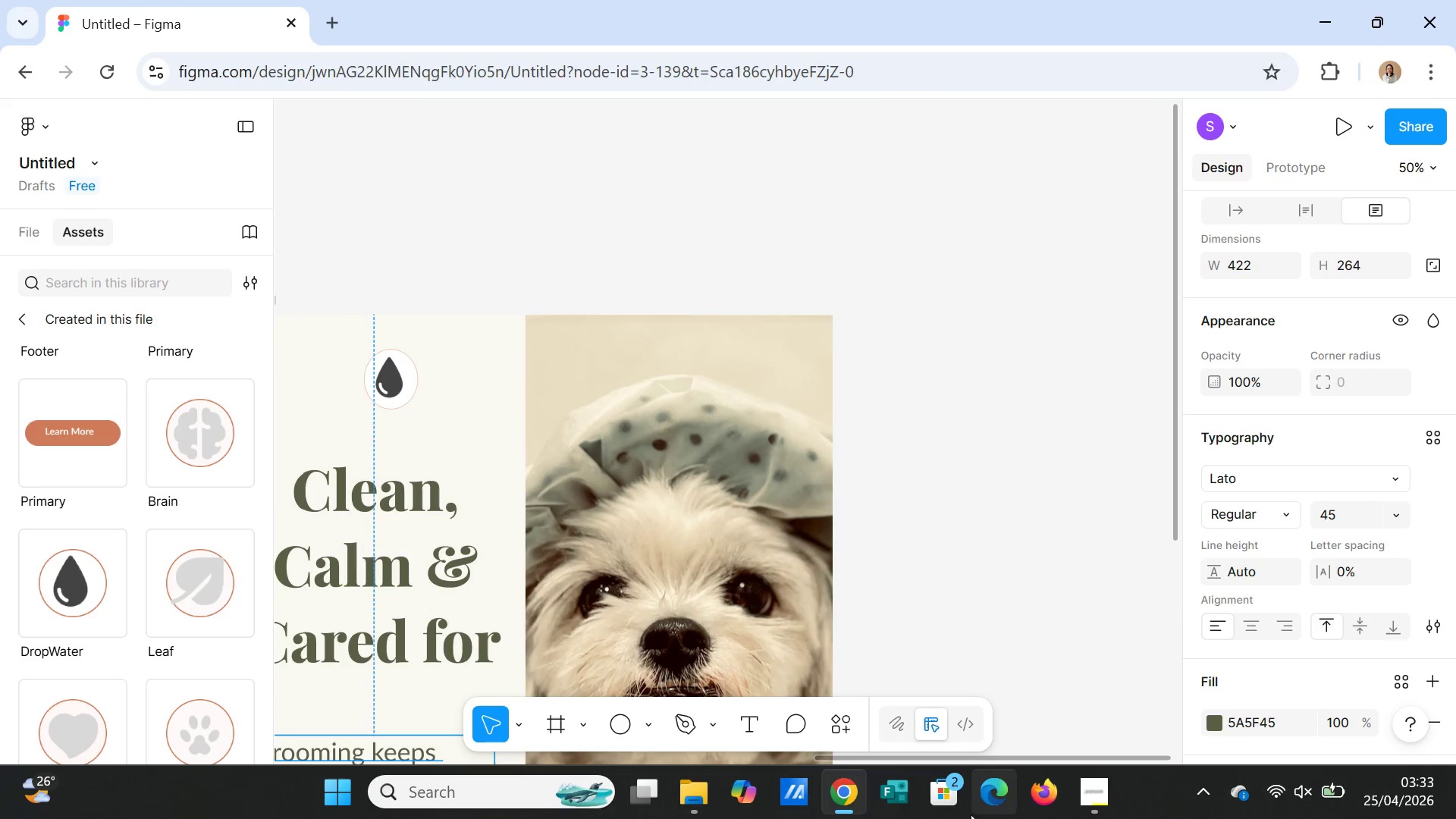 
left_click_drag(start_coordinate=[893, 762], to_coordinate=[439, 670])
 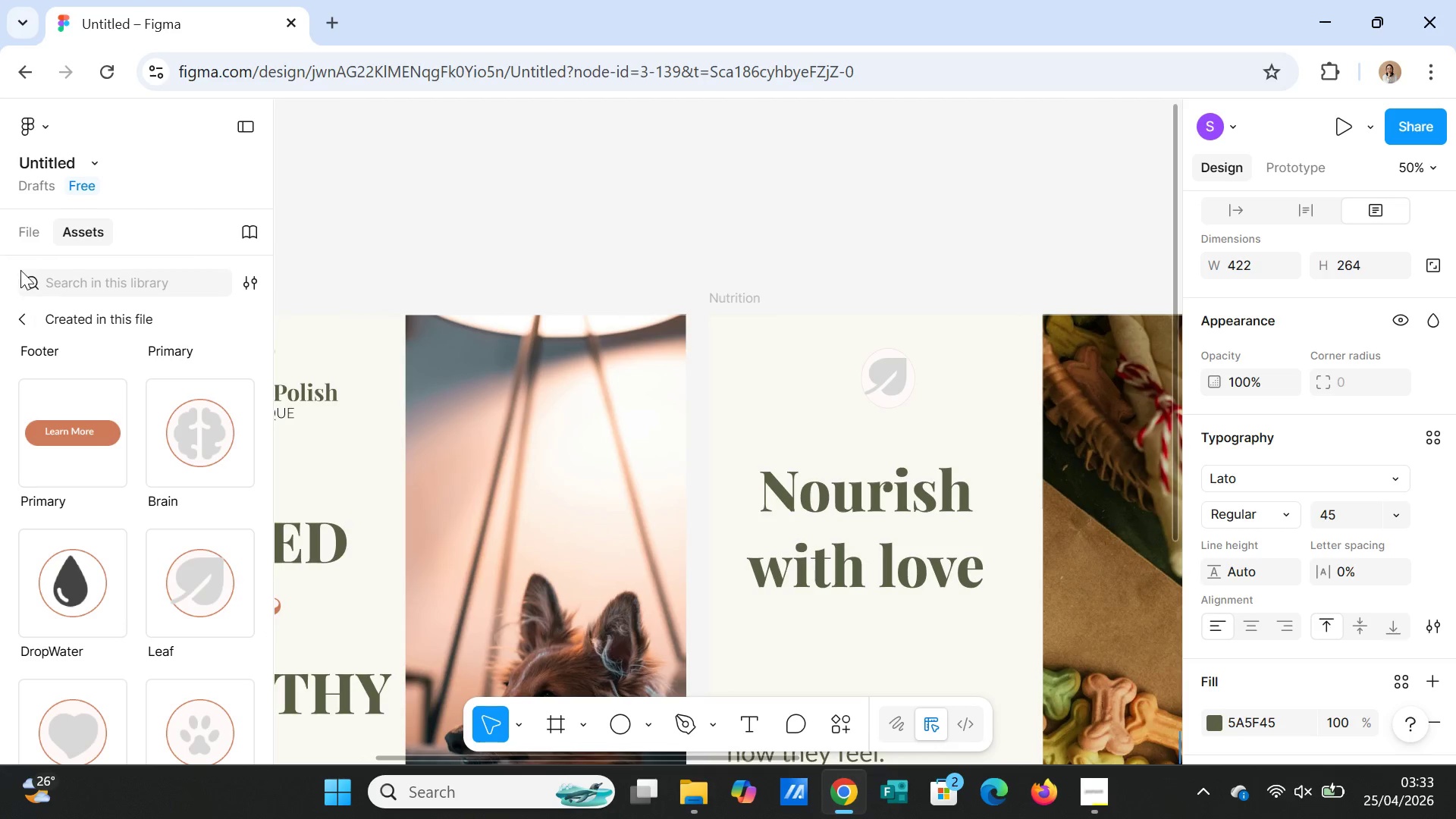 
left_click([22, 237])
 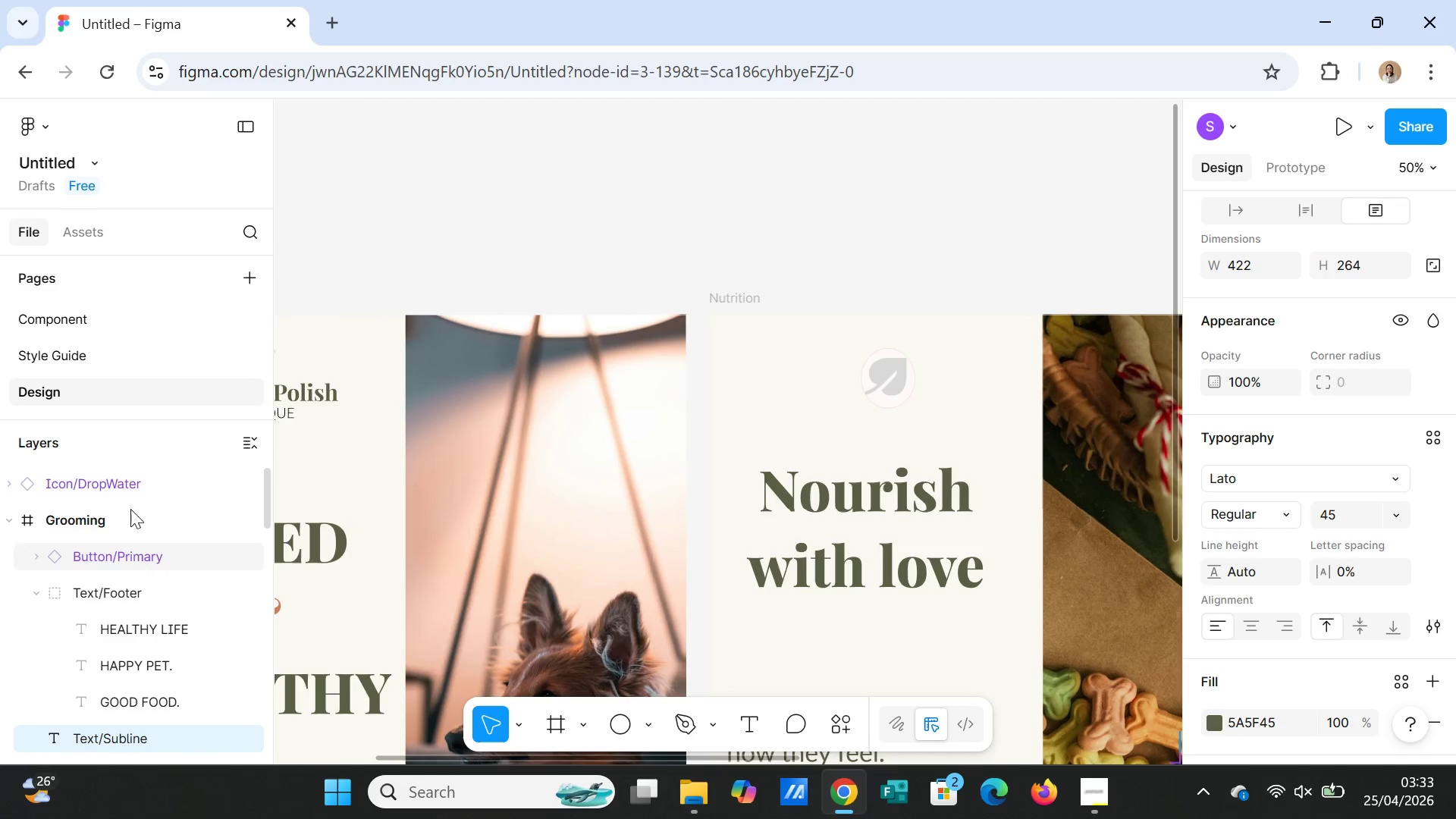 
left_click_drag(start_coordinate=[130, 485], to_coordinate=[132, 534])
 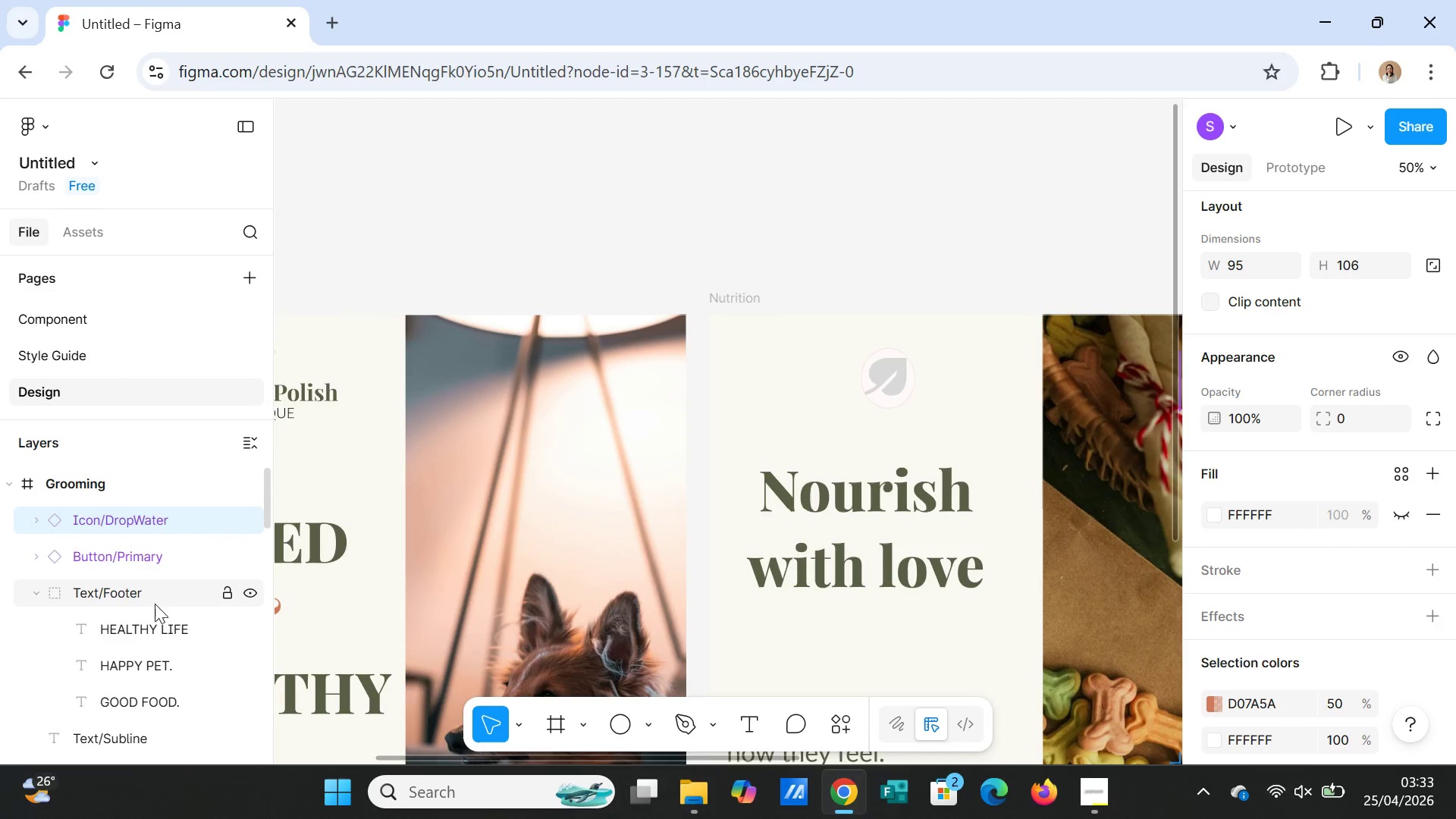 
left_click([152, 592])
 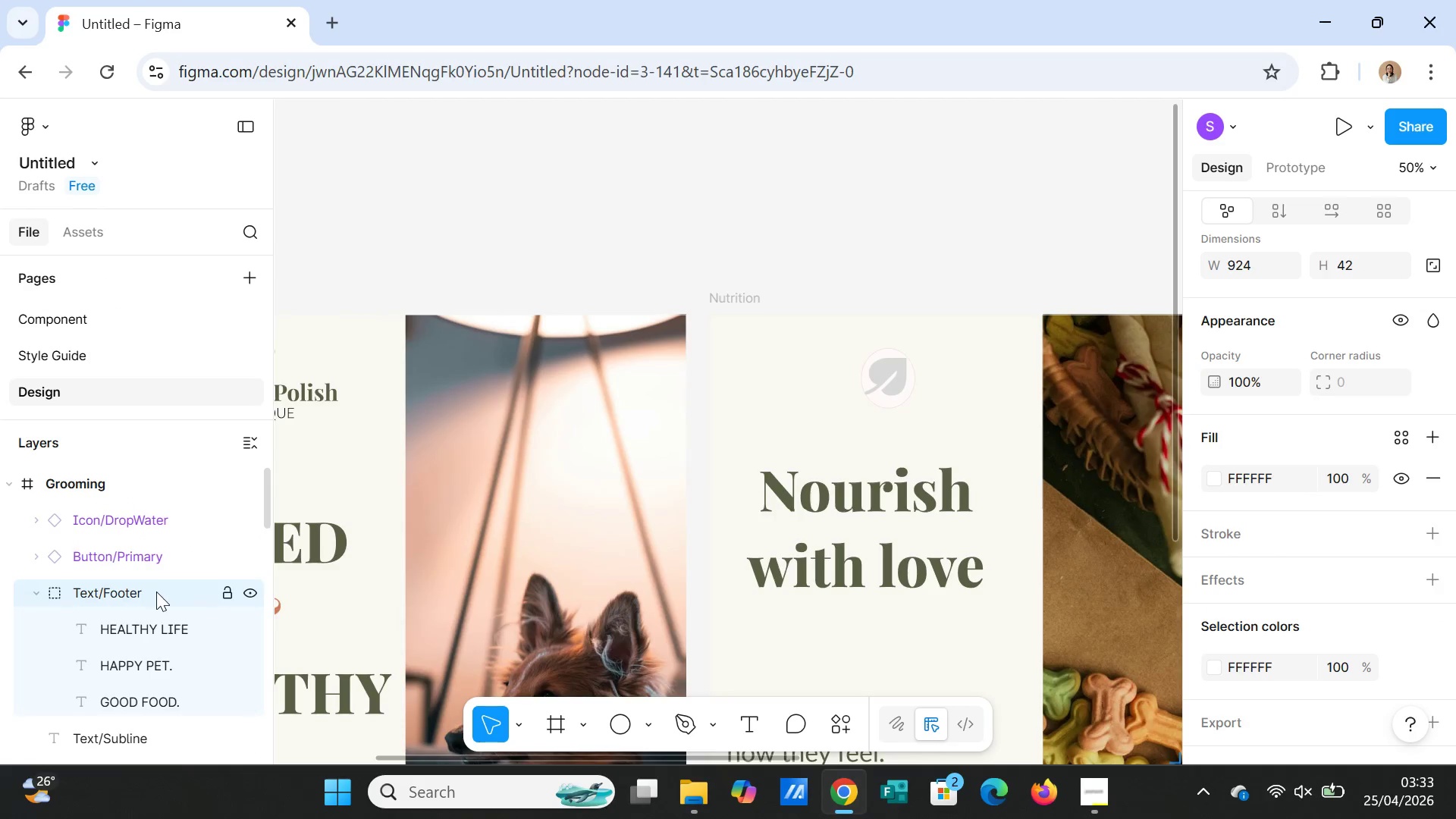 
scroll: coordinate [971, 614], scroll_direction: down, amount: 12.0
 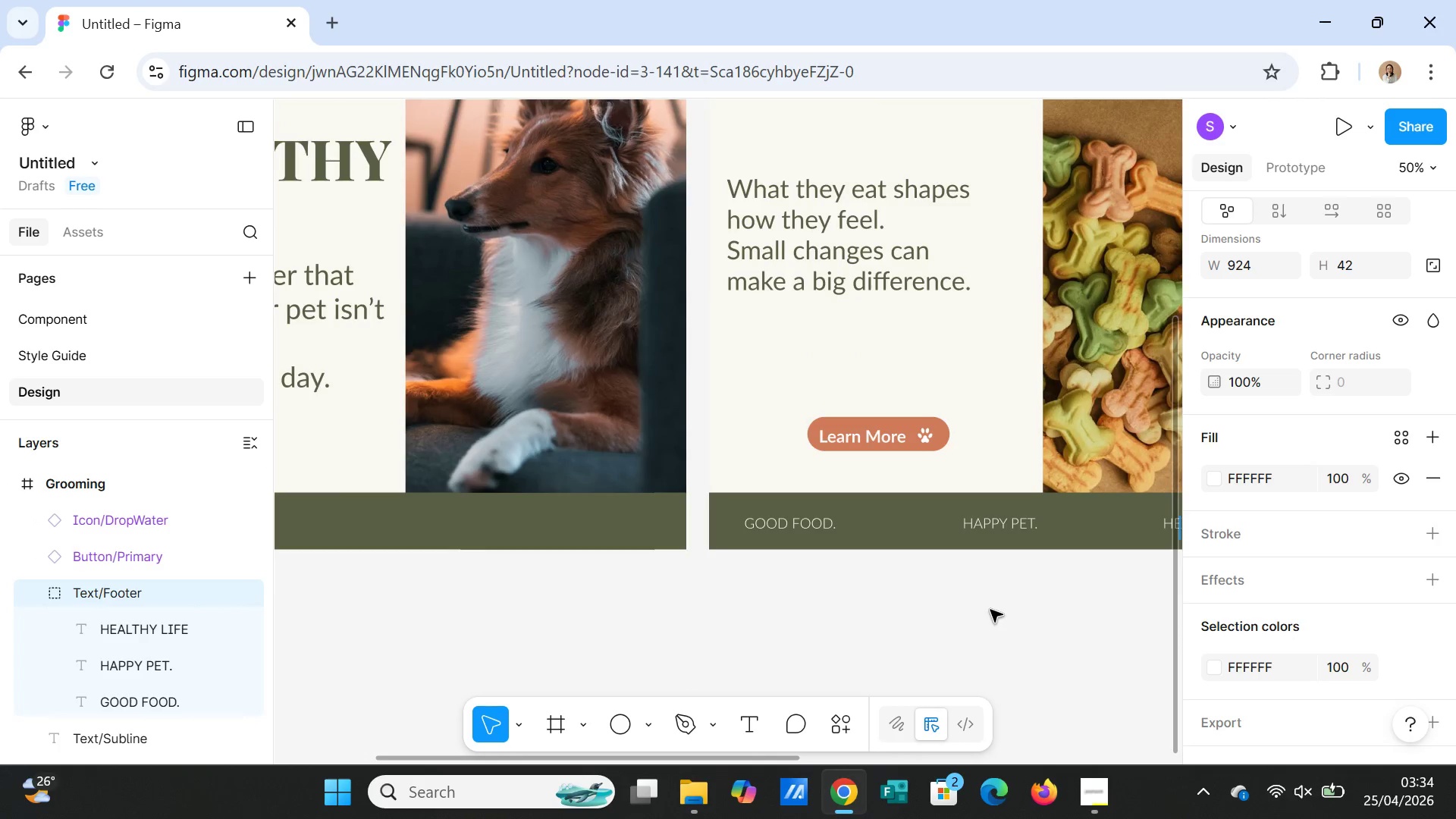 
wait(5.96)
 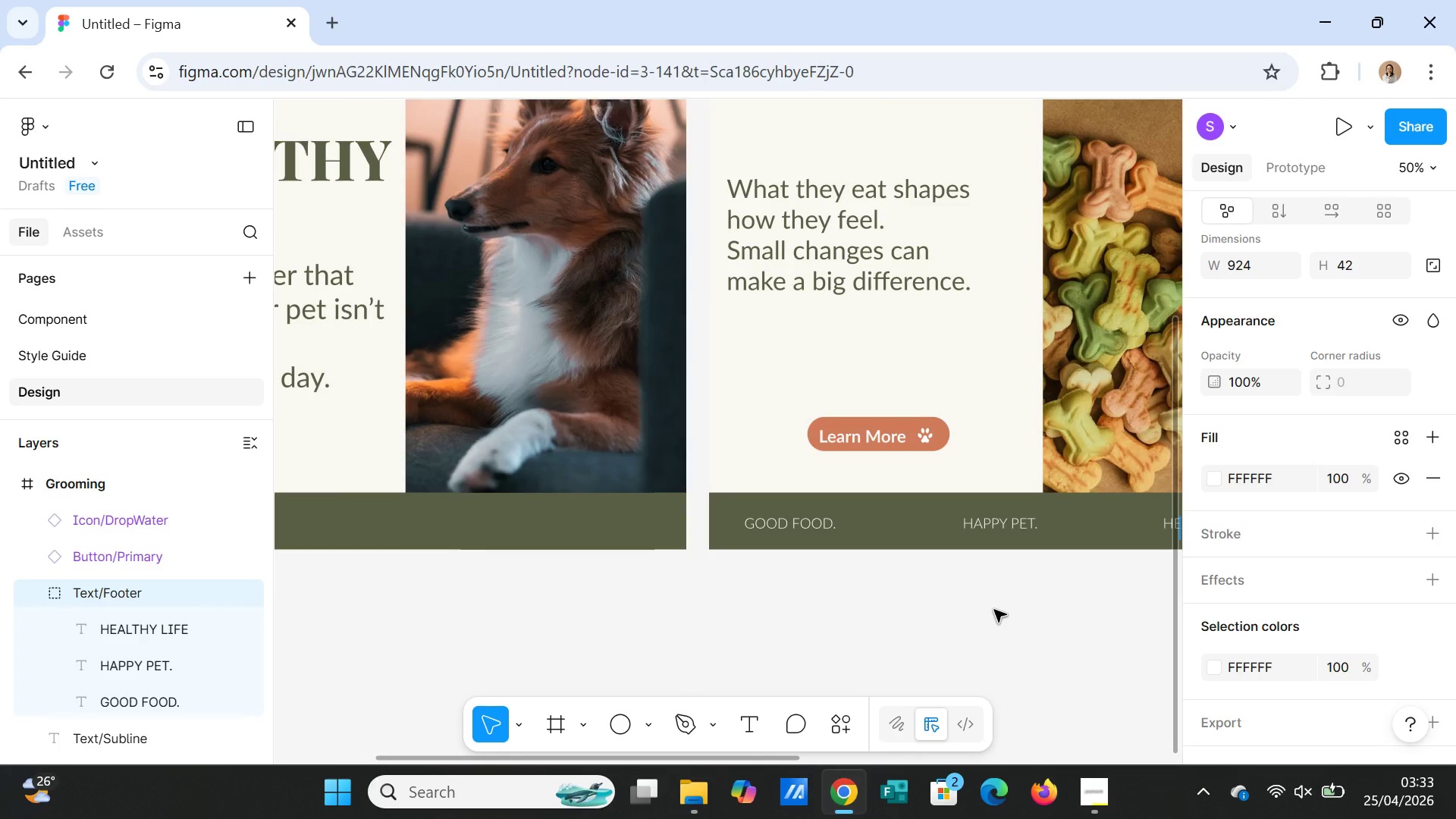 
double_click([801, 526])
 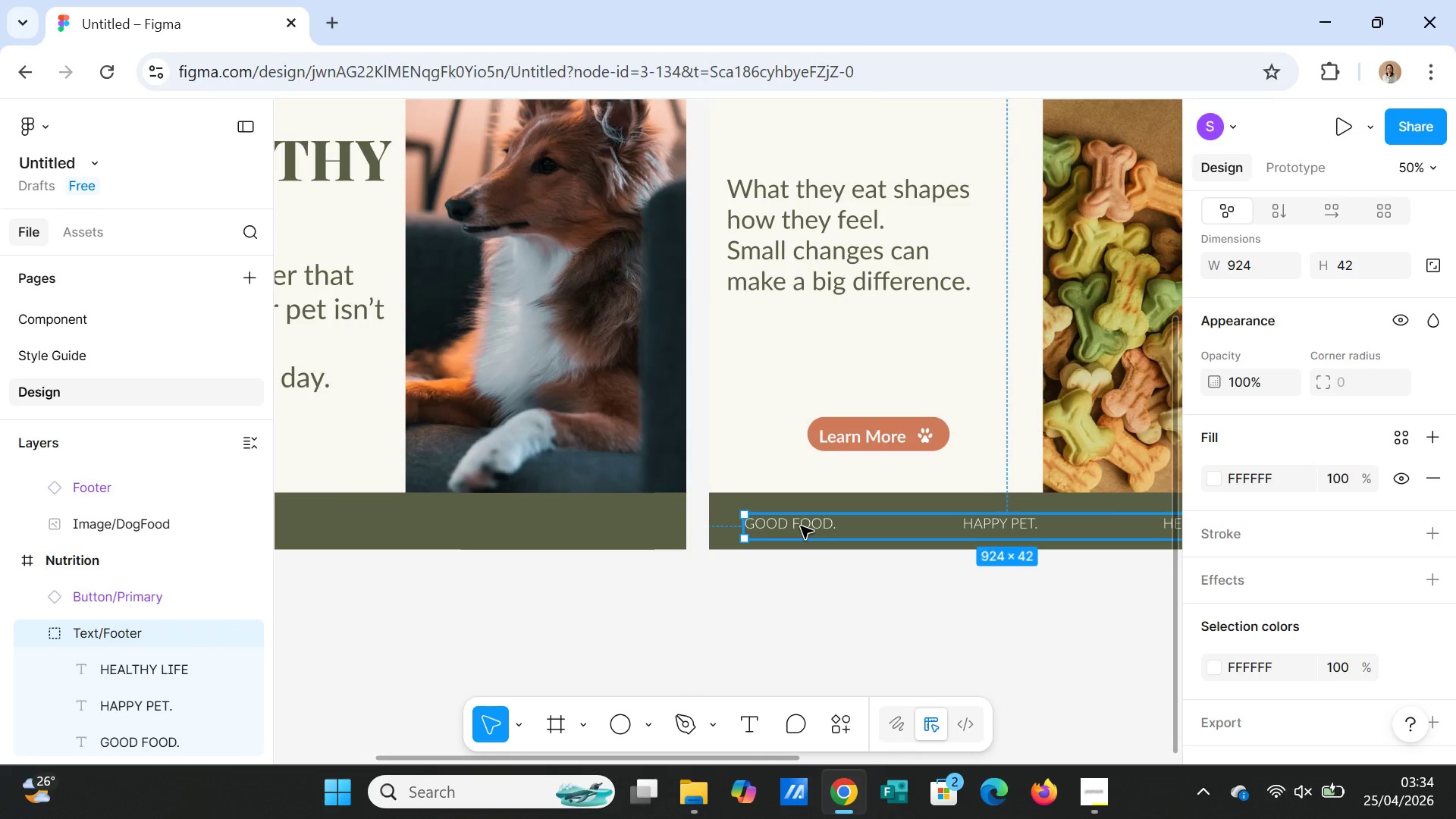 
triple_click([801, 526])
 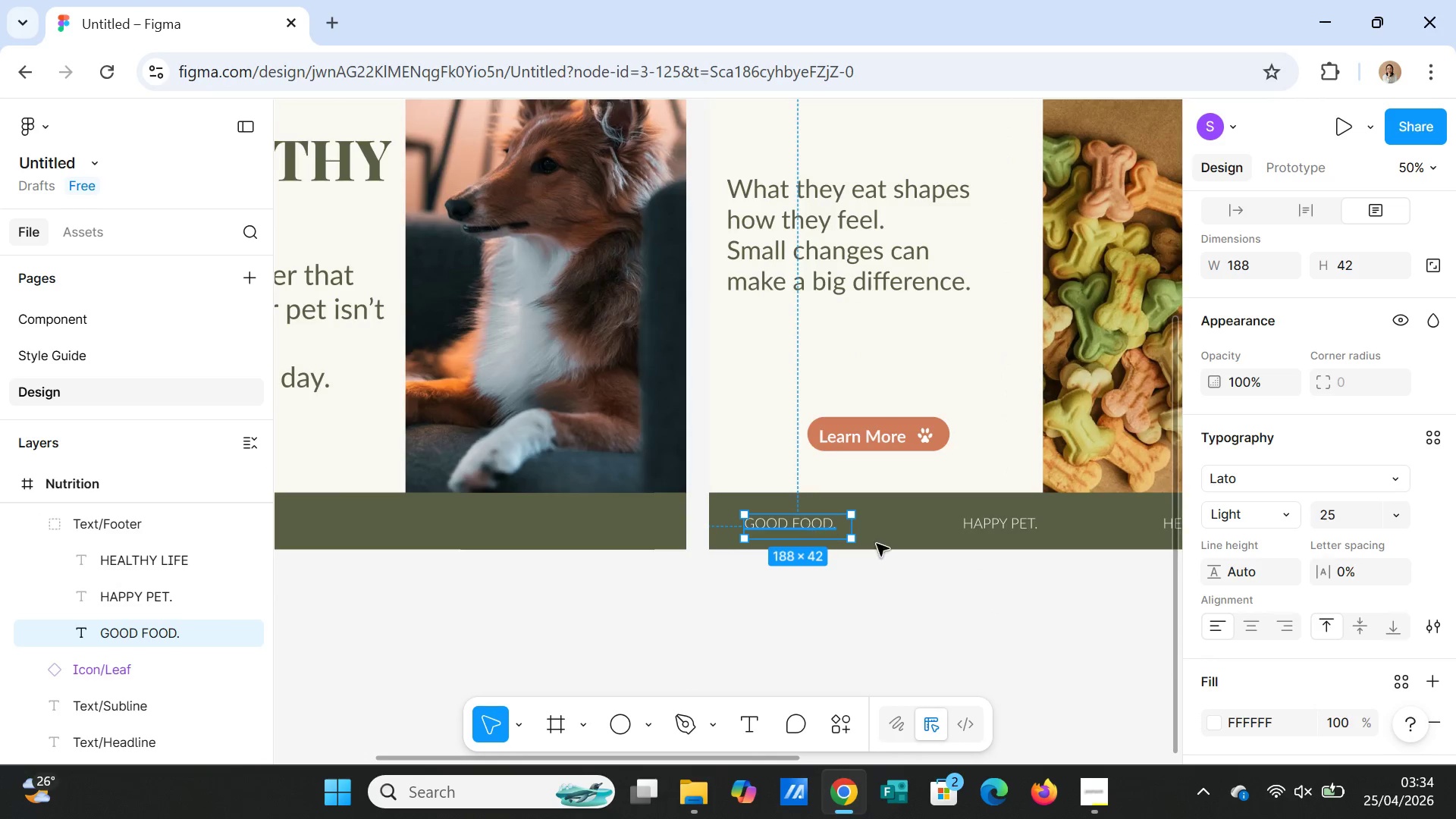 
left_click([921, 600])
 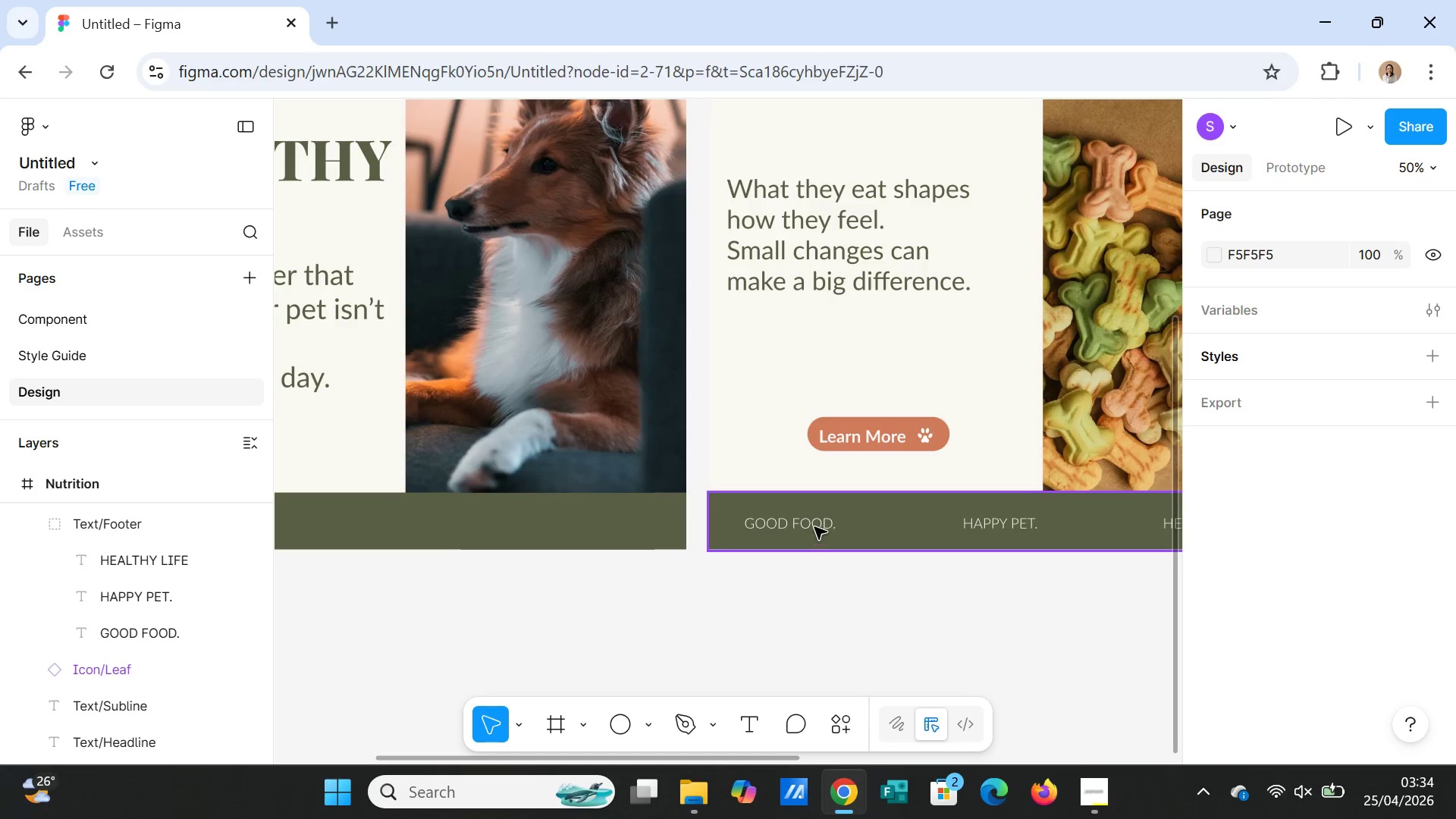 
left_click([814, 525])
 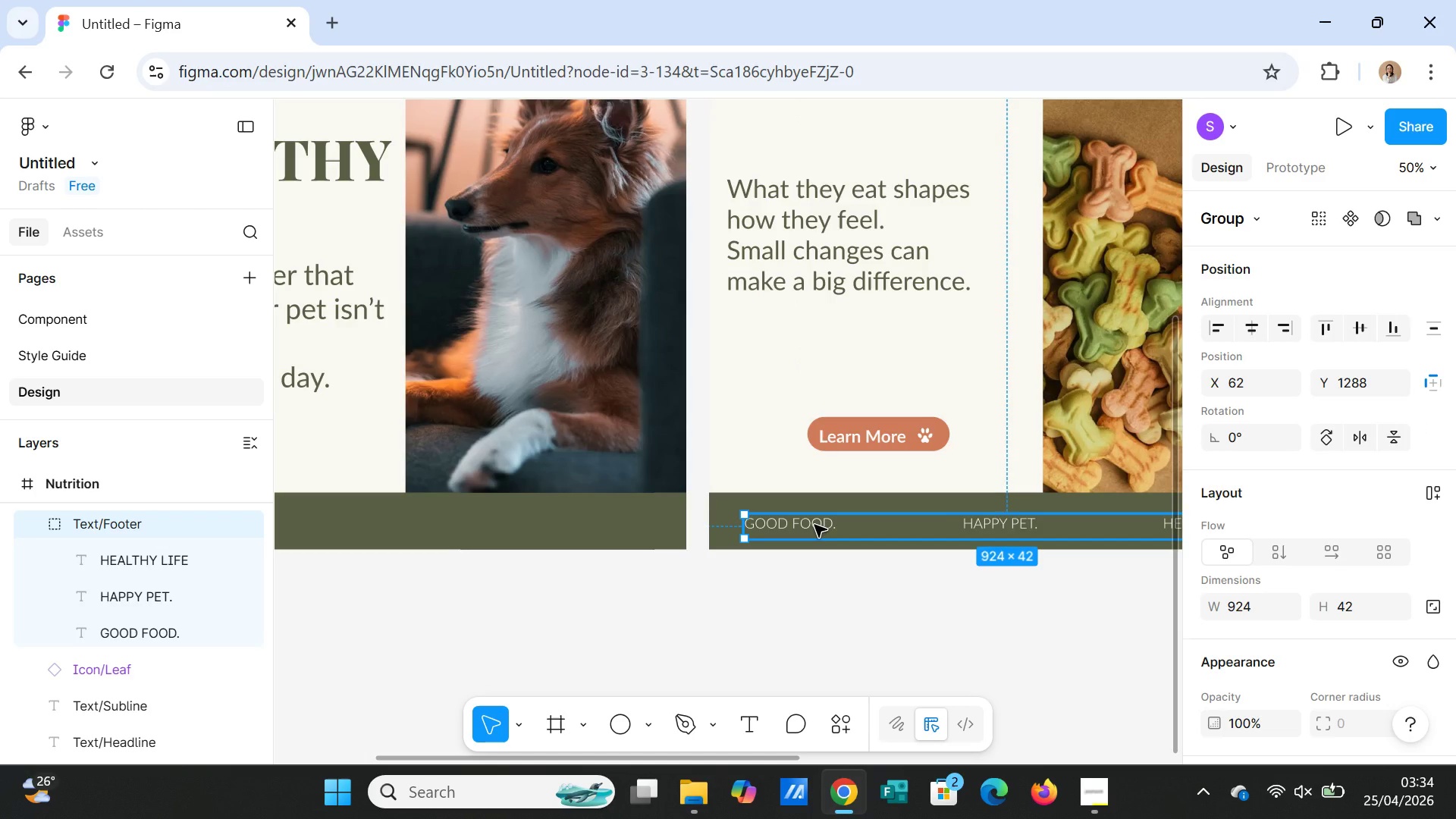 
key(Delete)
 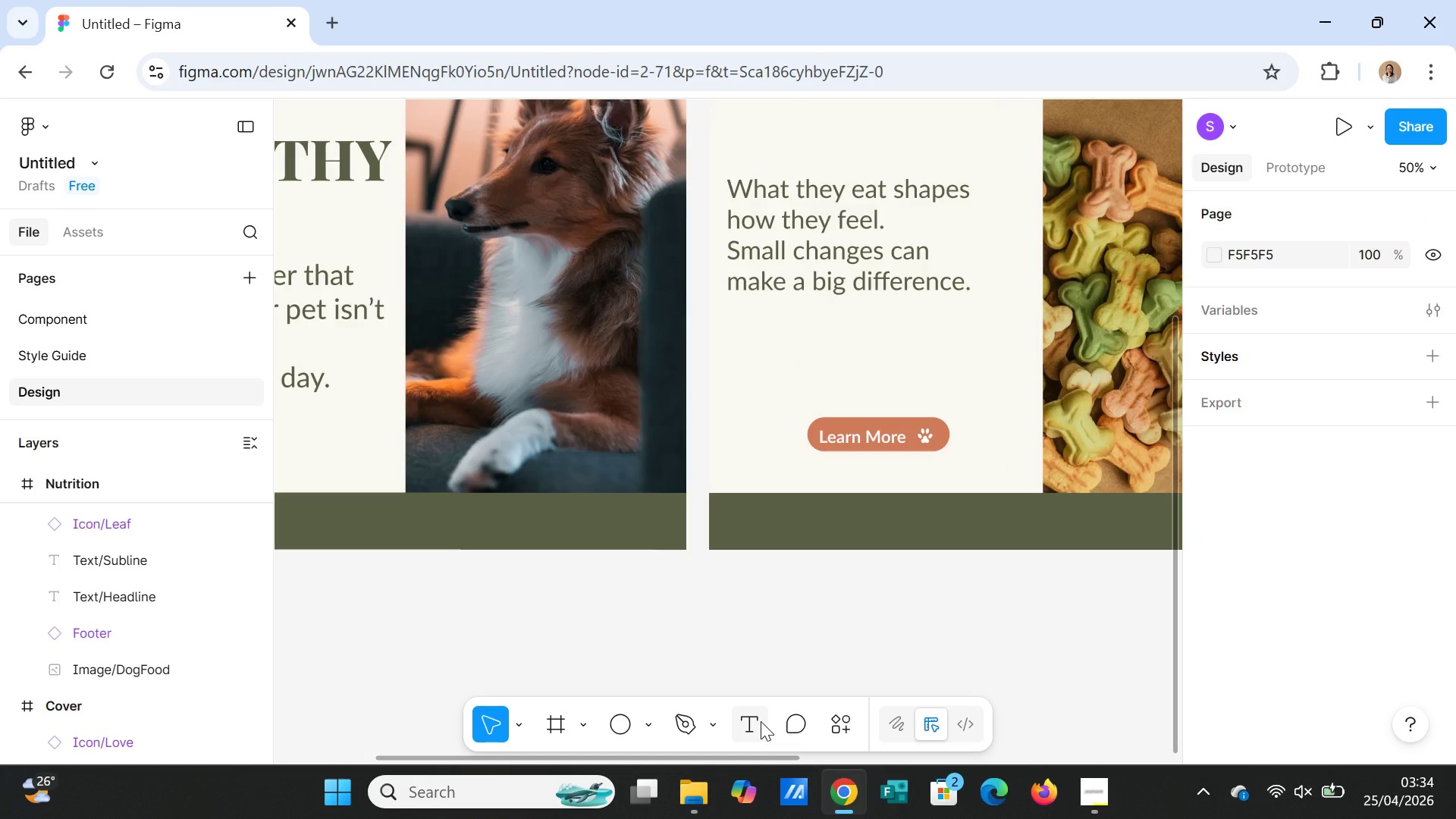 
key(T)
 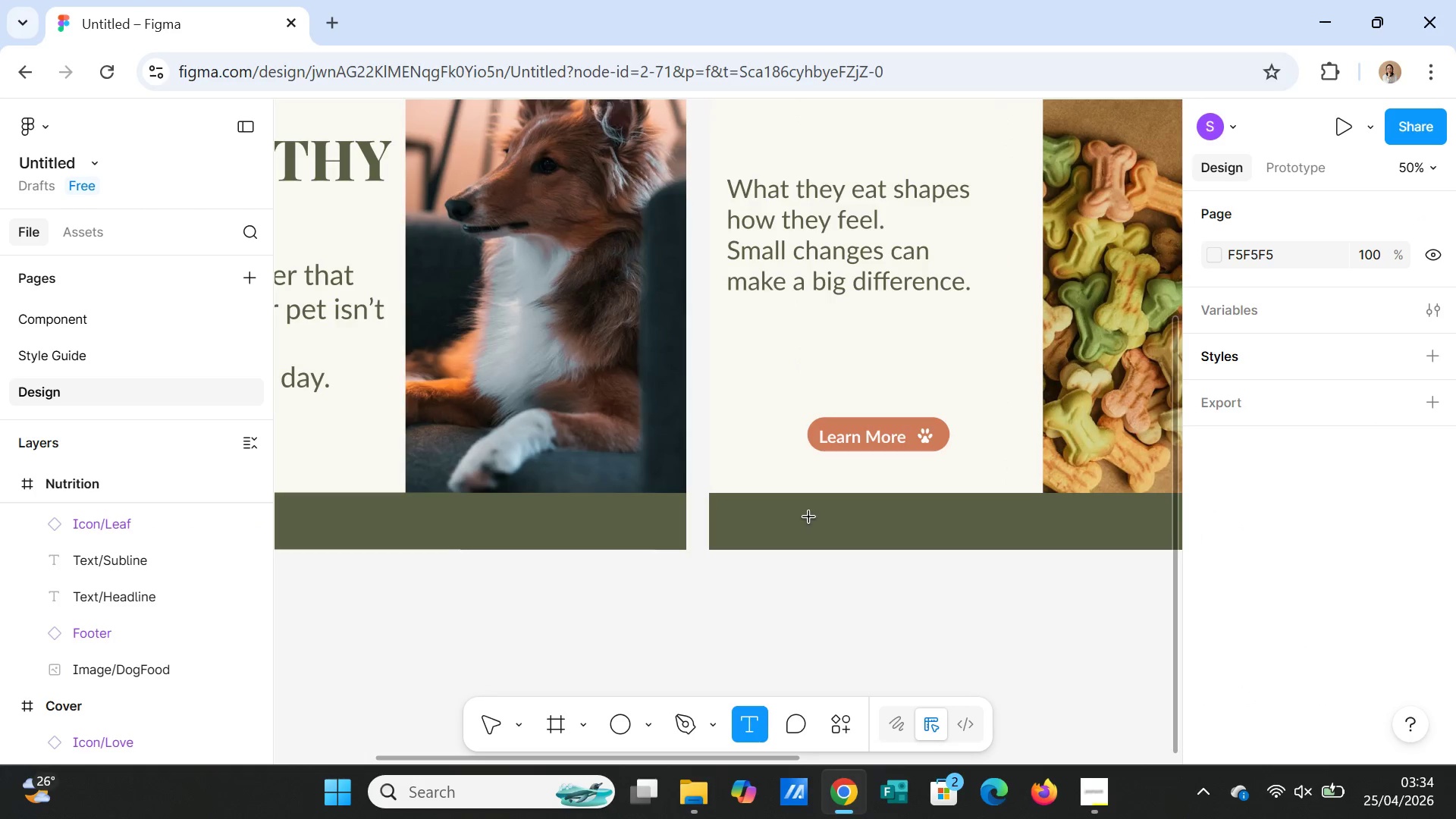 
left_click_drag(start_coordinate=[806, 517], to_coordinate=[1152, 535])
 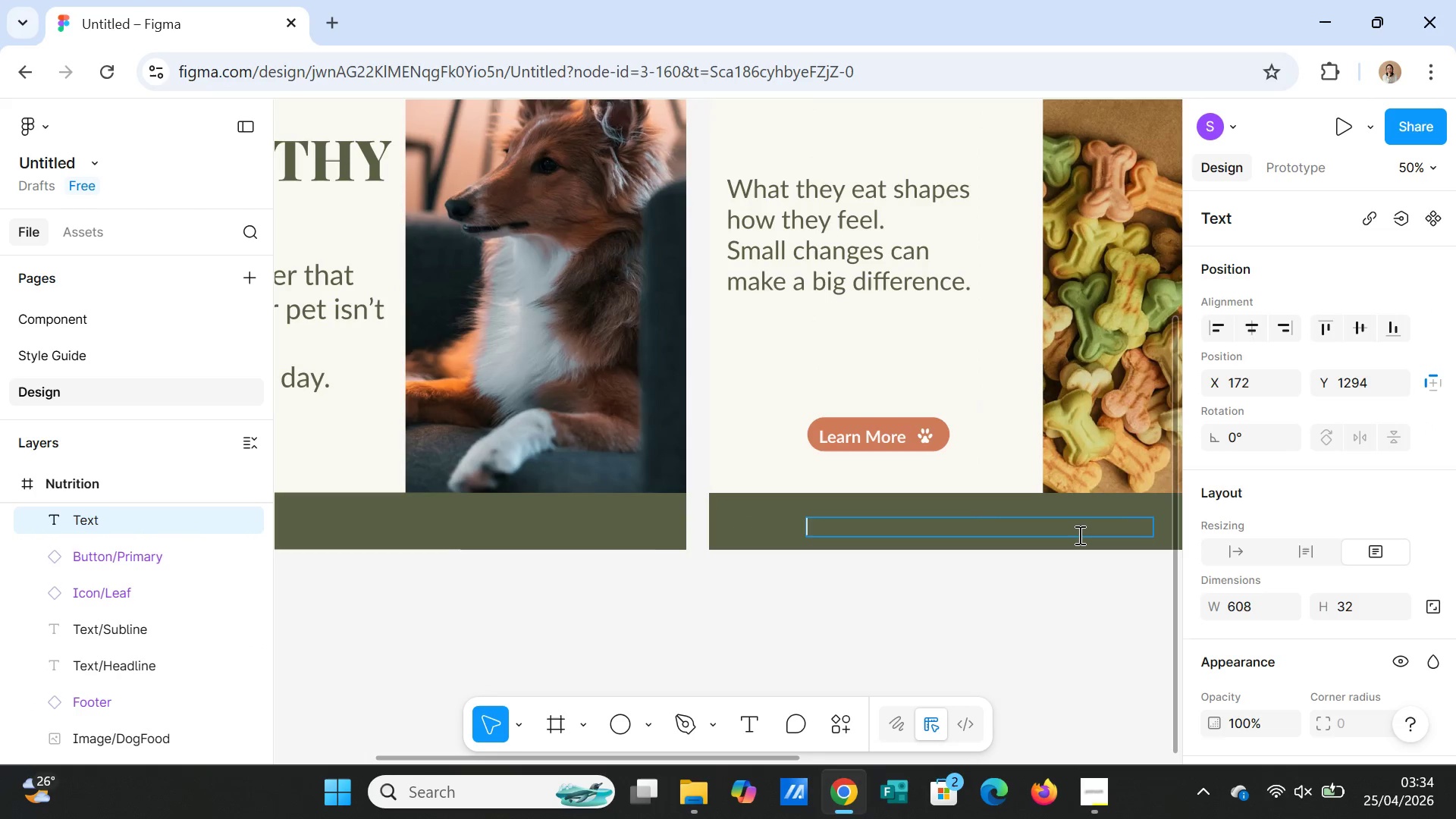 
type(A LITTLE CARE GOES A LONG WAY)
 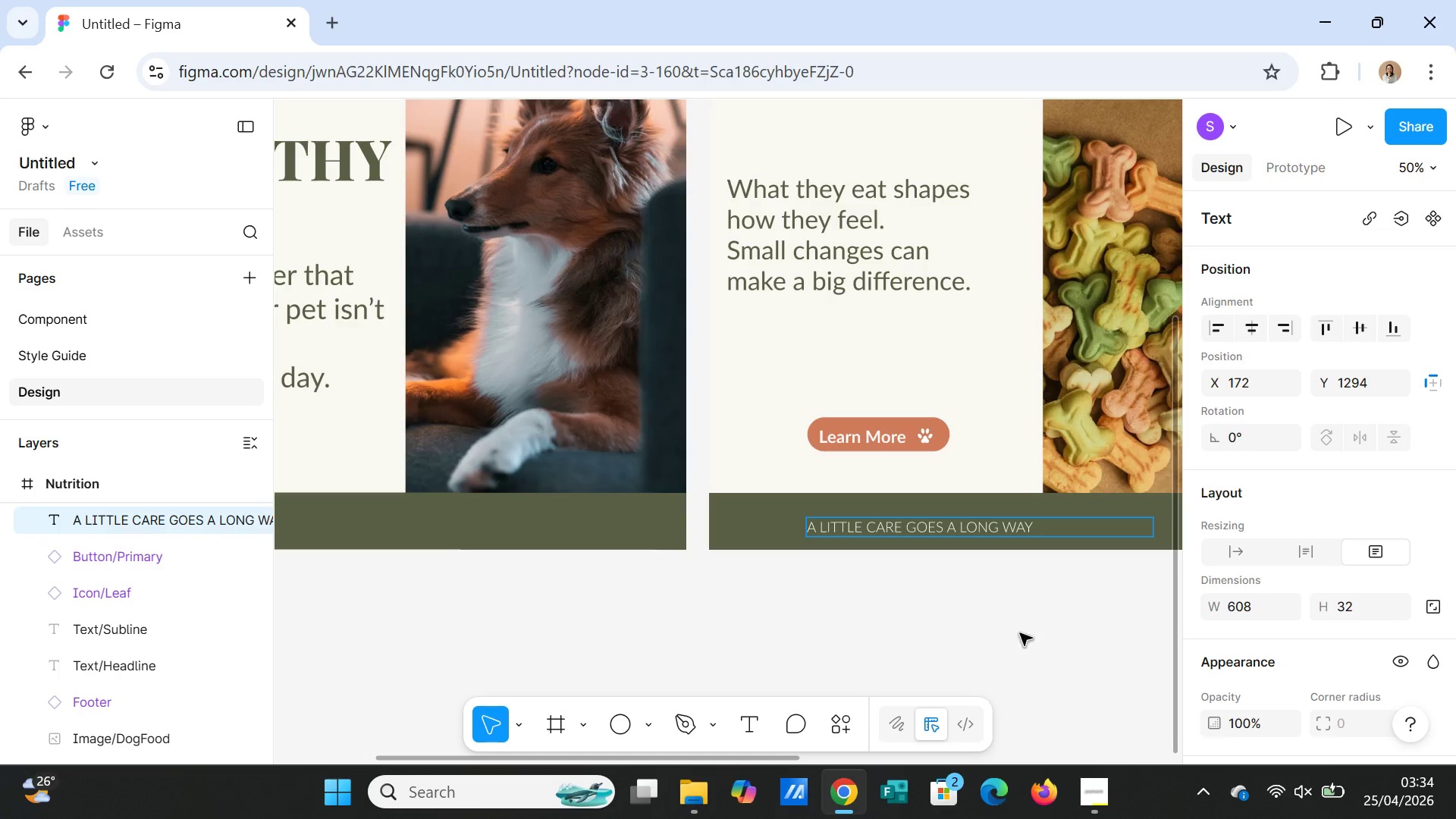 
left_click([1017, 667])
 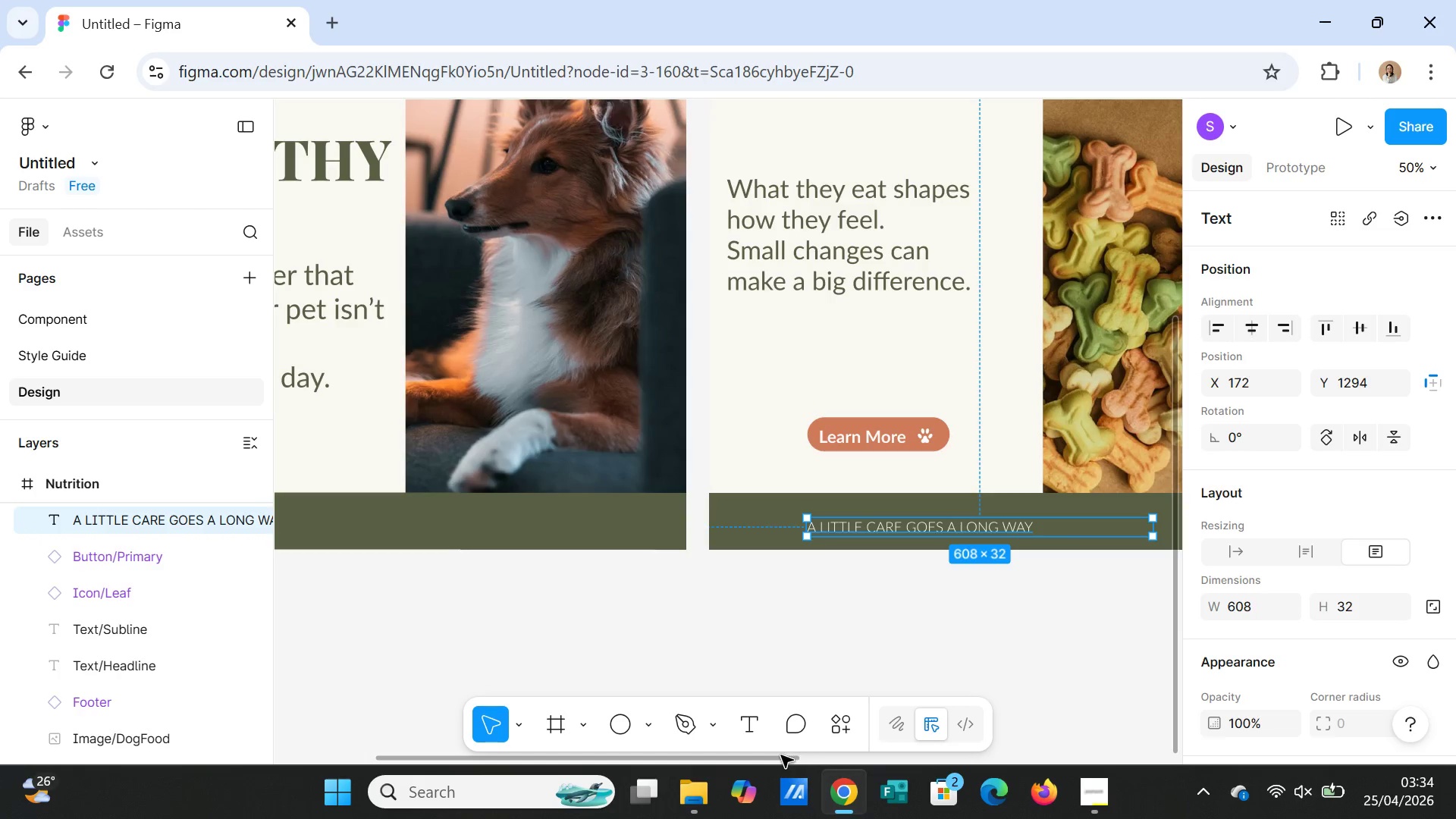 
left_click_drag(start_coordinate=[780, 756], to_coordinate=[845, 761])
 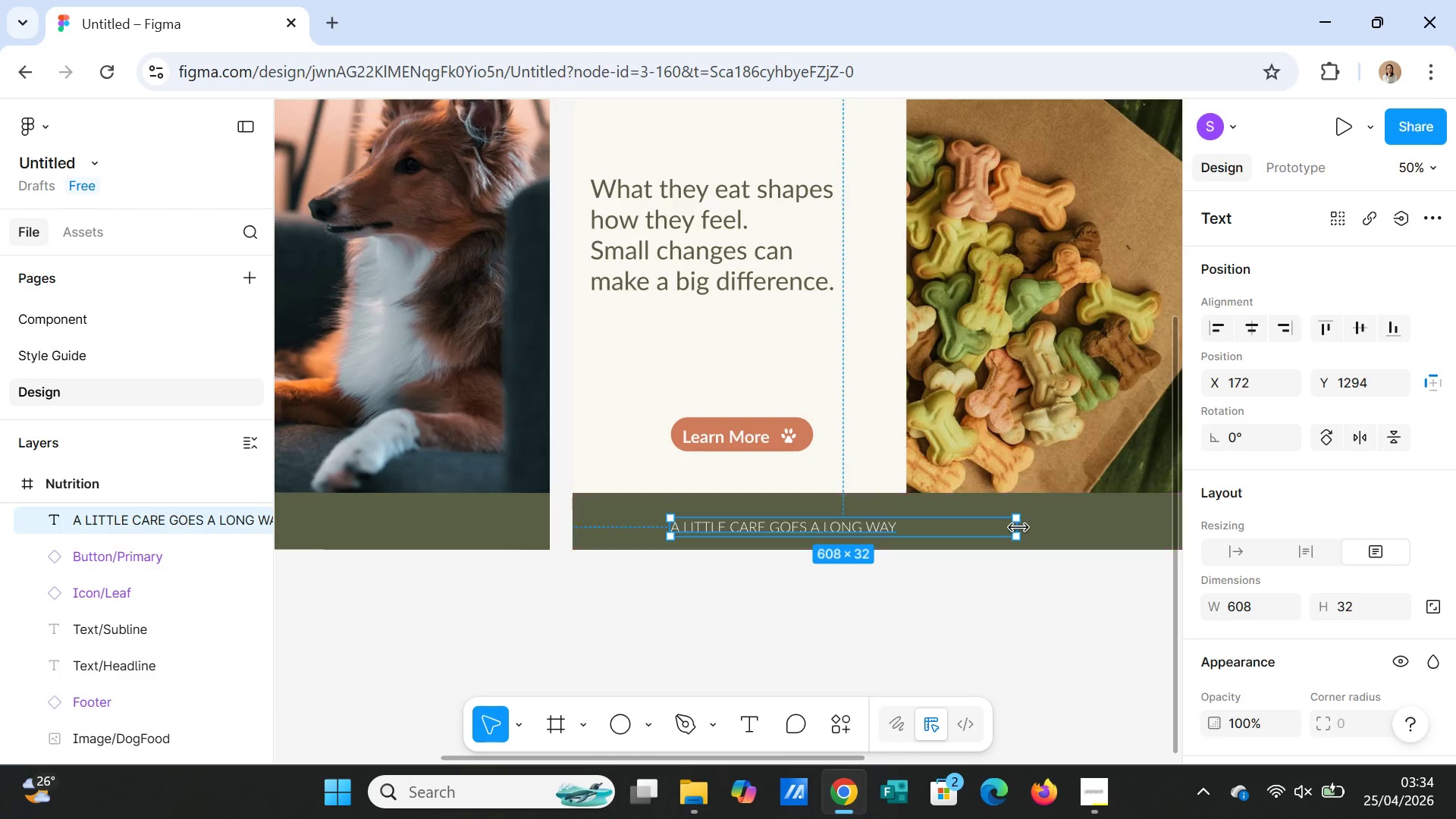 
left_click_drag(start_coordinate=[1018, 528], to_coordinate=[943, 536])
 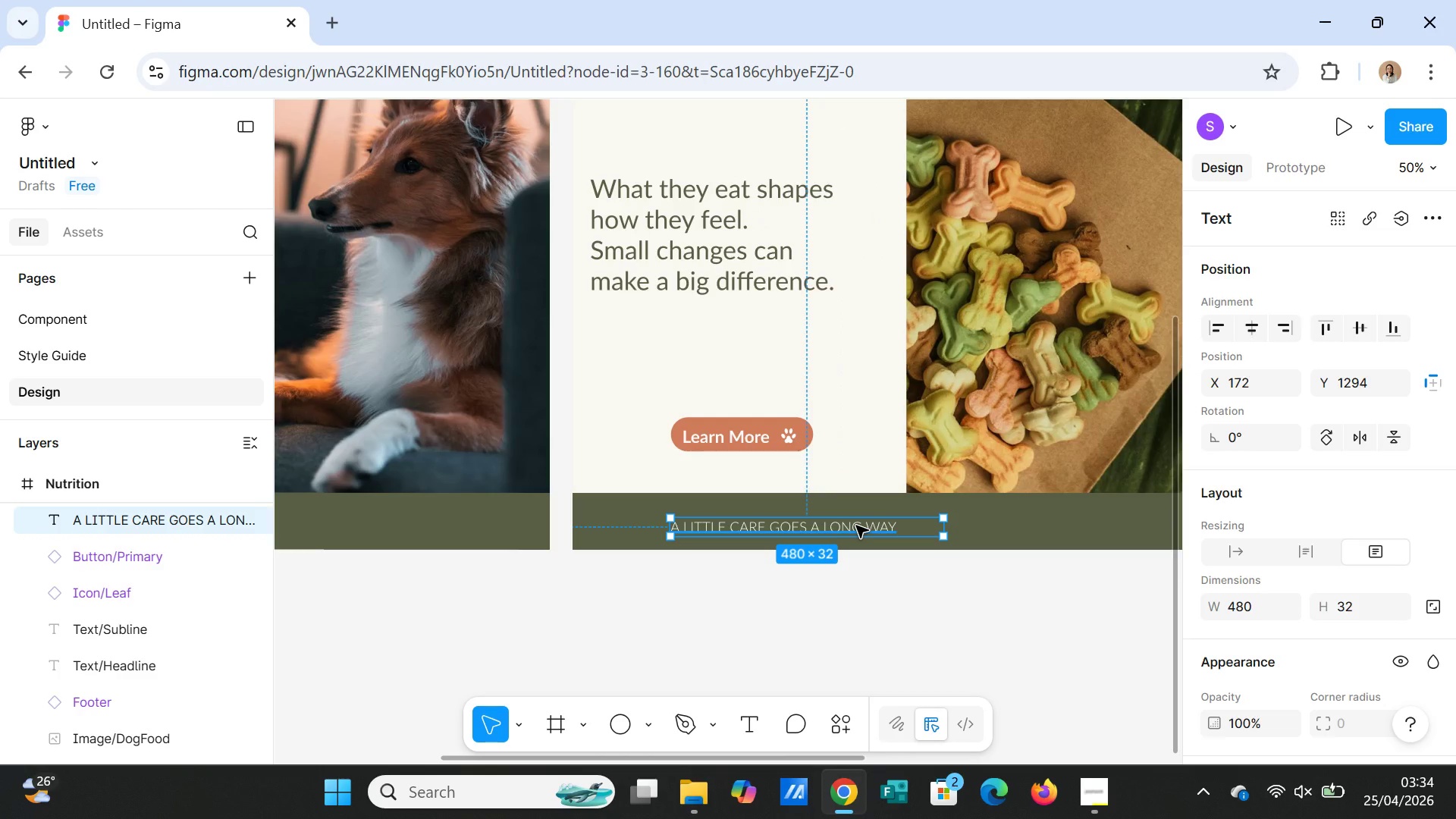 
key(Control+Z)
 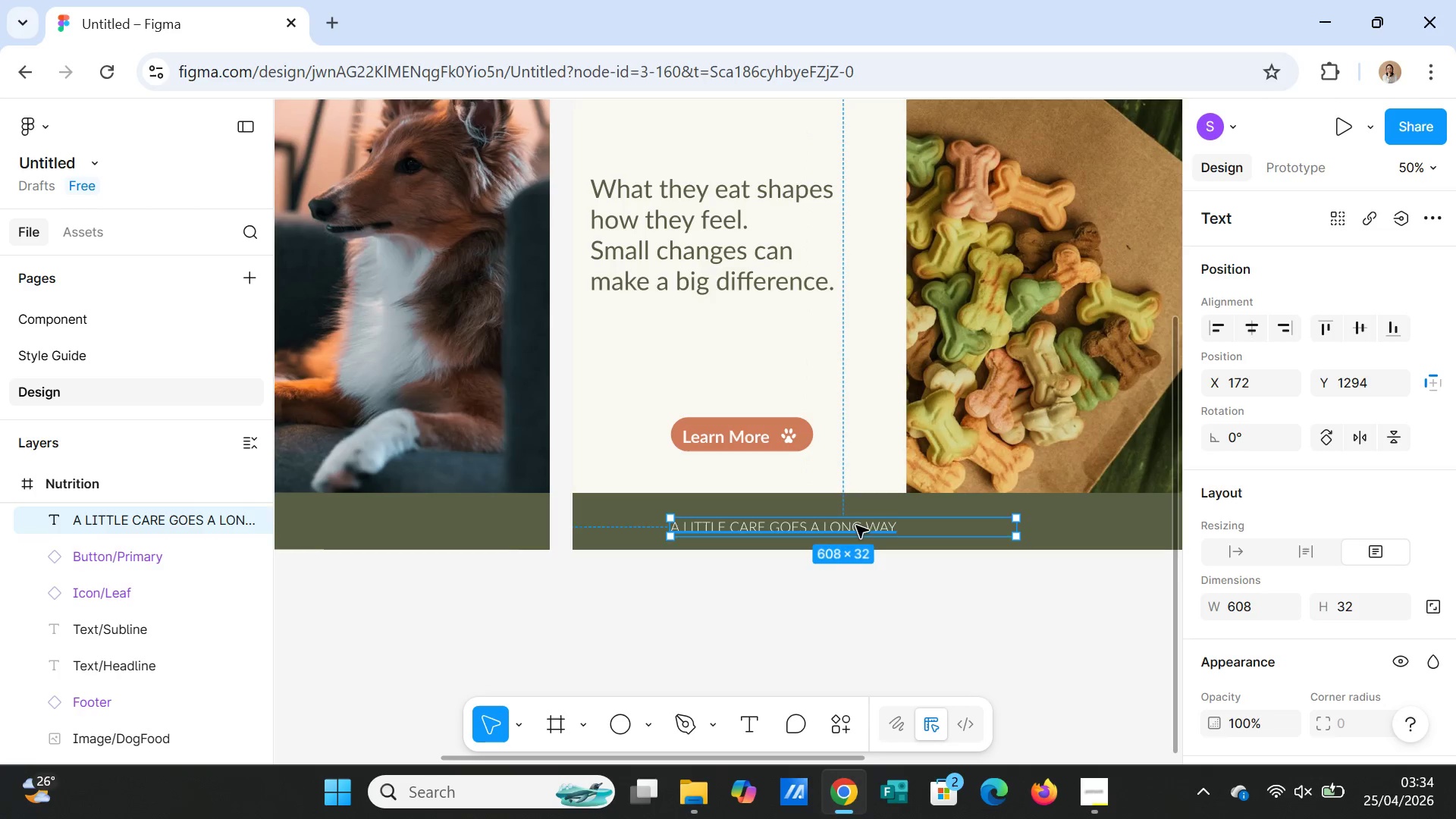 
key(Control+Z)
 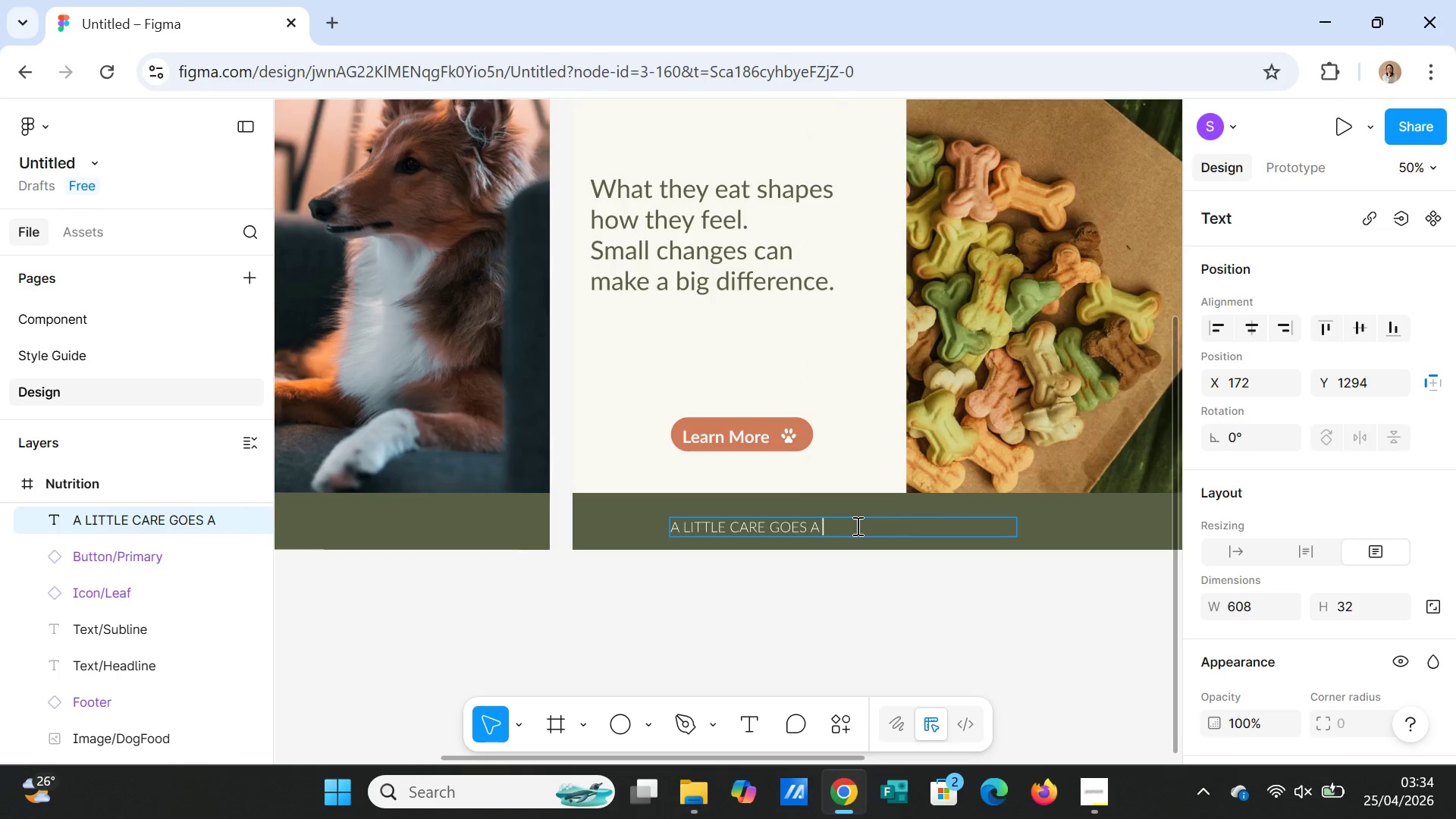 
key(Control+Z)
 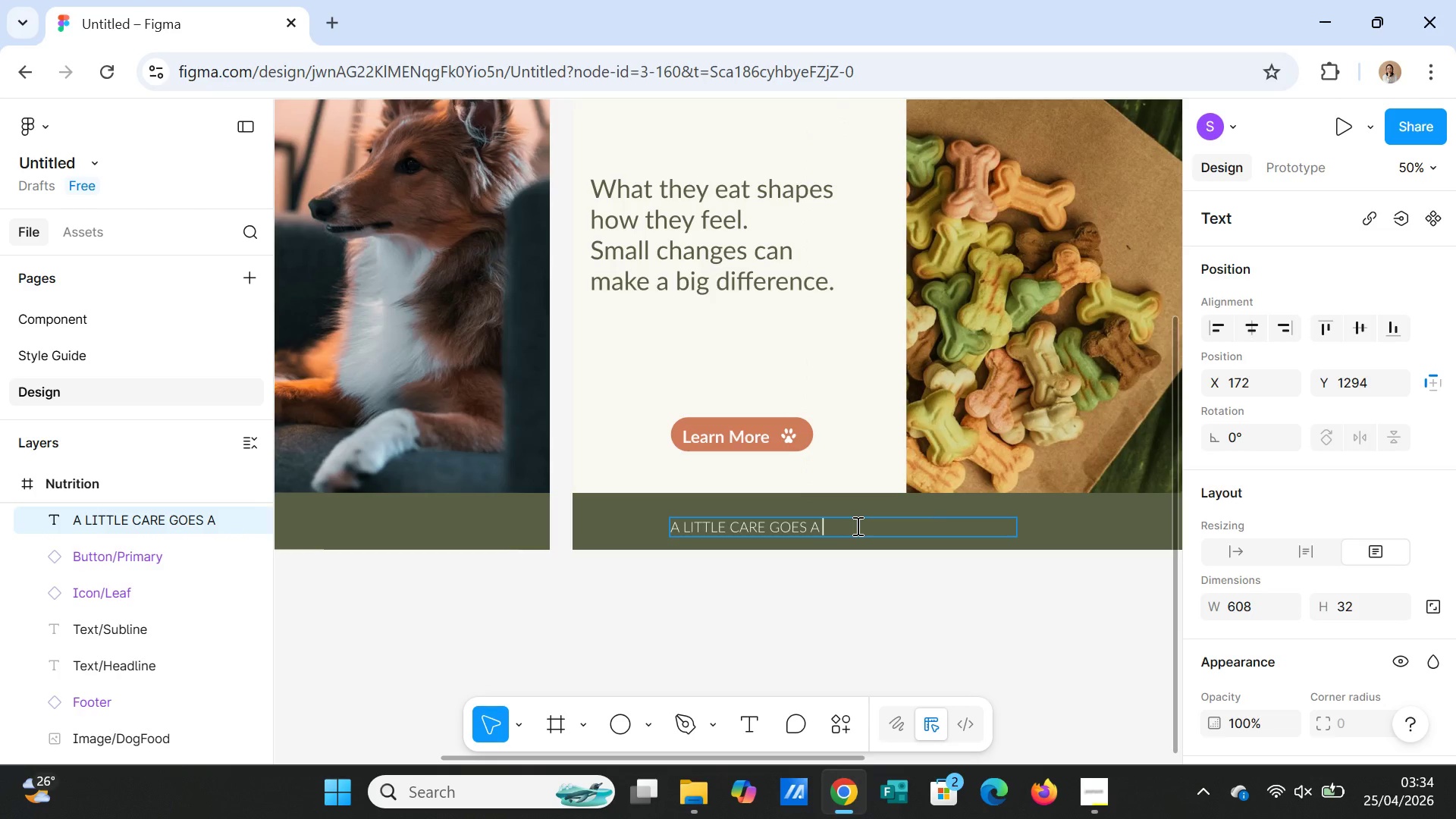 
key(Control+Z)
 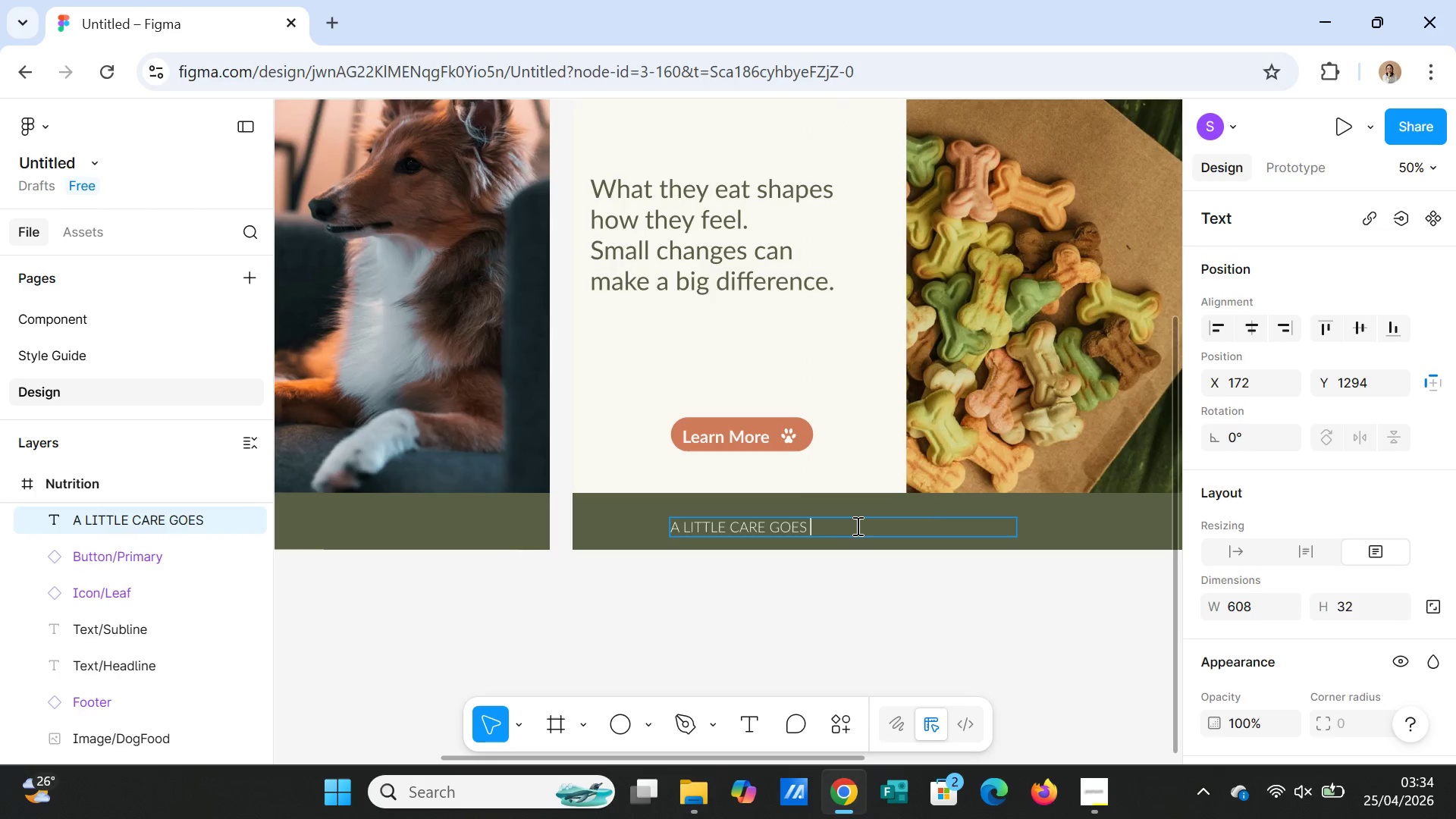 
key(Control+Z)
 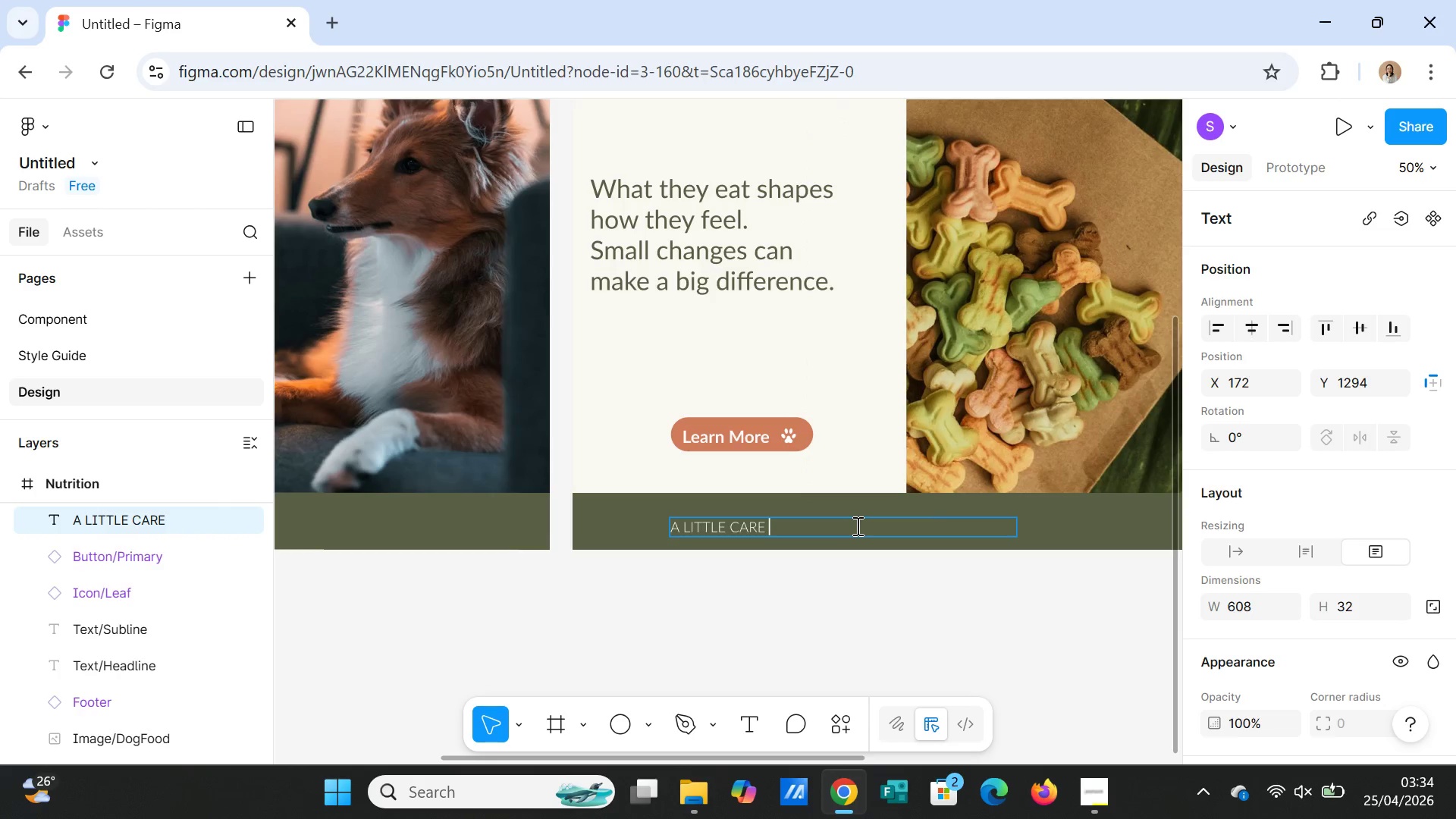 
key(Control+Z)
 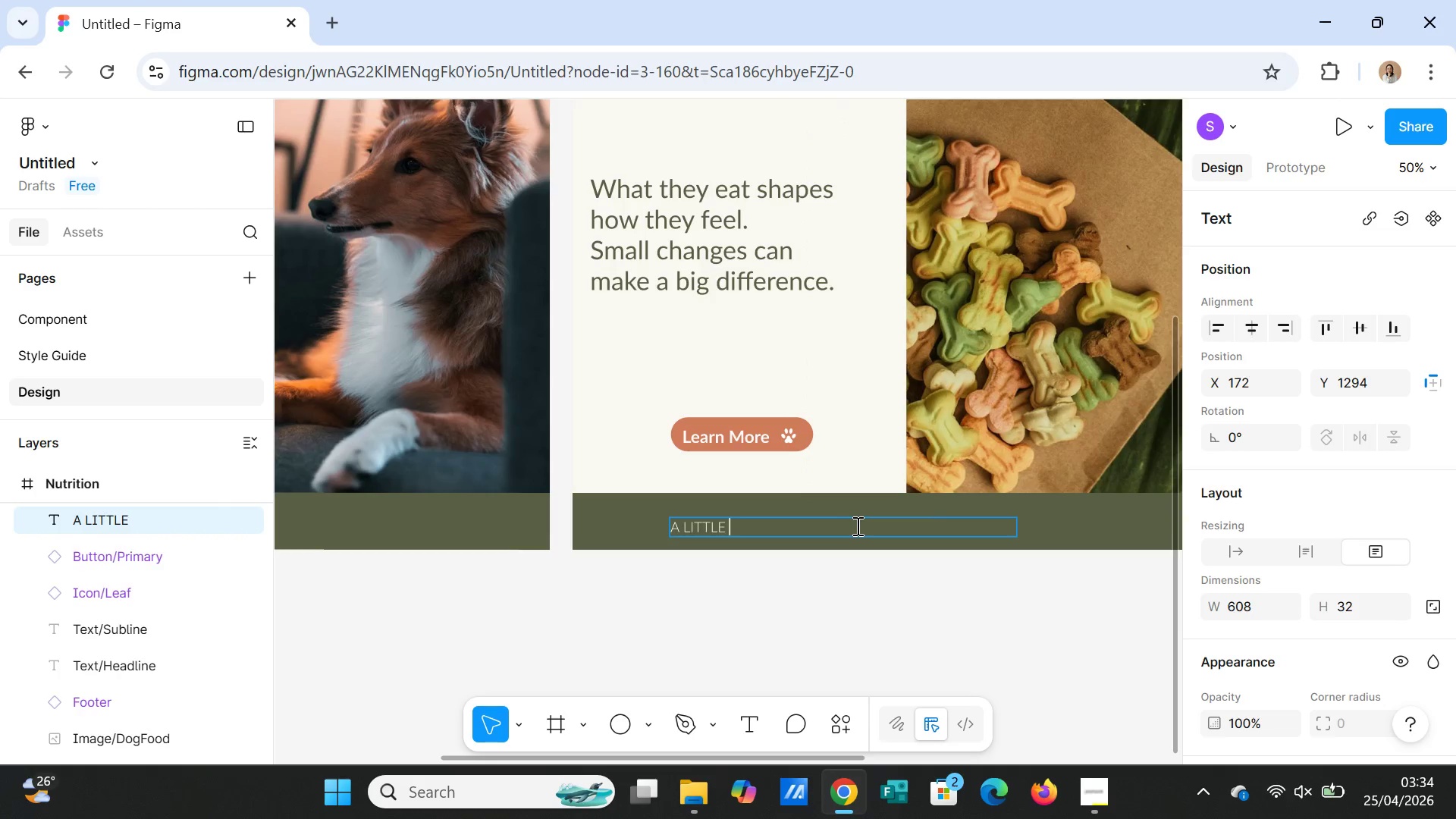 
key(Control+Z)
 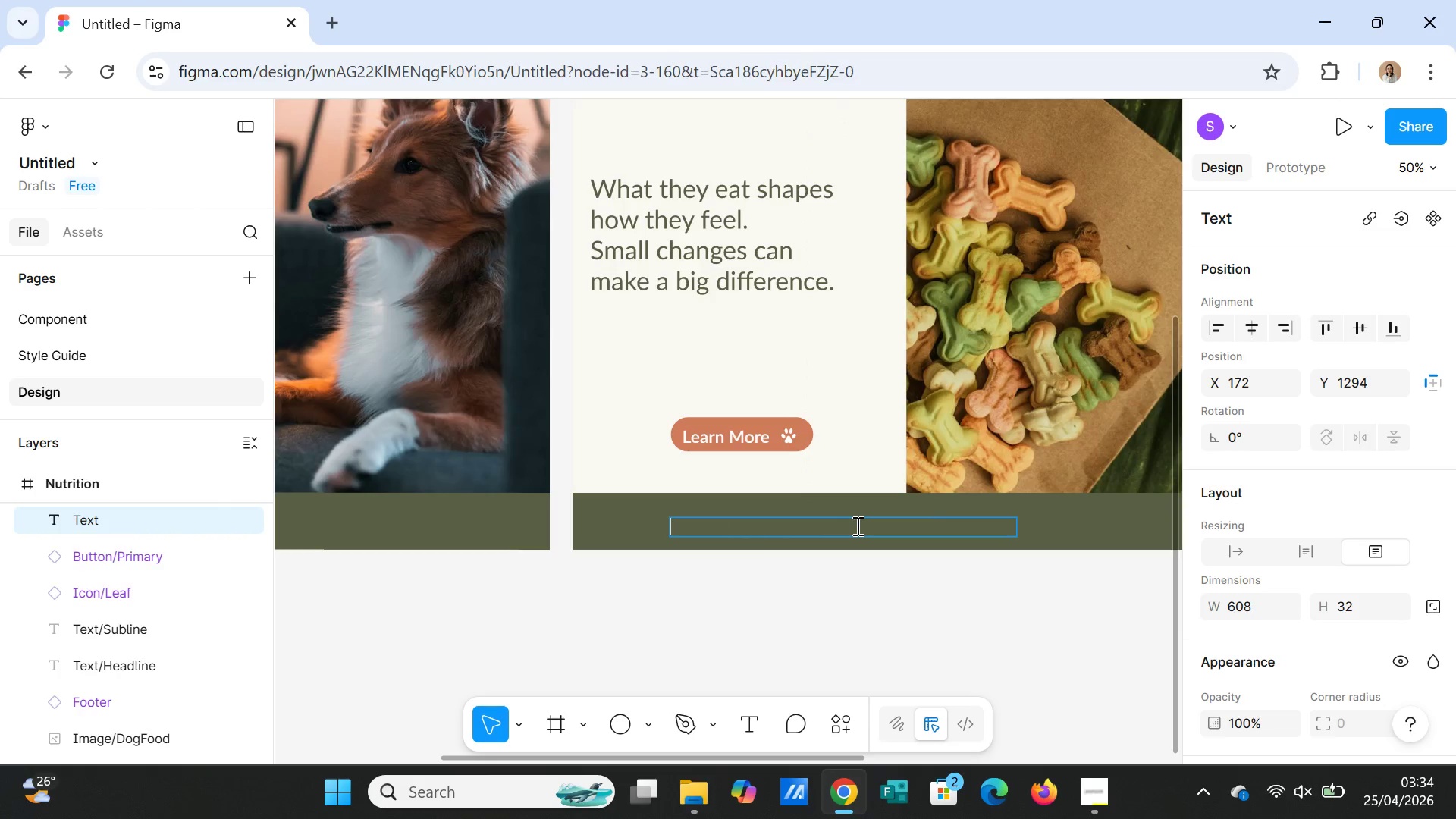 
key(Control+Z)
 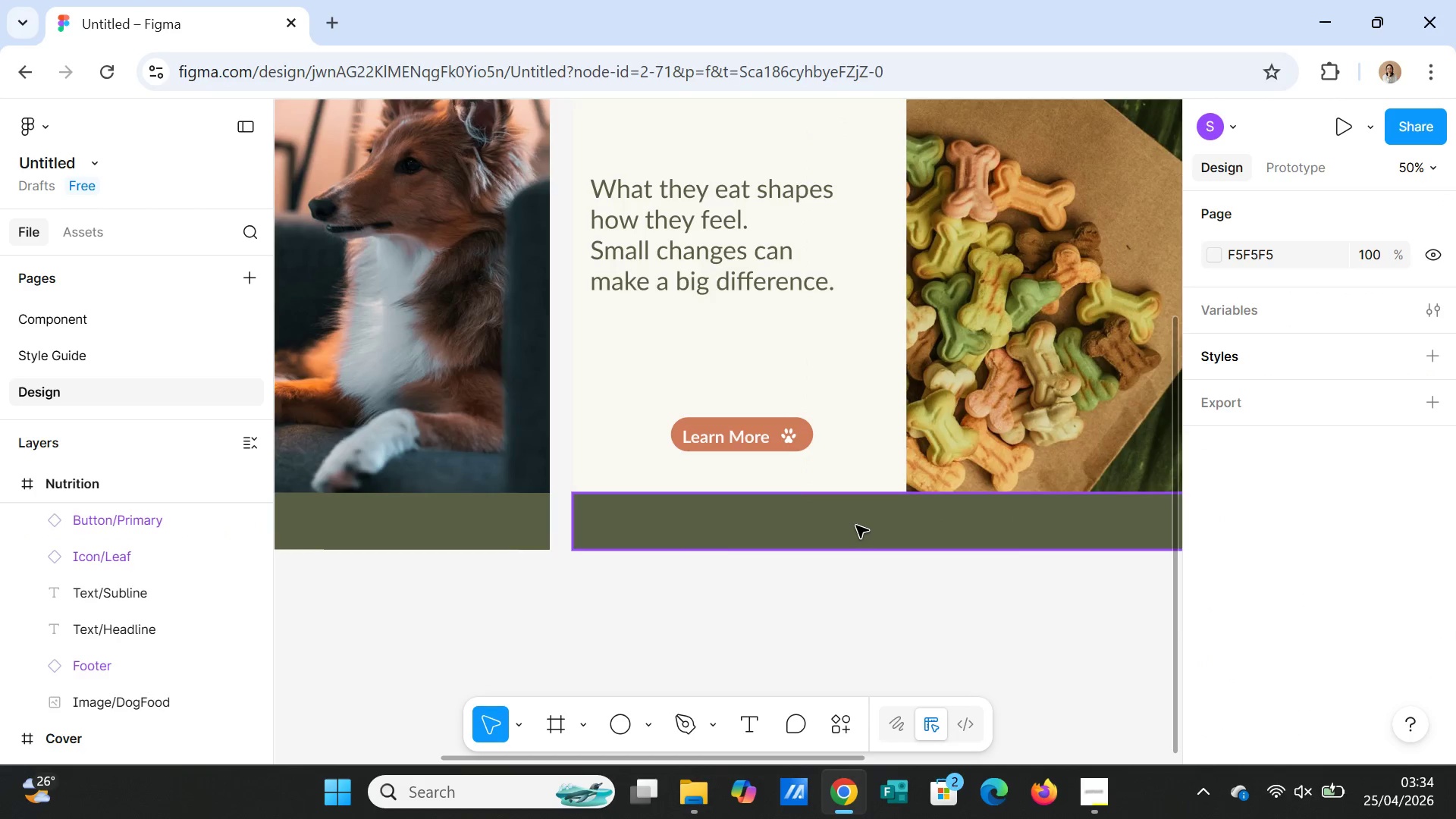 
key(Control+Z)
 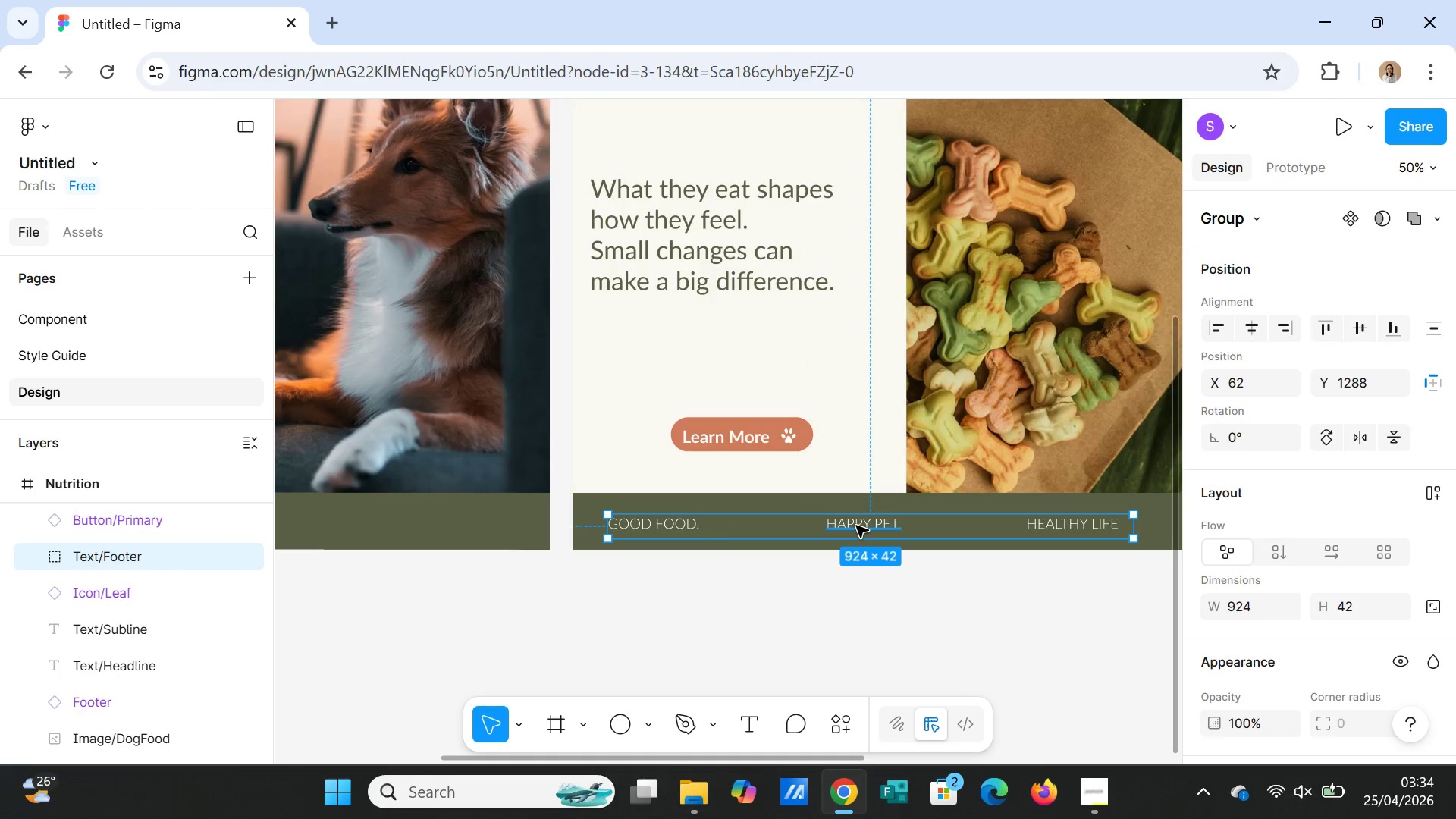 
key(Control+Z)
 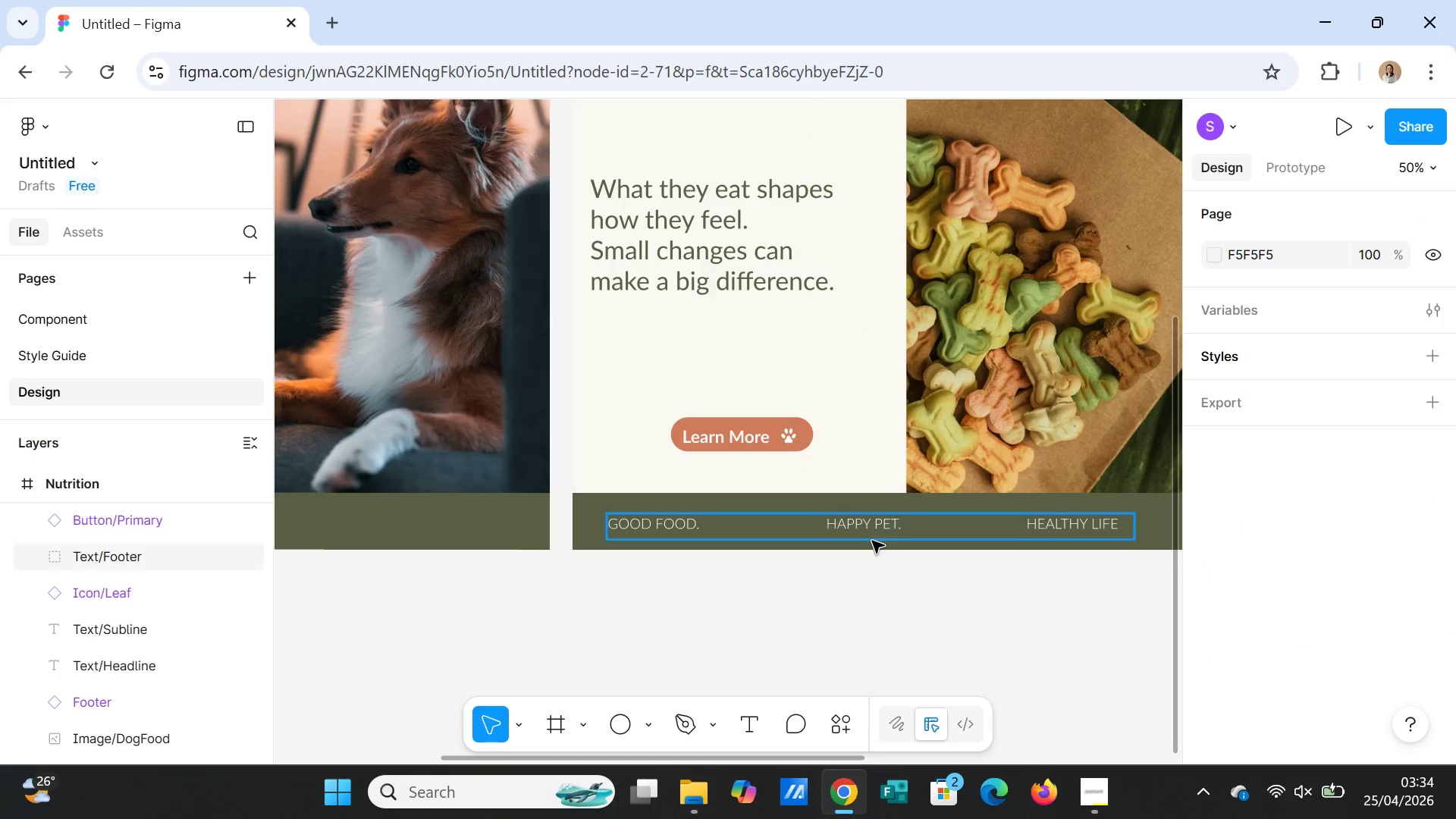 
left_click([1012, 655])
 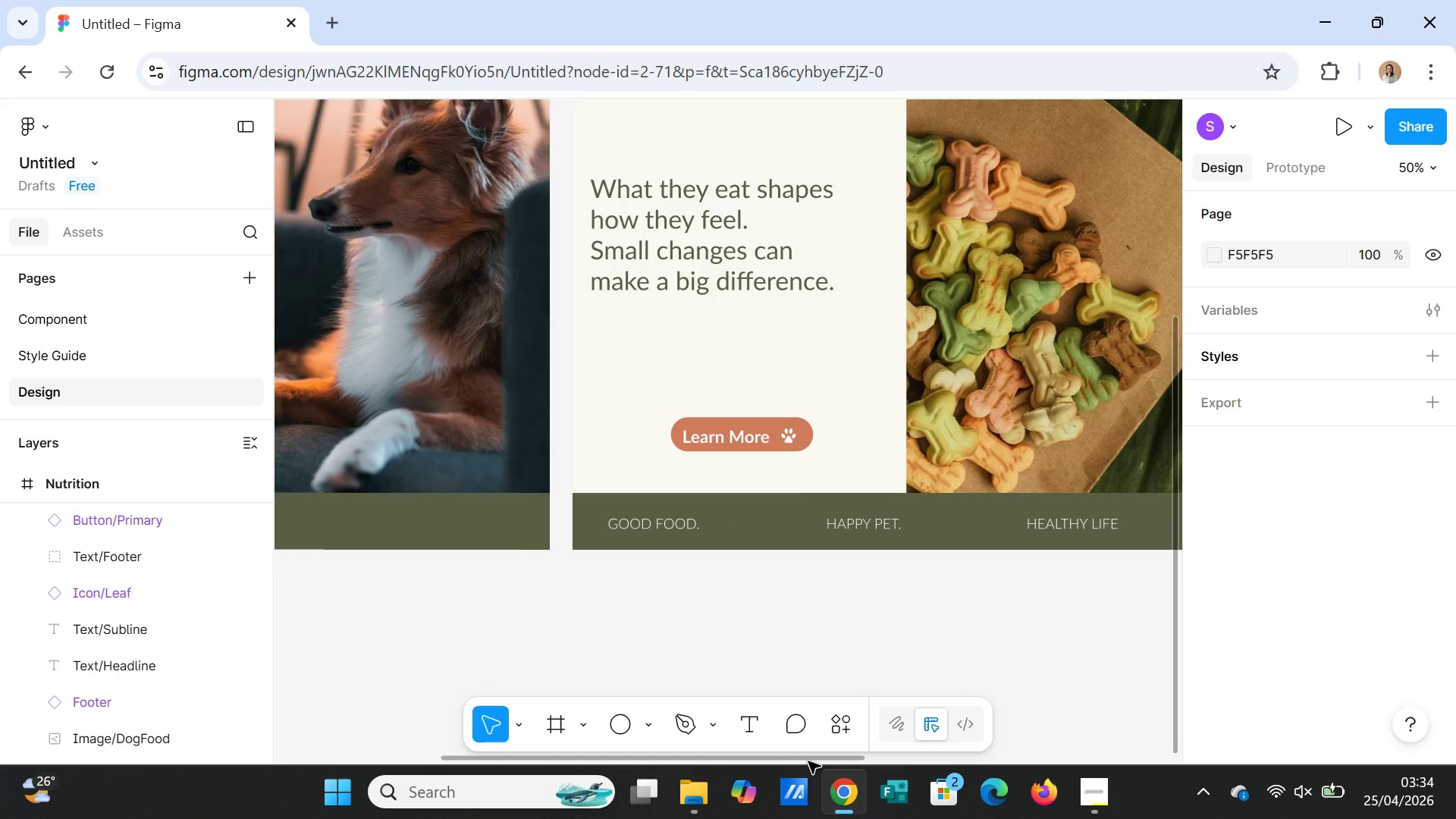 
left_click_drag(start_coordinate=[808, 759], to_coordinate=[1151, 761])
 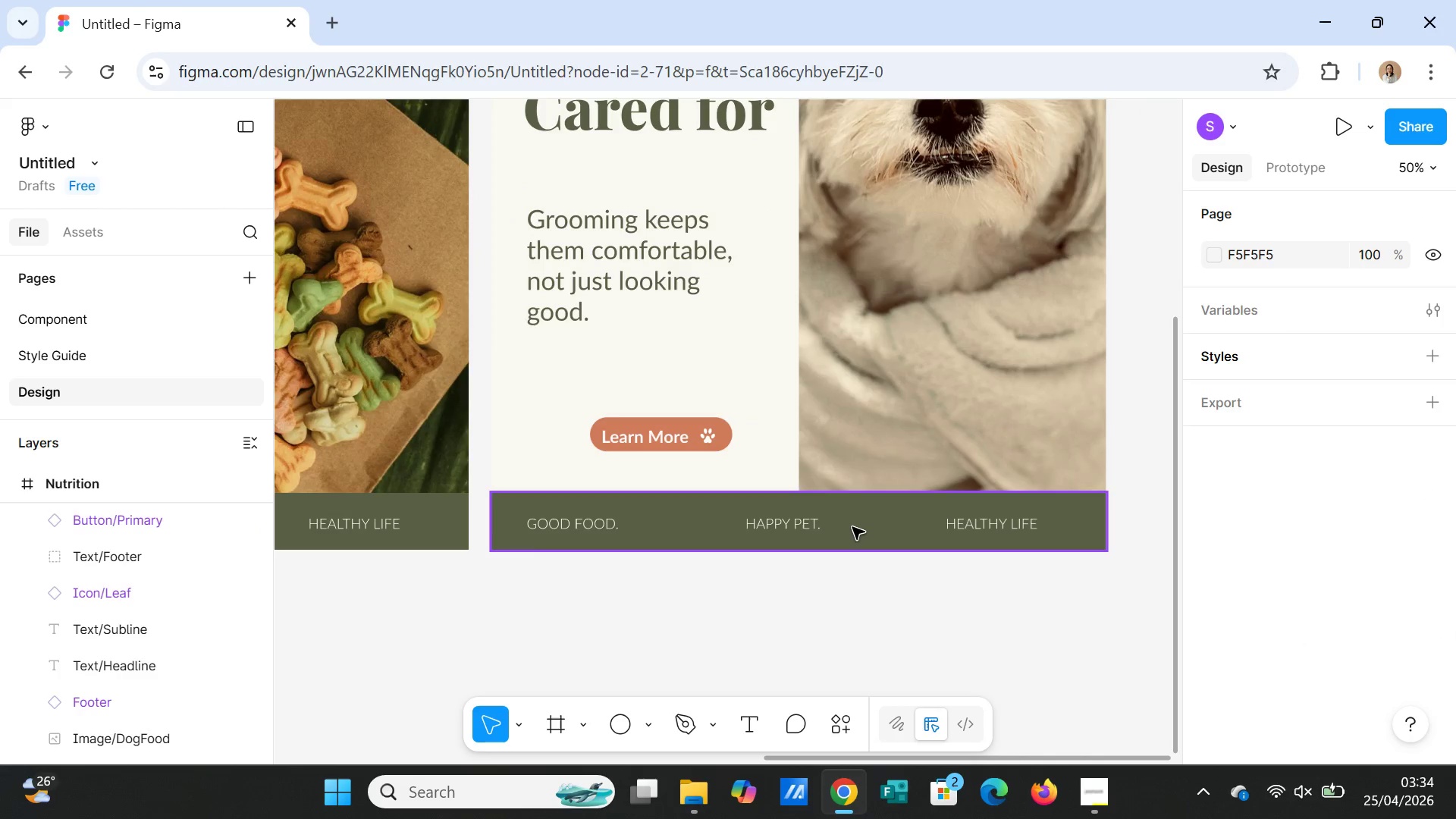 
left_click([852, 522])
 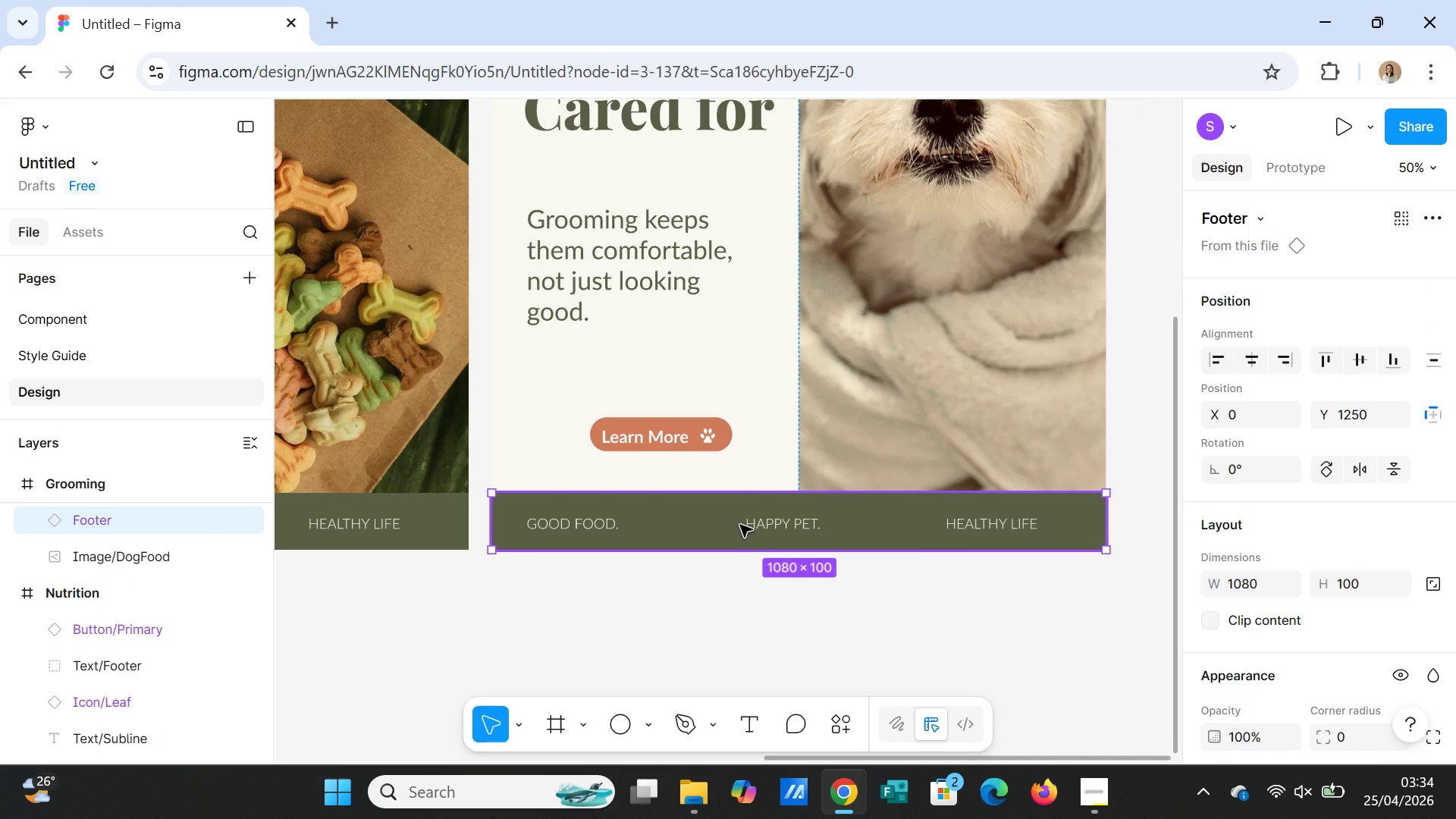 
double_click([740, 525])
 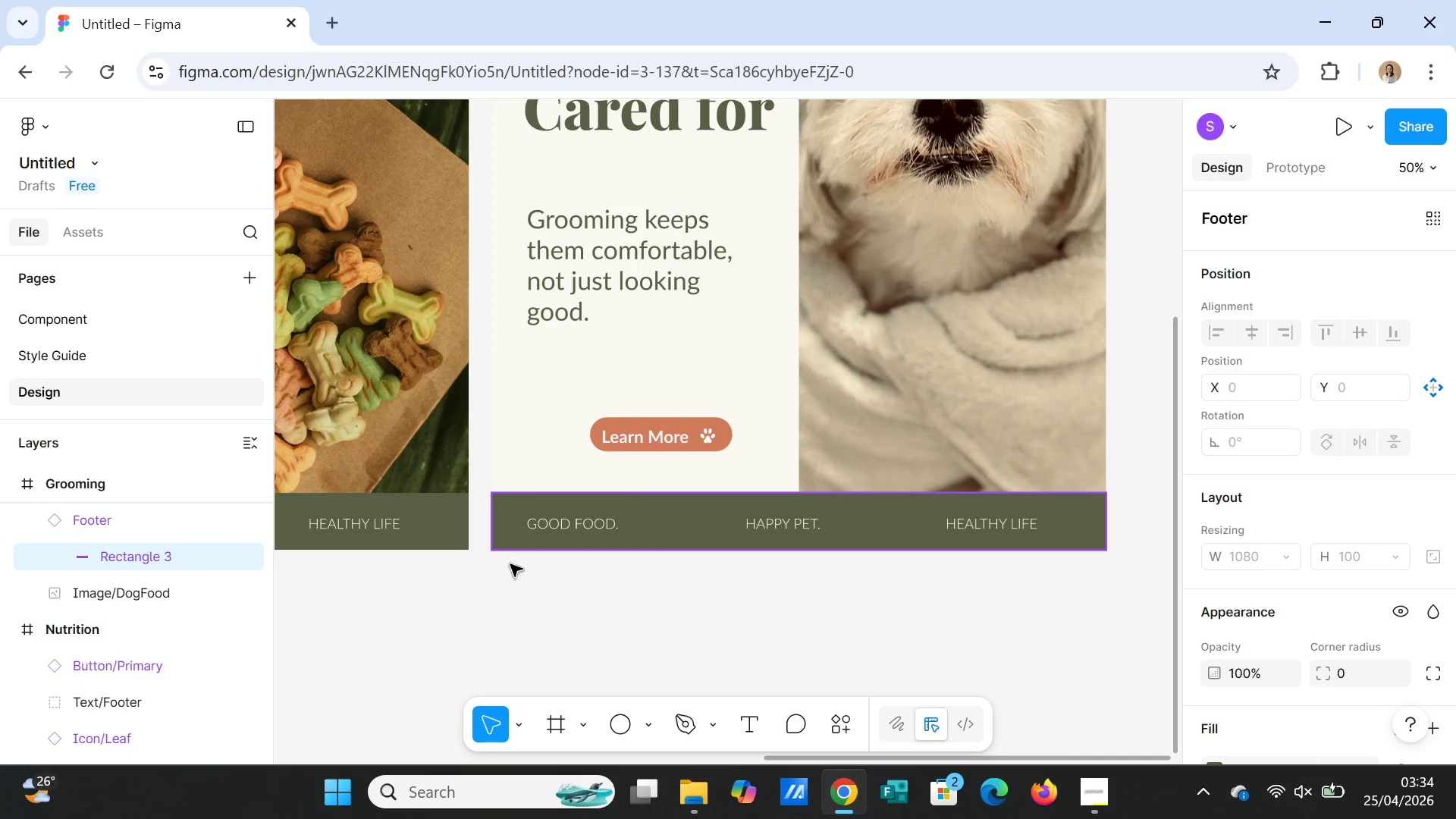 
left_click([808, 521])
 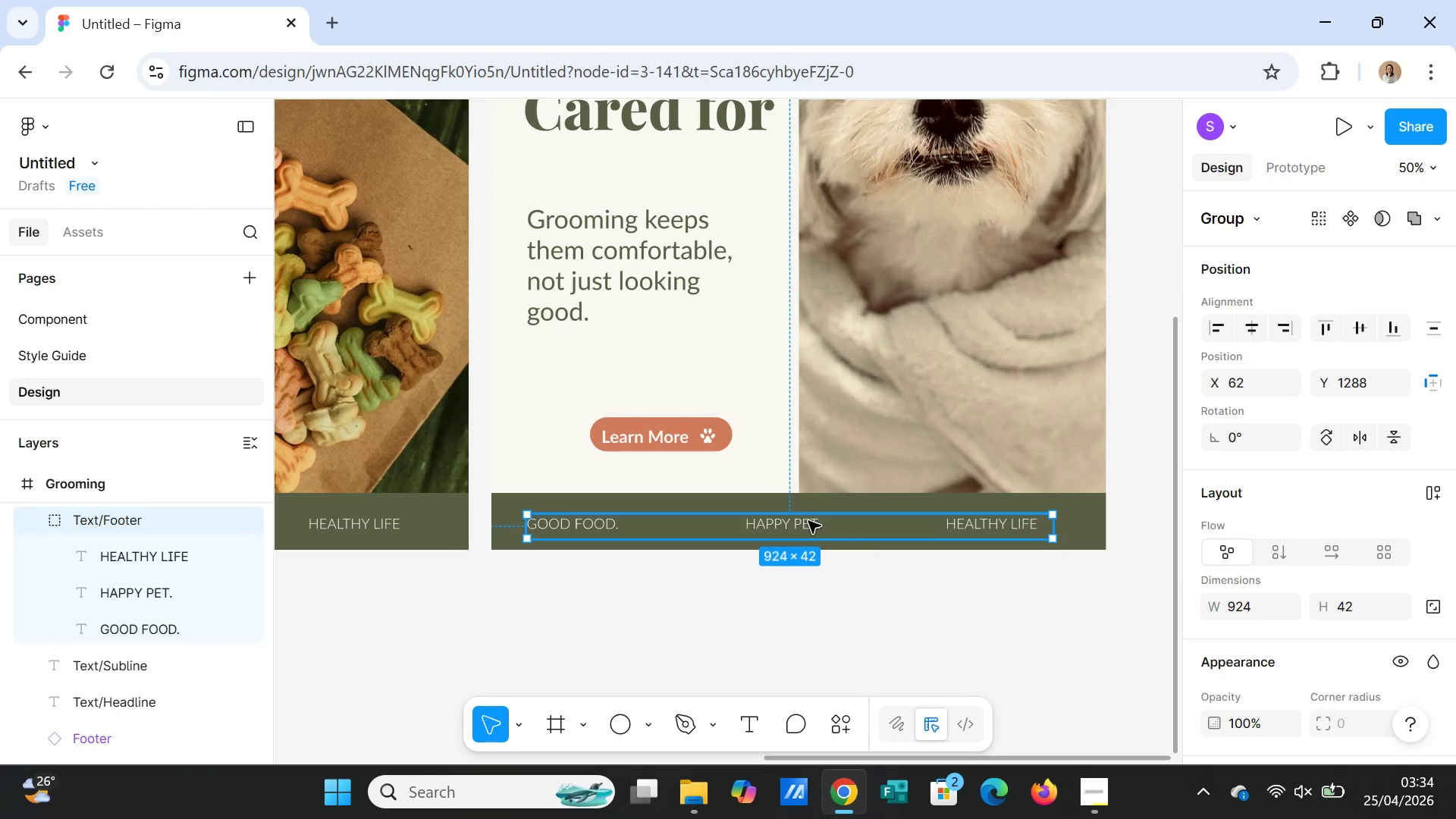 
double_click([808, 521])
 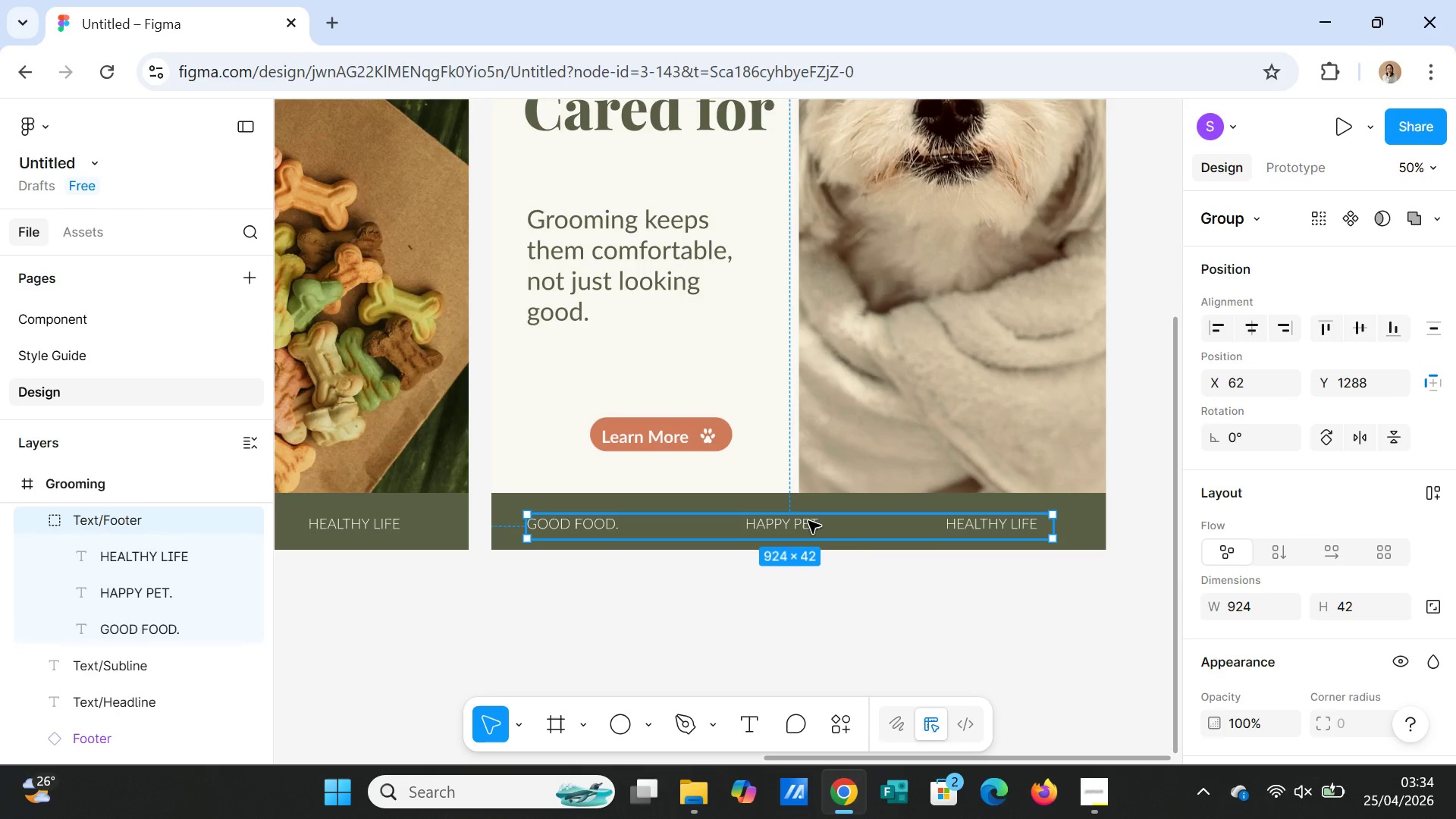 
triple_click([808, 521])
 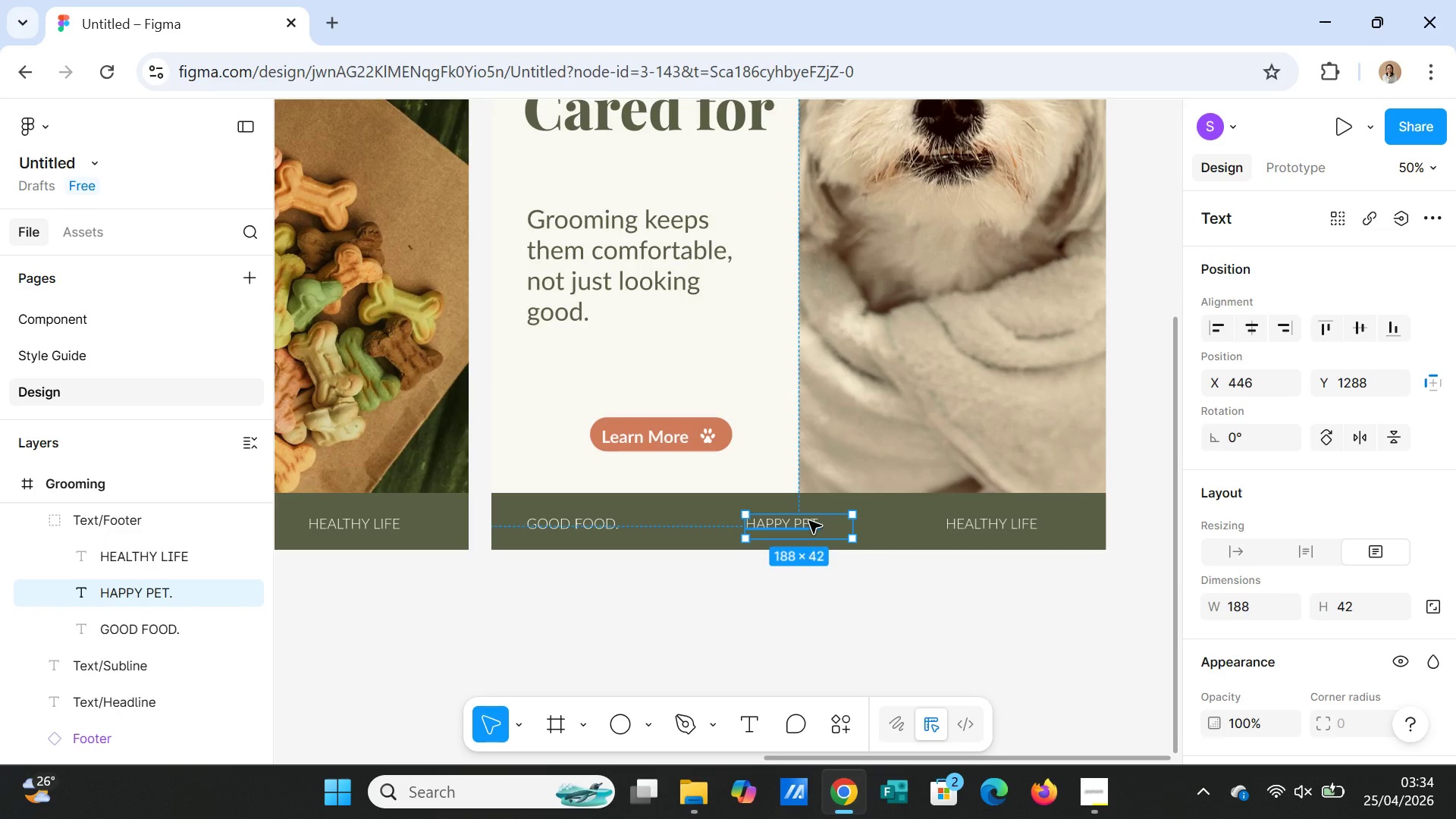 
right_click([809, 521])
 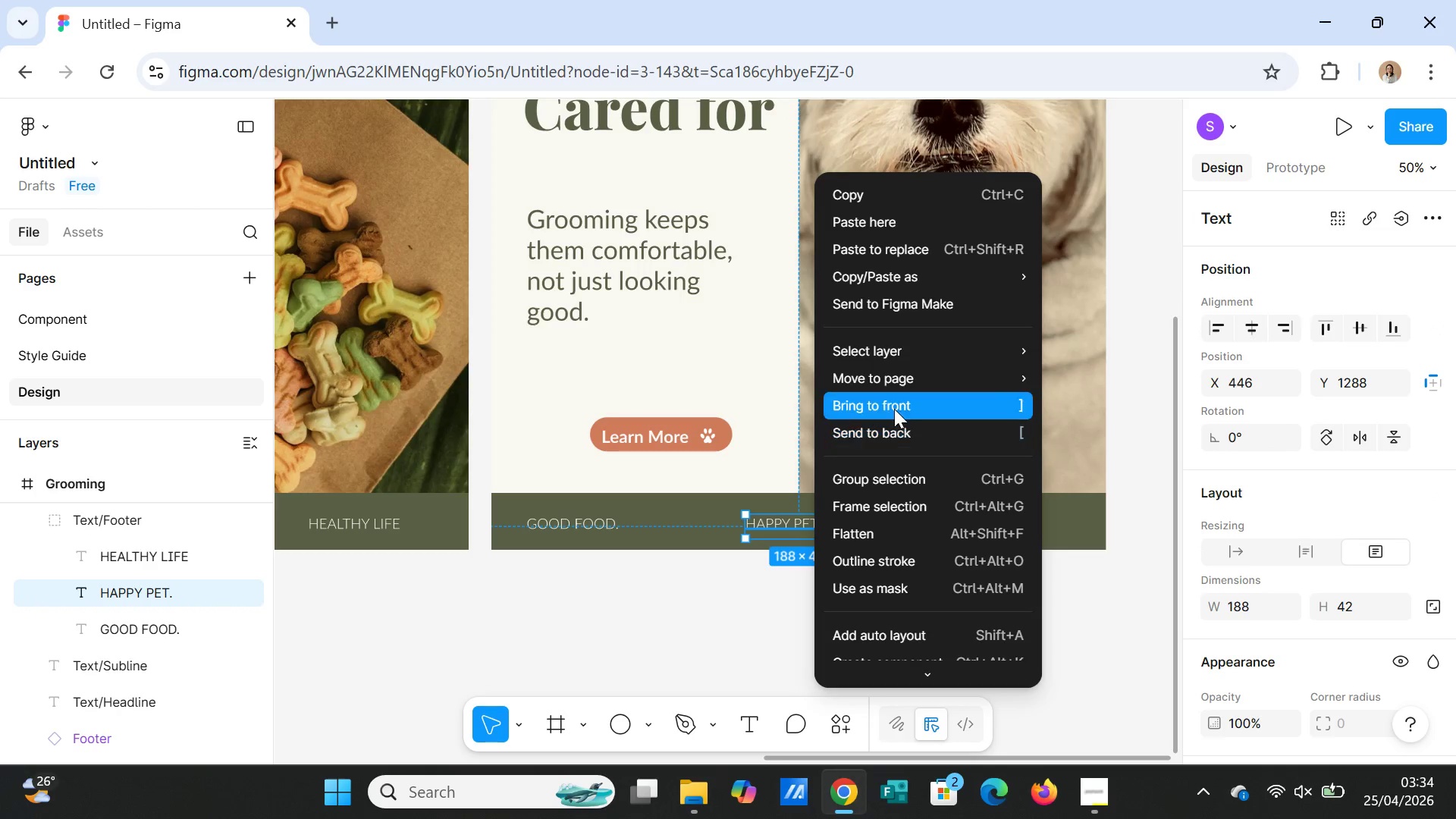 
left_click([735, 592])
 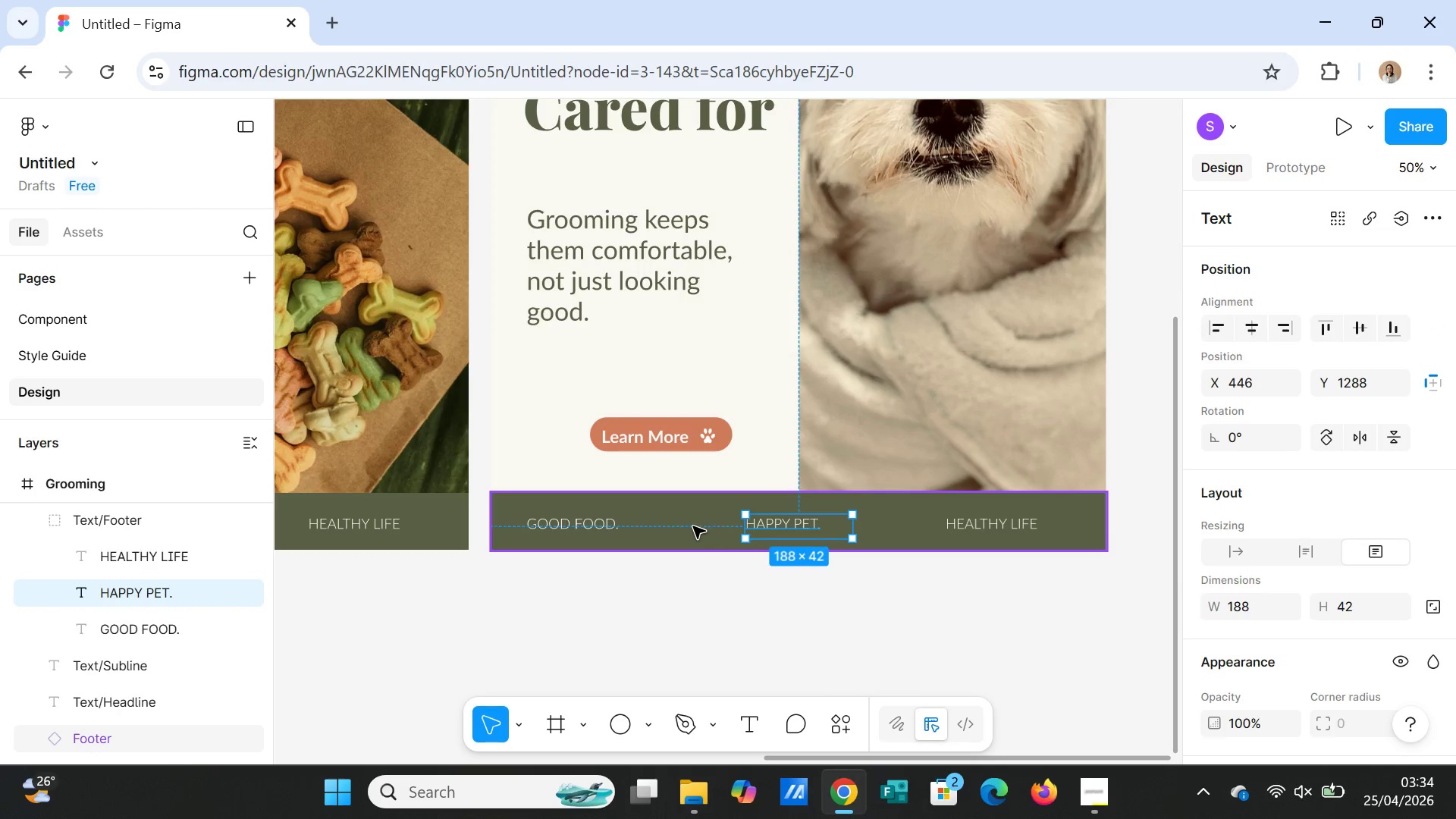 
left_click([693, 526])
 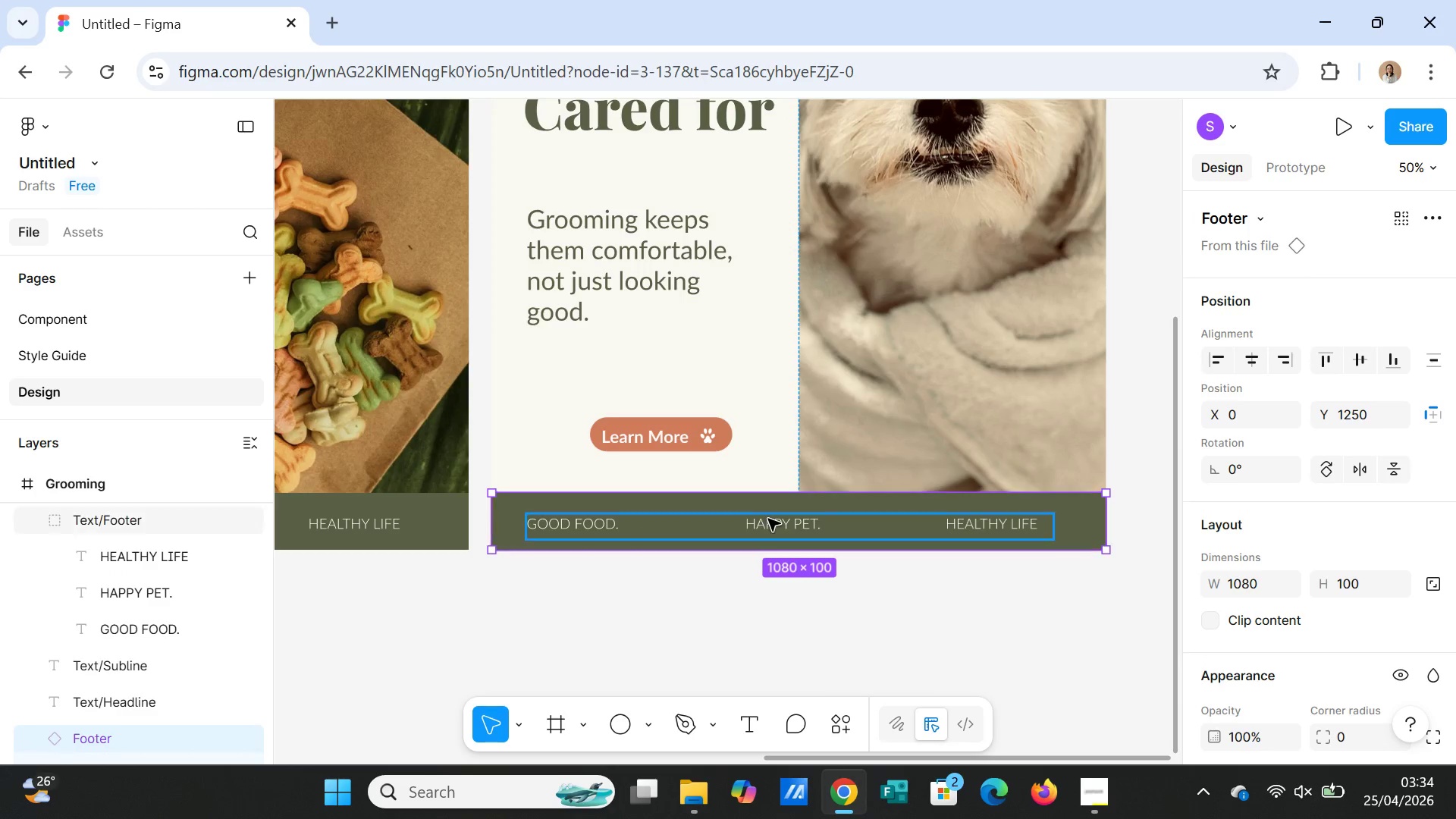 
left_click([768, 519])
 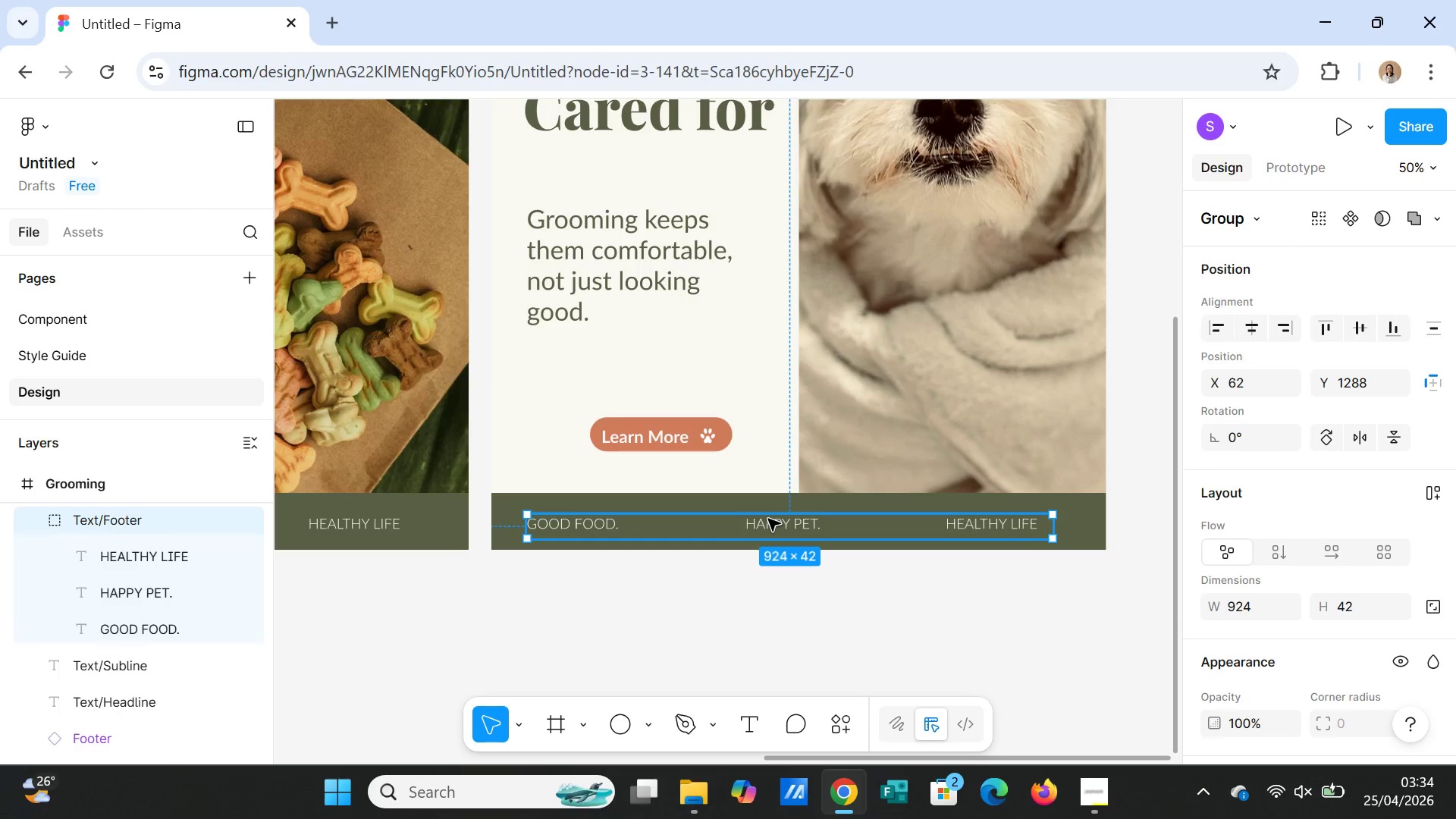 
right_click([768, 519])
 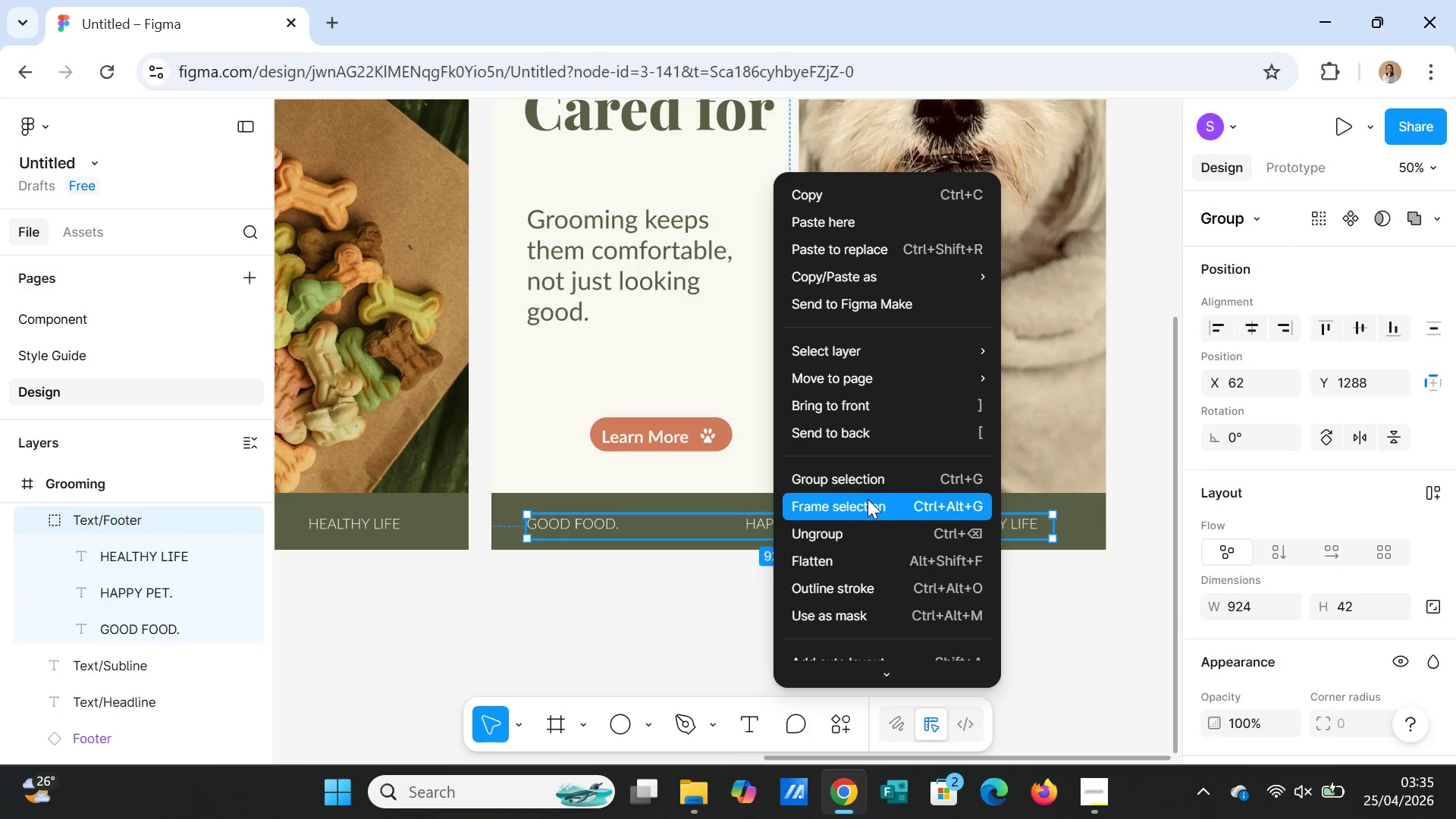 
scroll: coordinate [868, 499], scroll_direction: down, amount: 2.0
 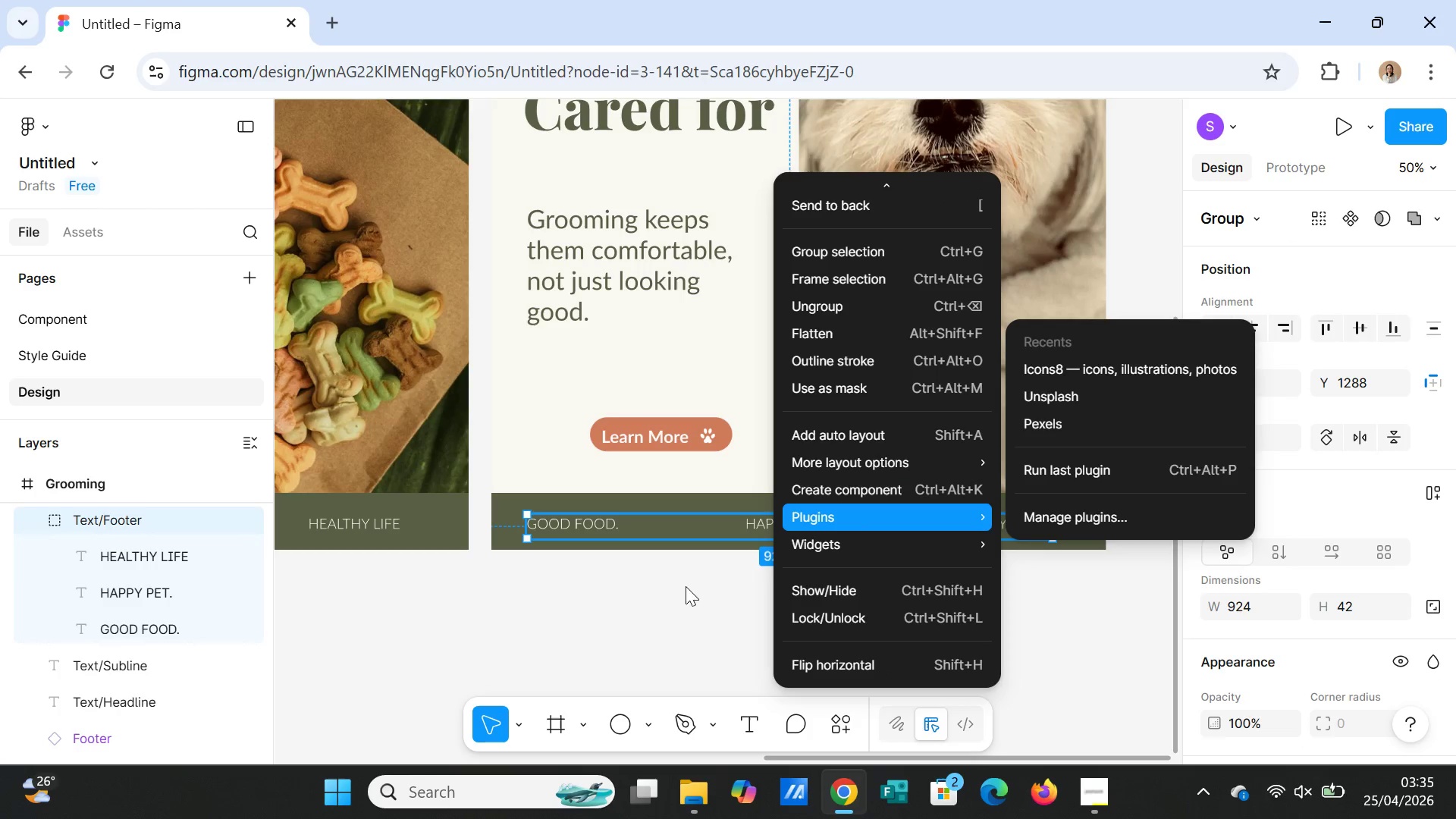 
left_click([669, 626])
 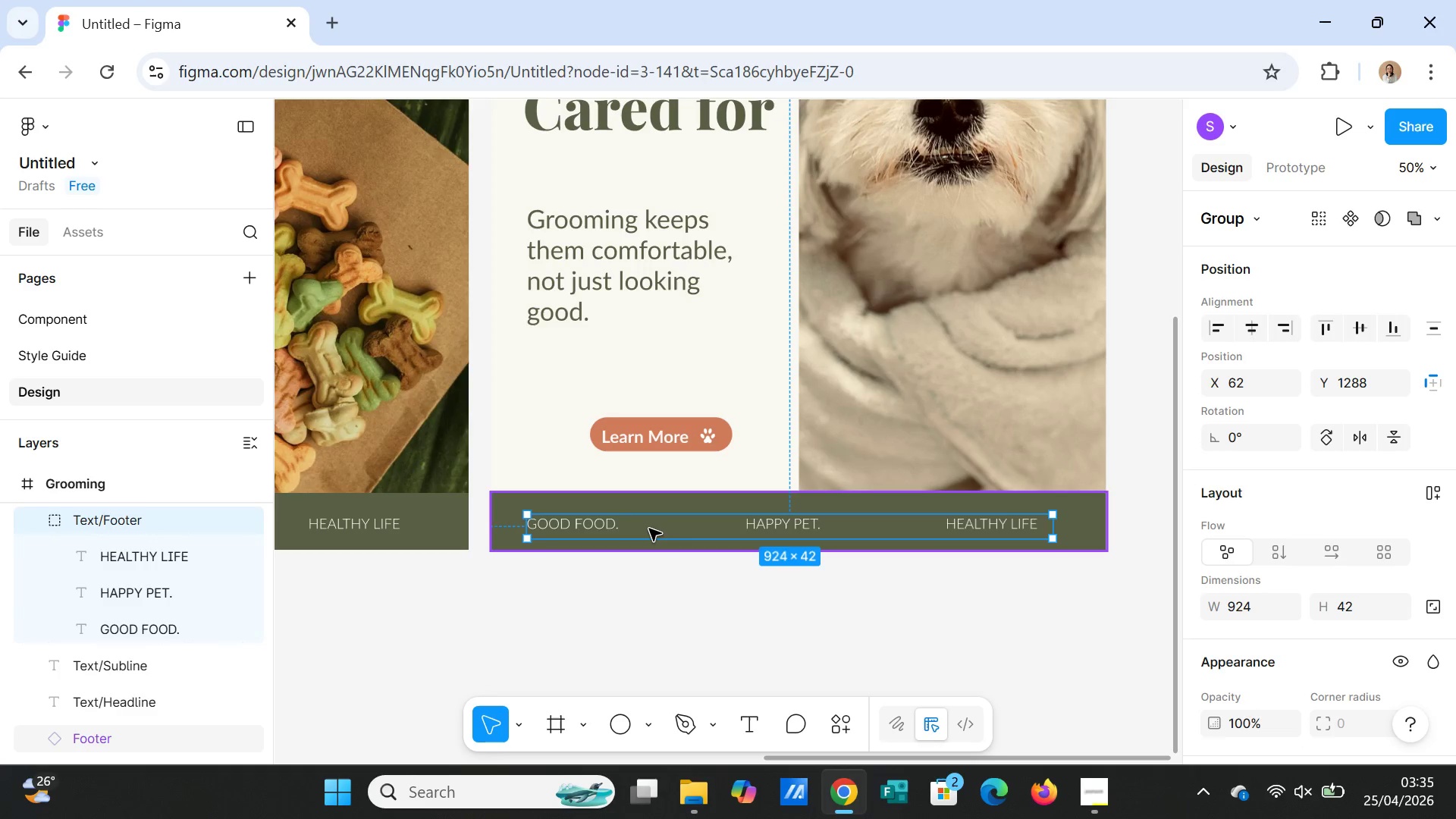 
double_click([649, 529])
 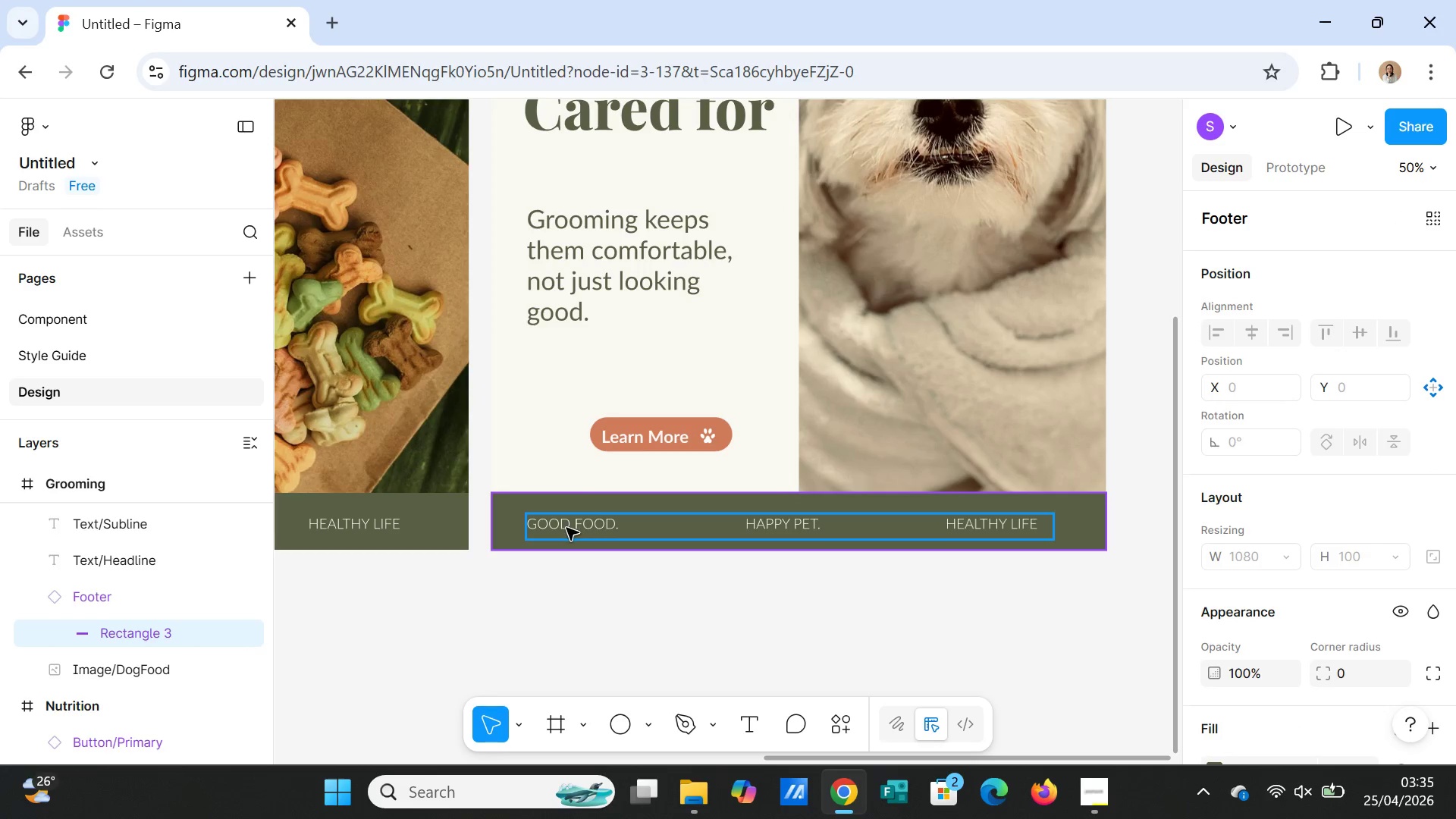 
double_click([565, 528])
 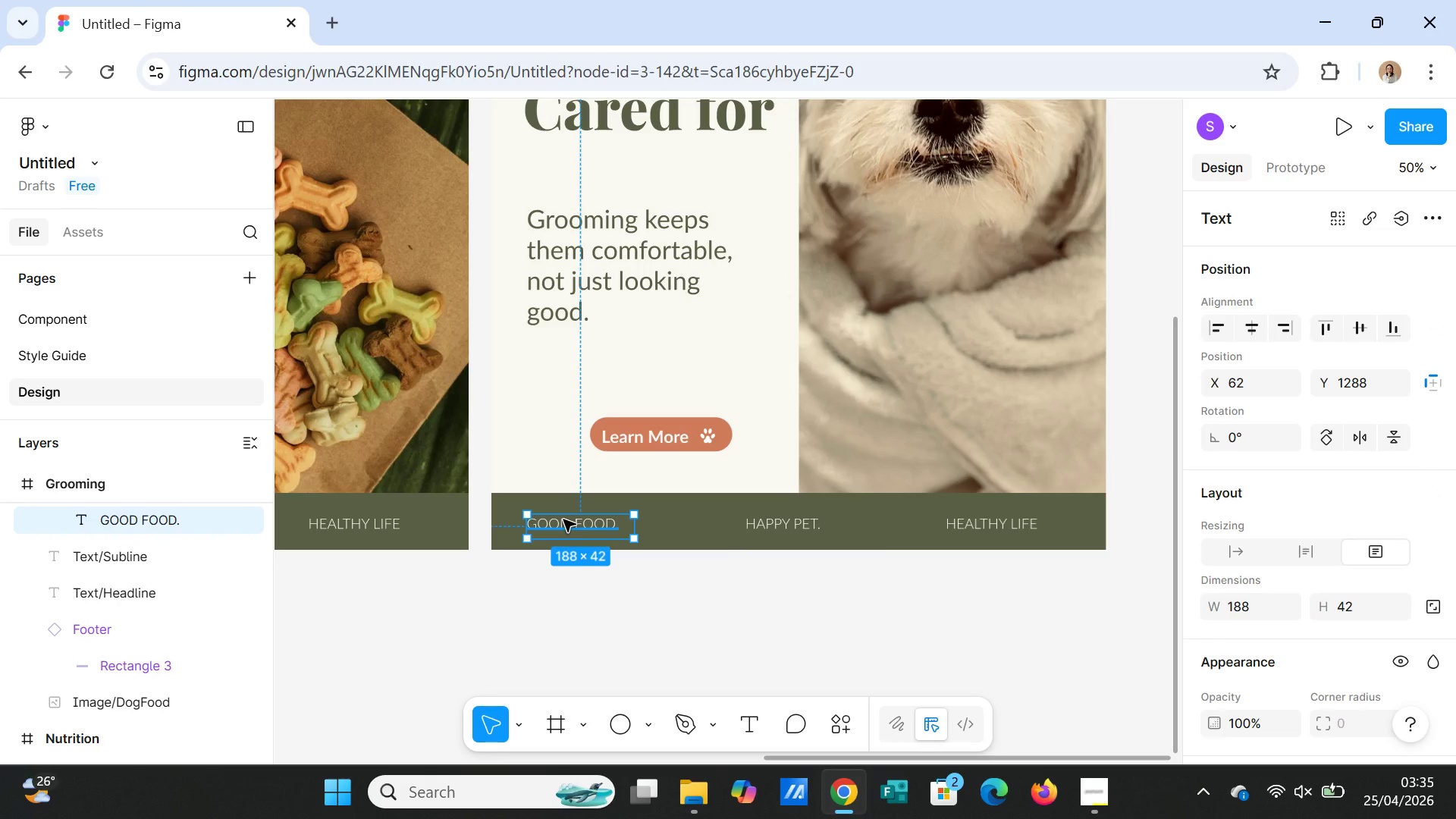 
key(Delete)
 